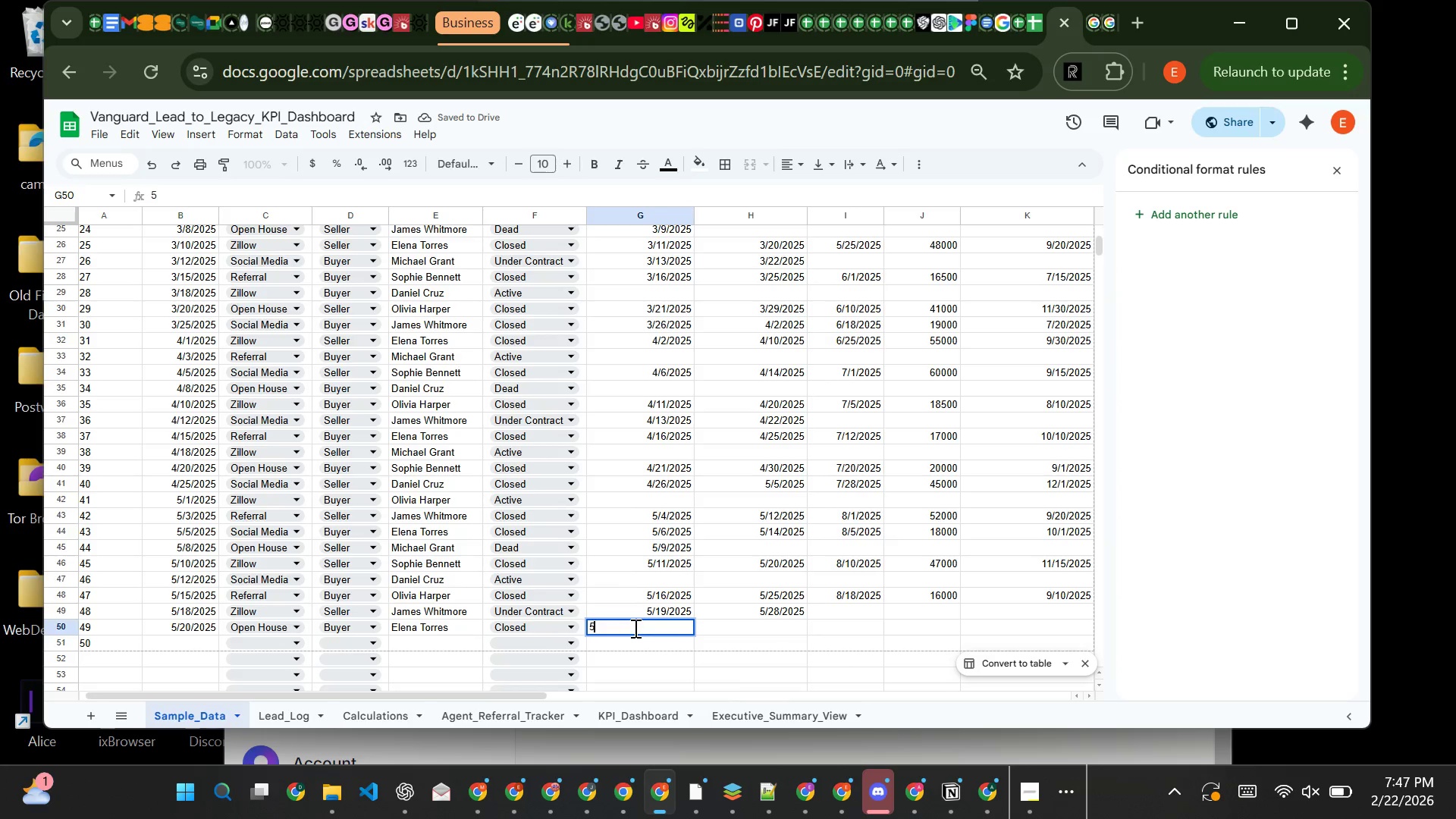 
type(5/21/2025)
 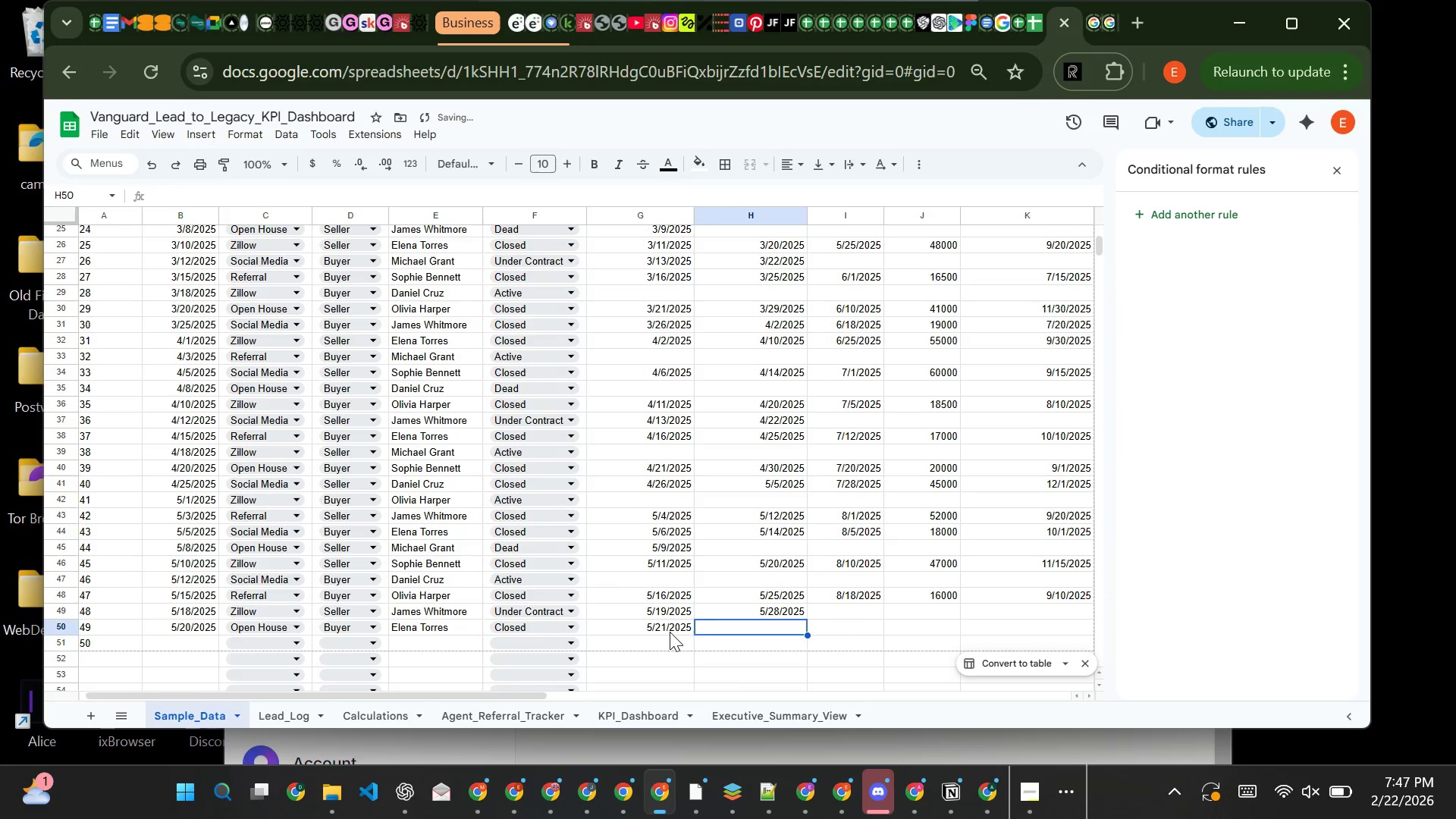 
key(Tab)
 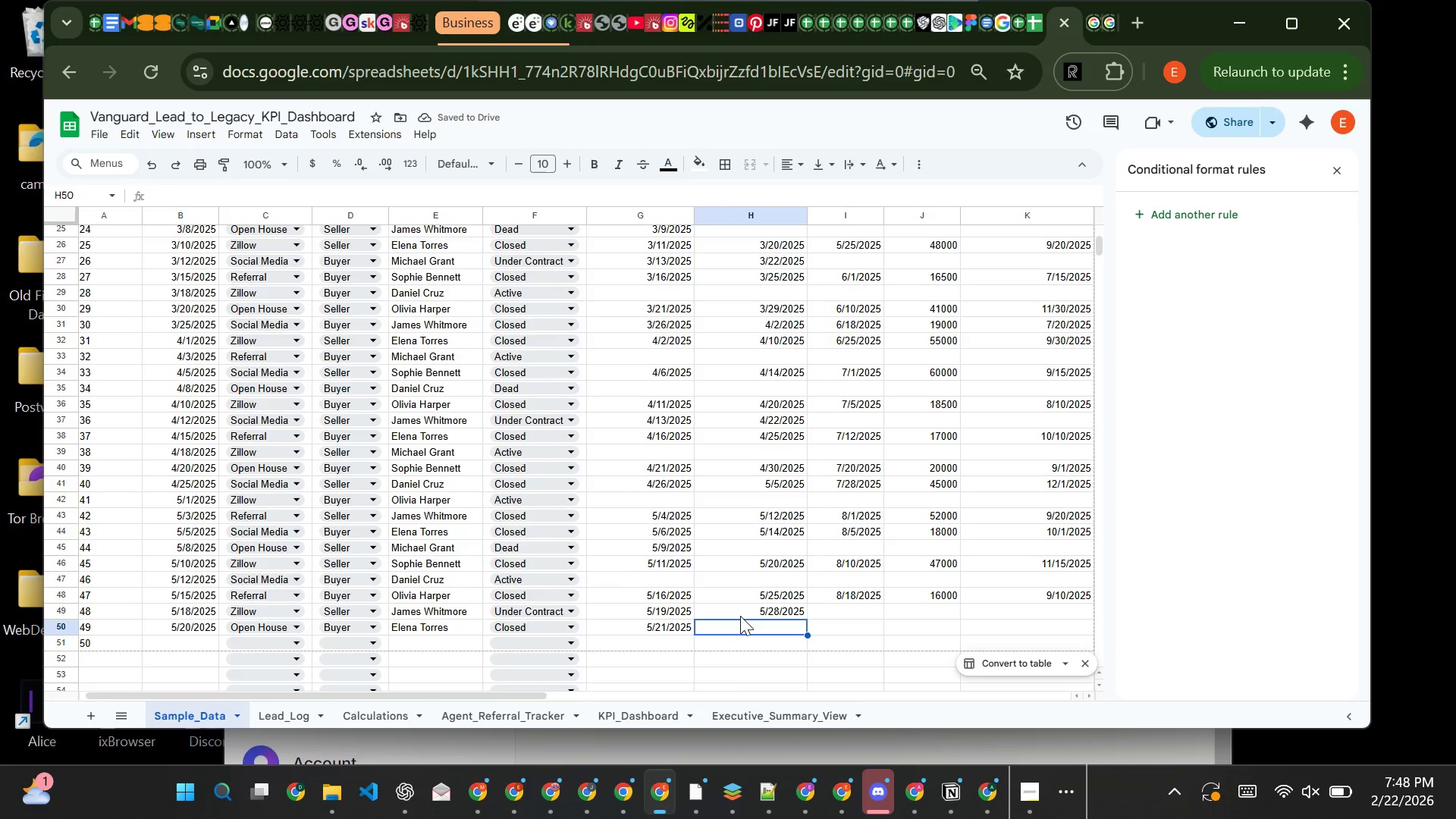 
type(5/20)
key(Backspace)
key(Backspace)
type(30/2025)
 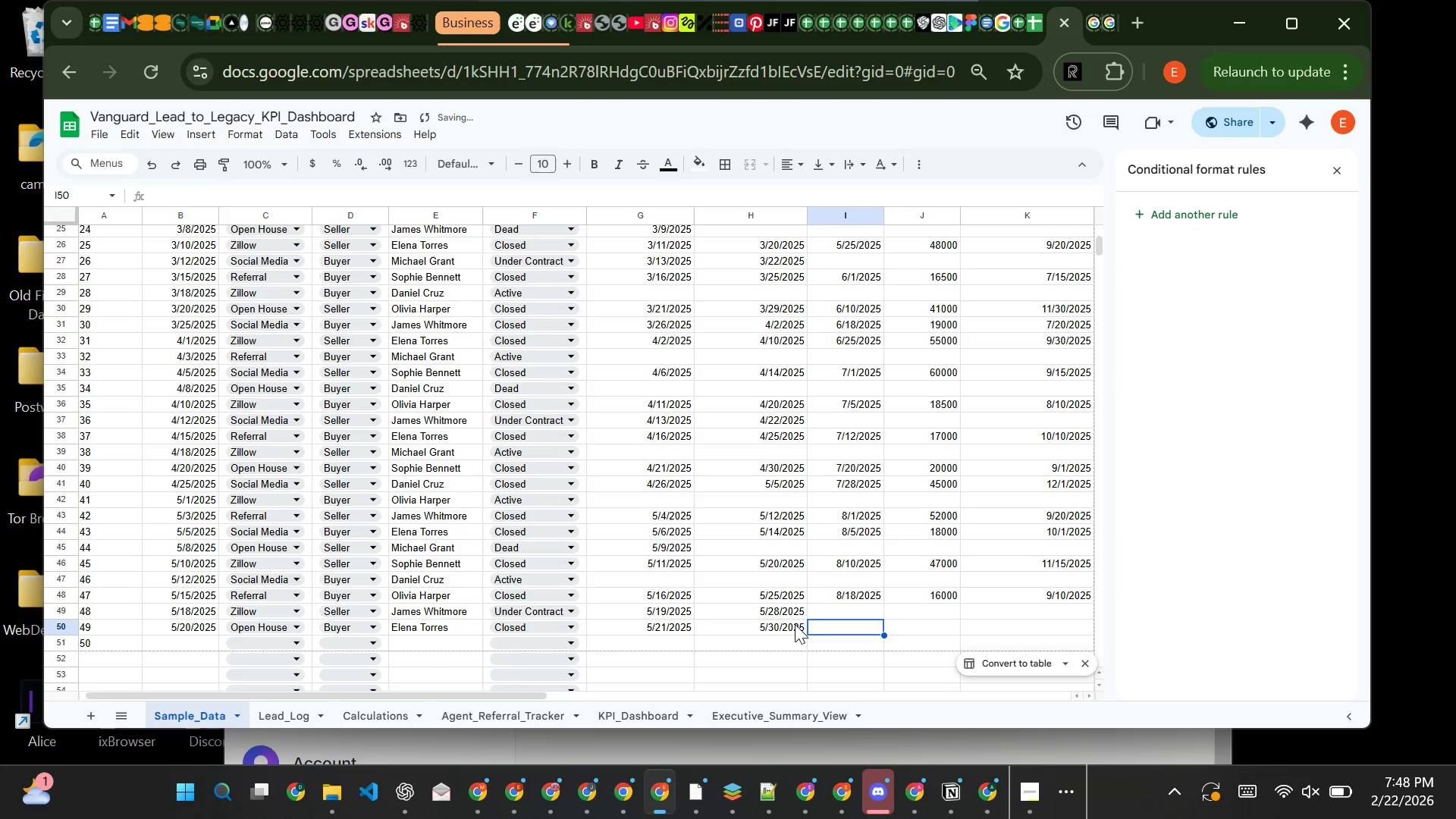 
key(Tab)
 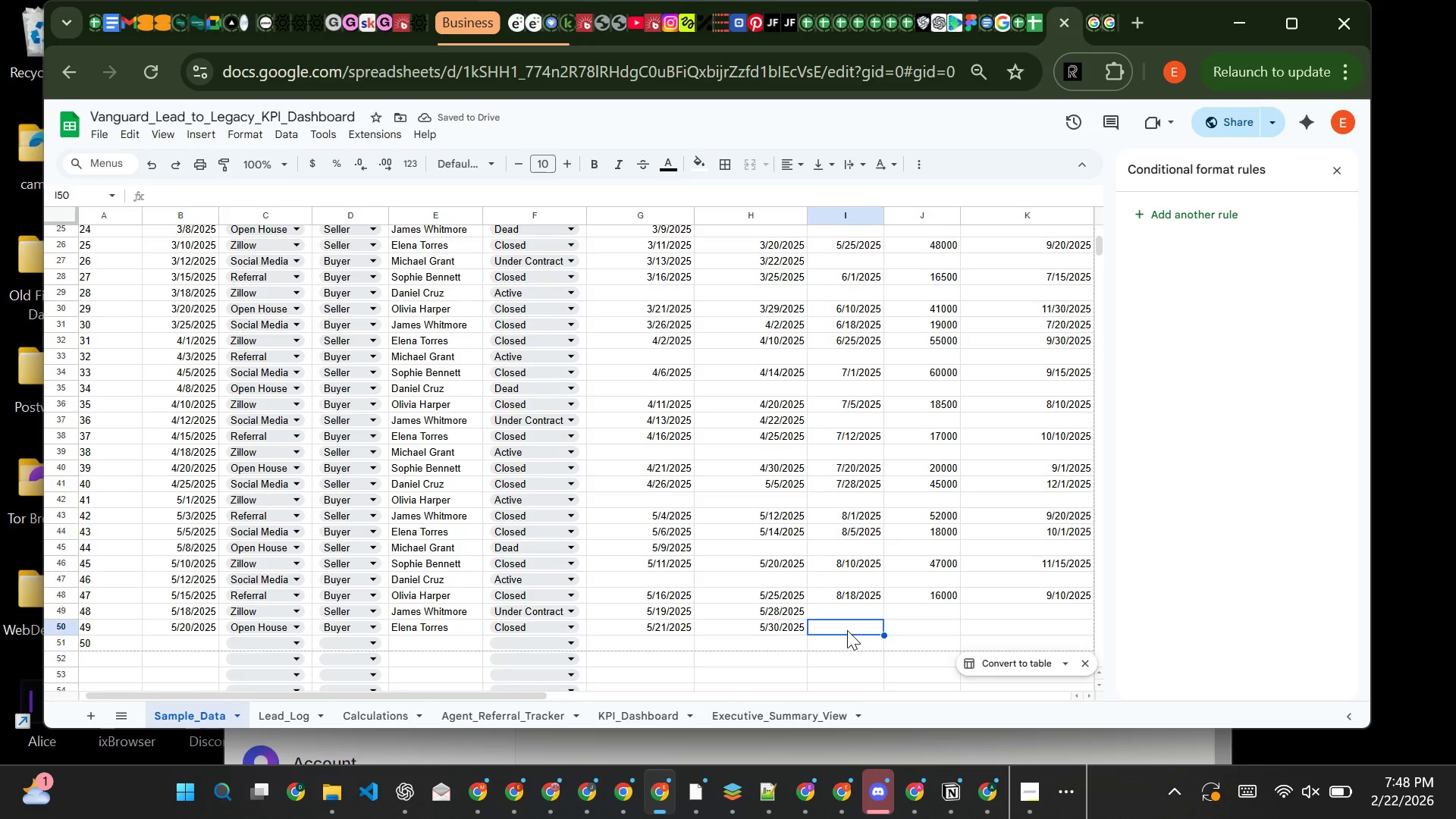 
type(8/25/2025)
 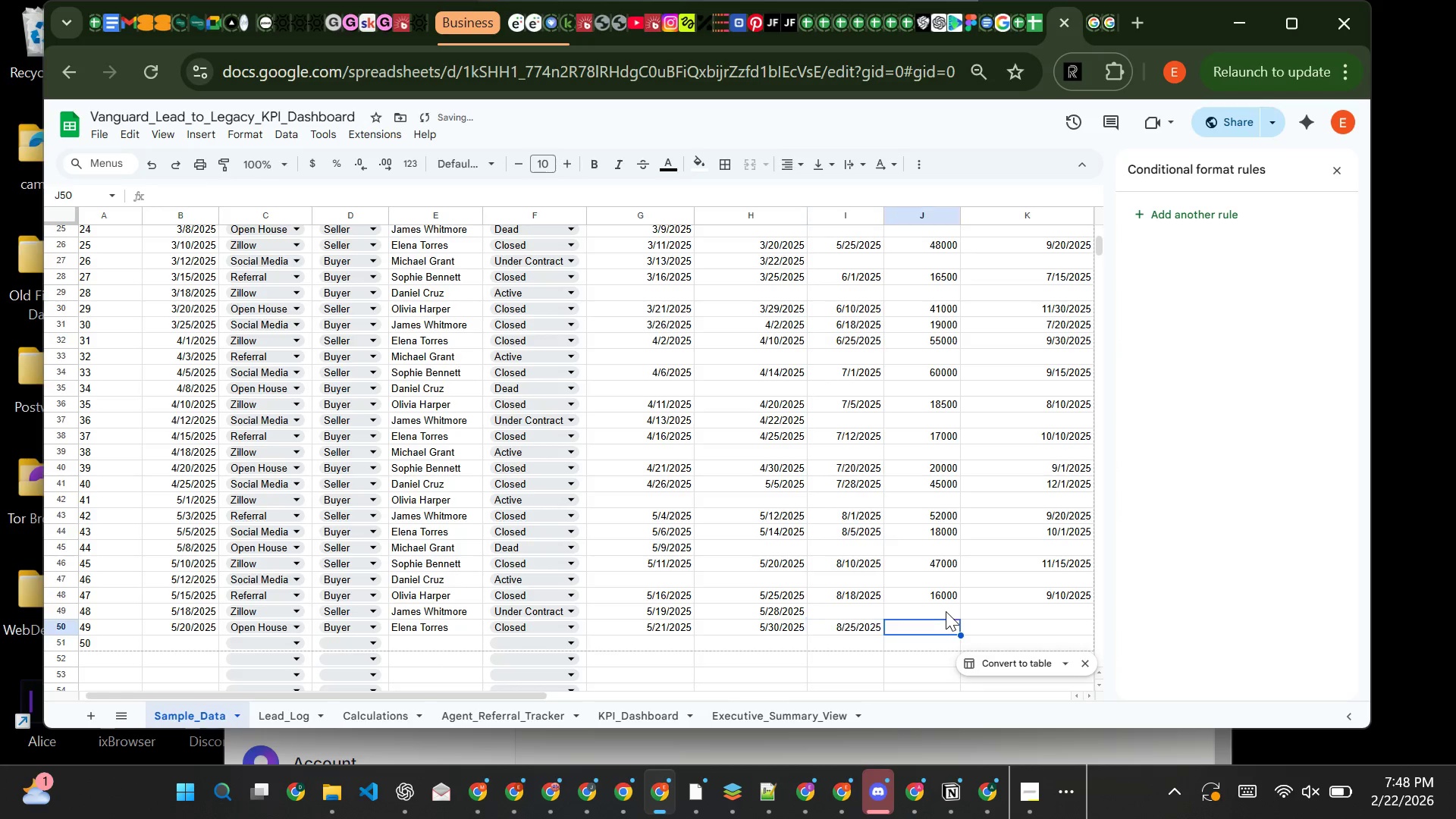 
key(Tab)
type(150)
key(Backspace)
key(Backspace)
type(7500)
key(Tab)
 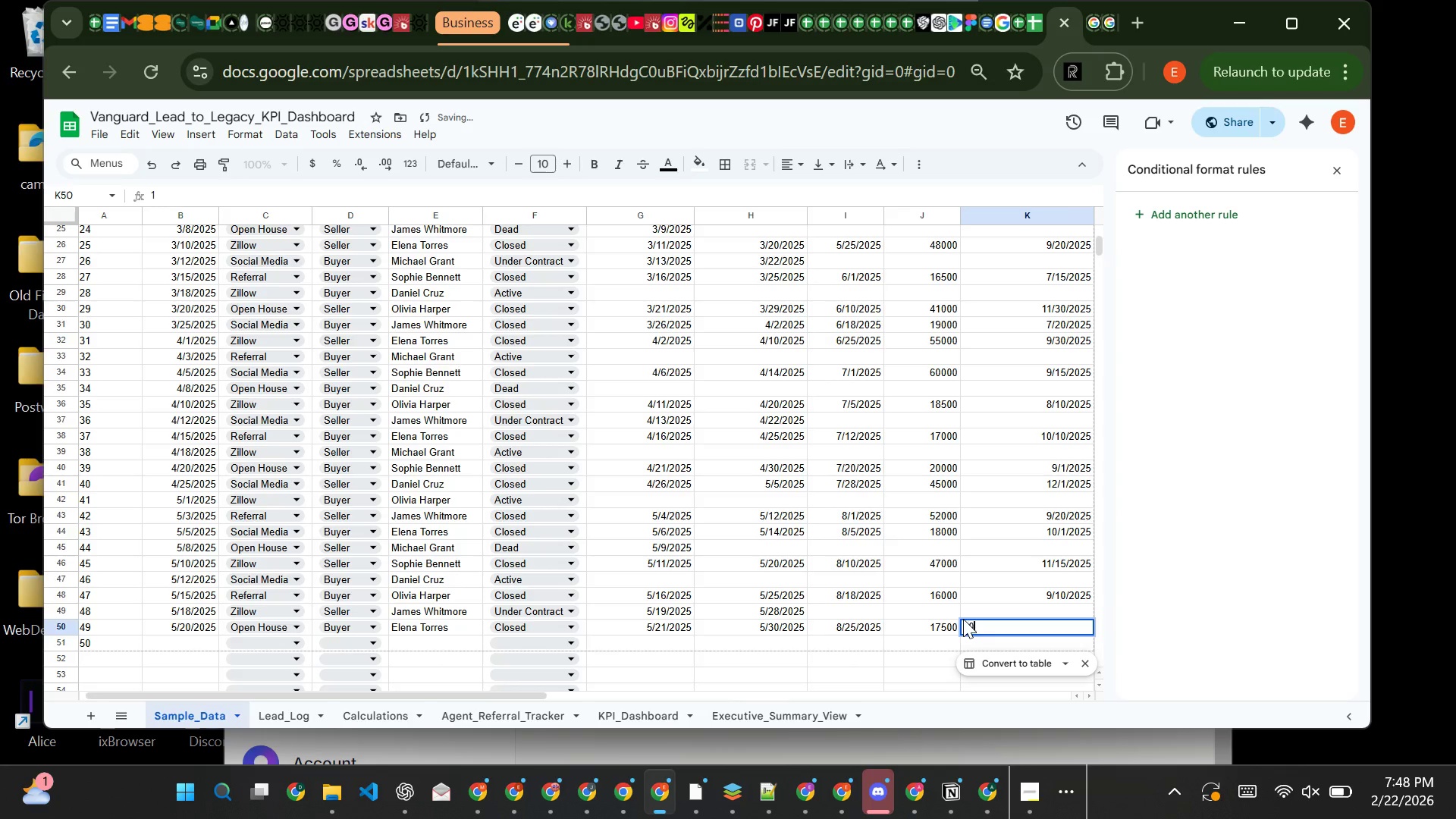 
type(10/5/2025)
 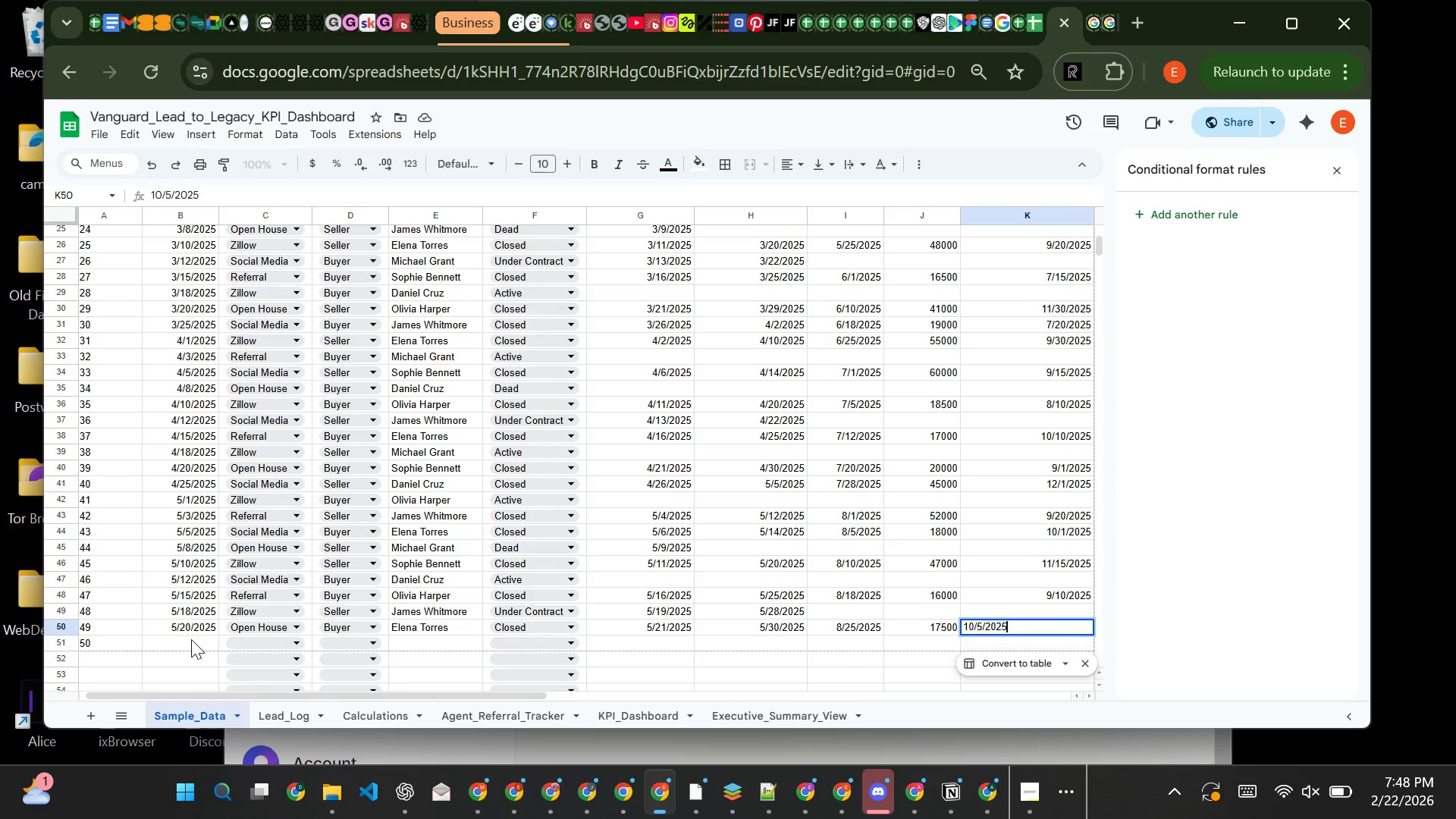 
left_click([191, 639])
 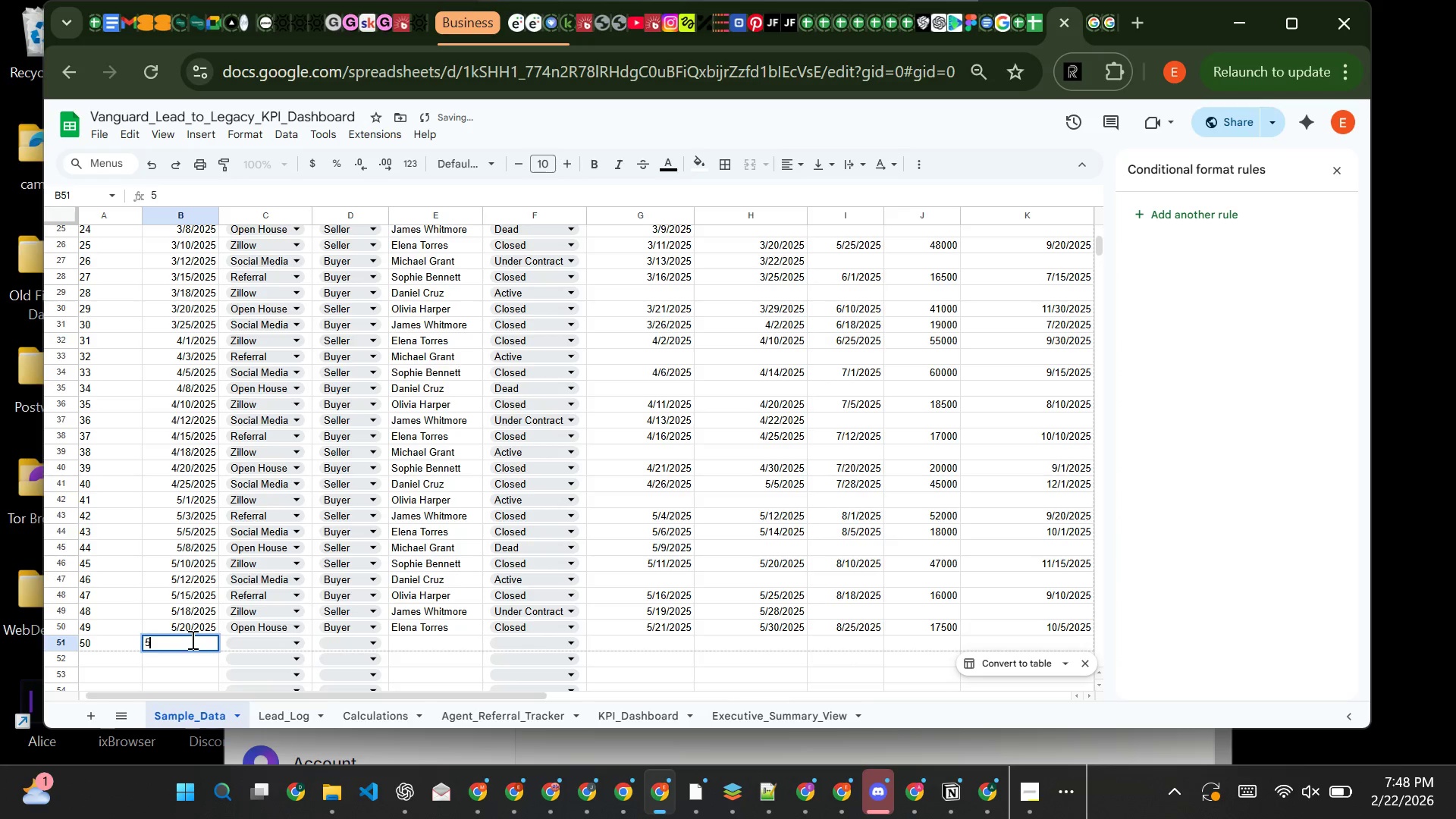 
type(5/25/2025)
key(Tab)
 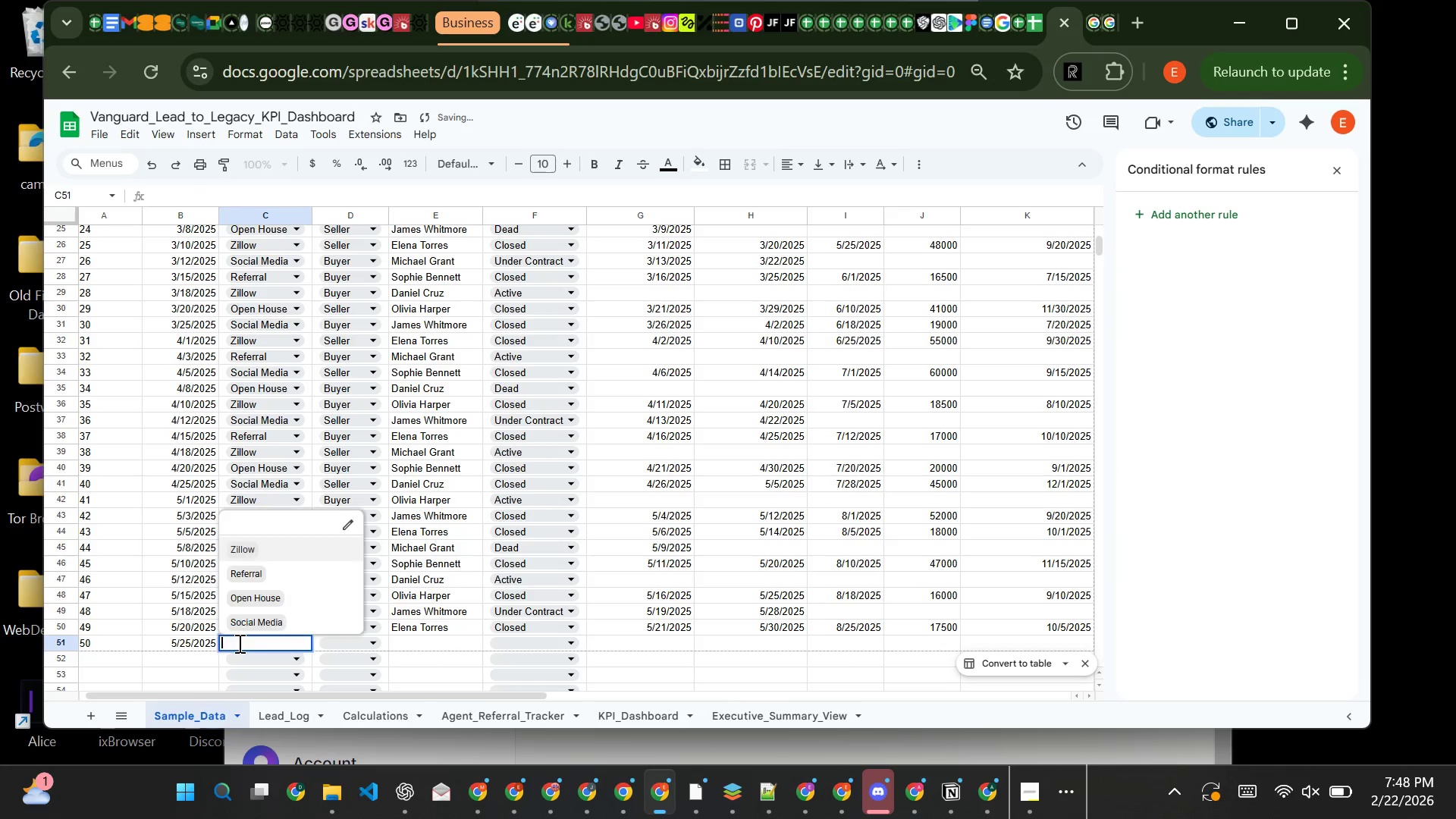 
left_click([238, 643])
 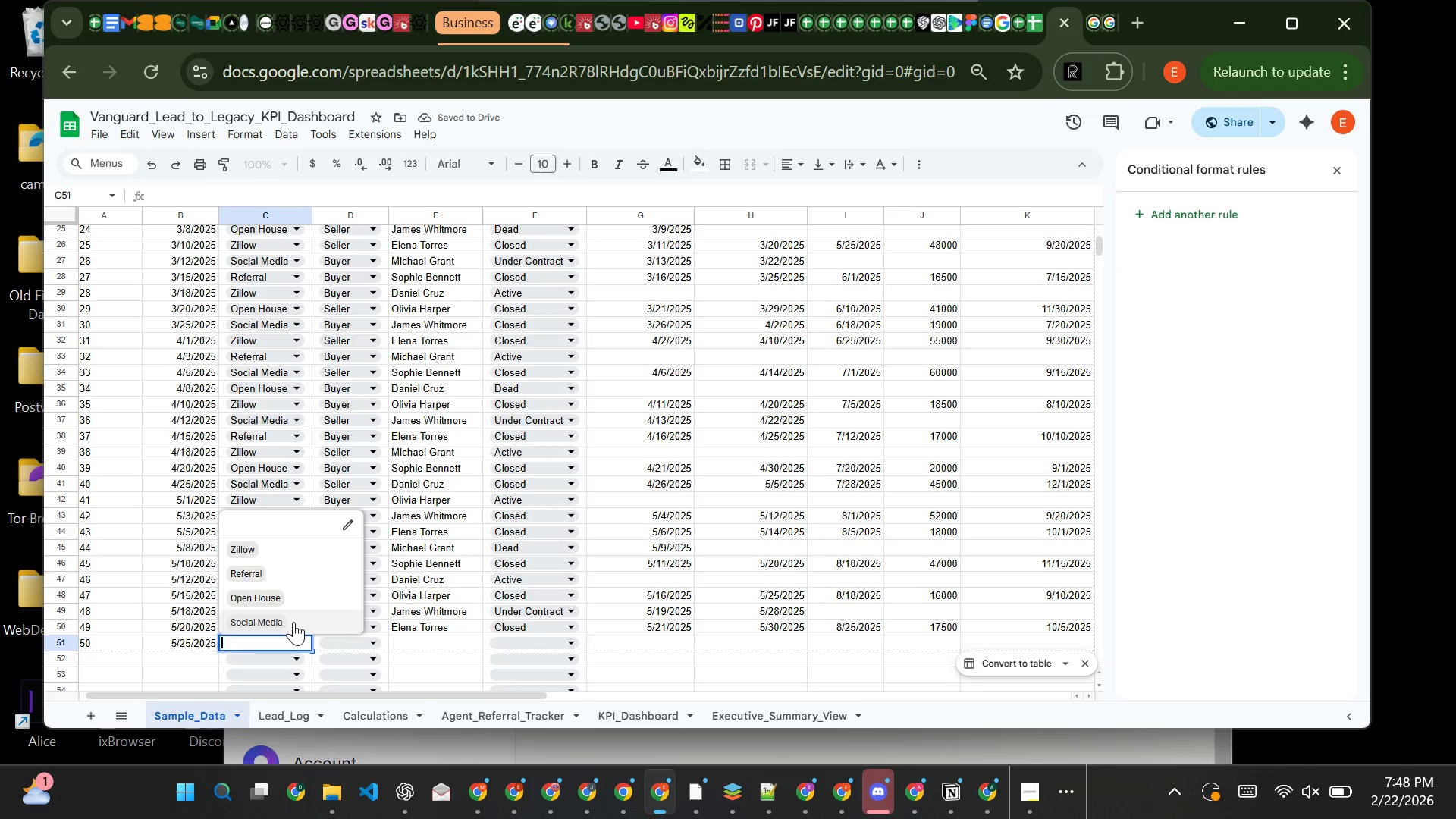 
left_click([293, 622])
 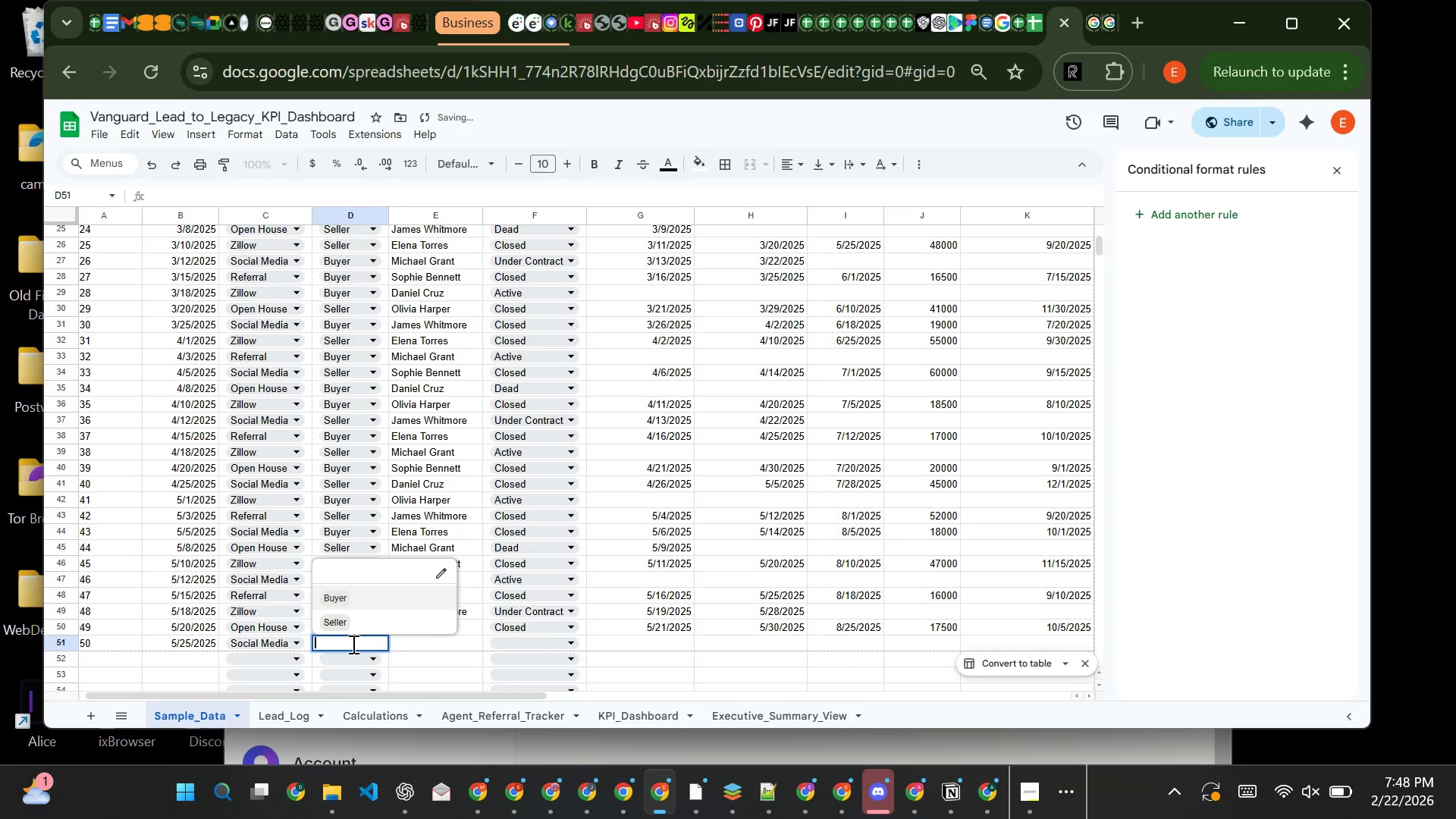 
left_click([352, 644])
 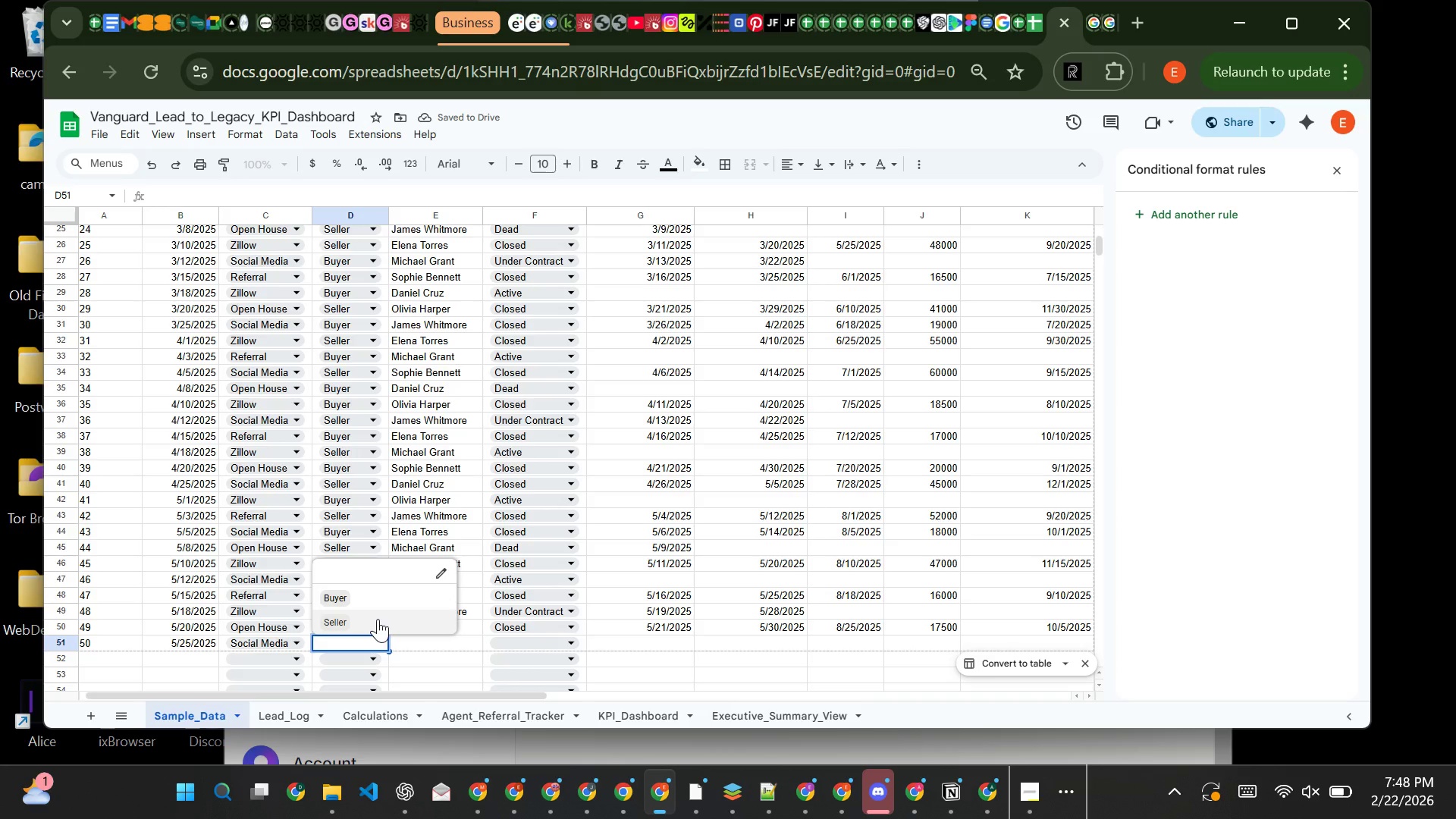 
left_click([378, 619])
 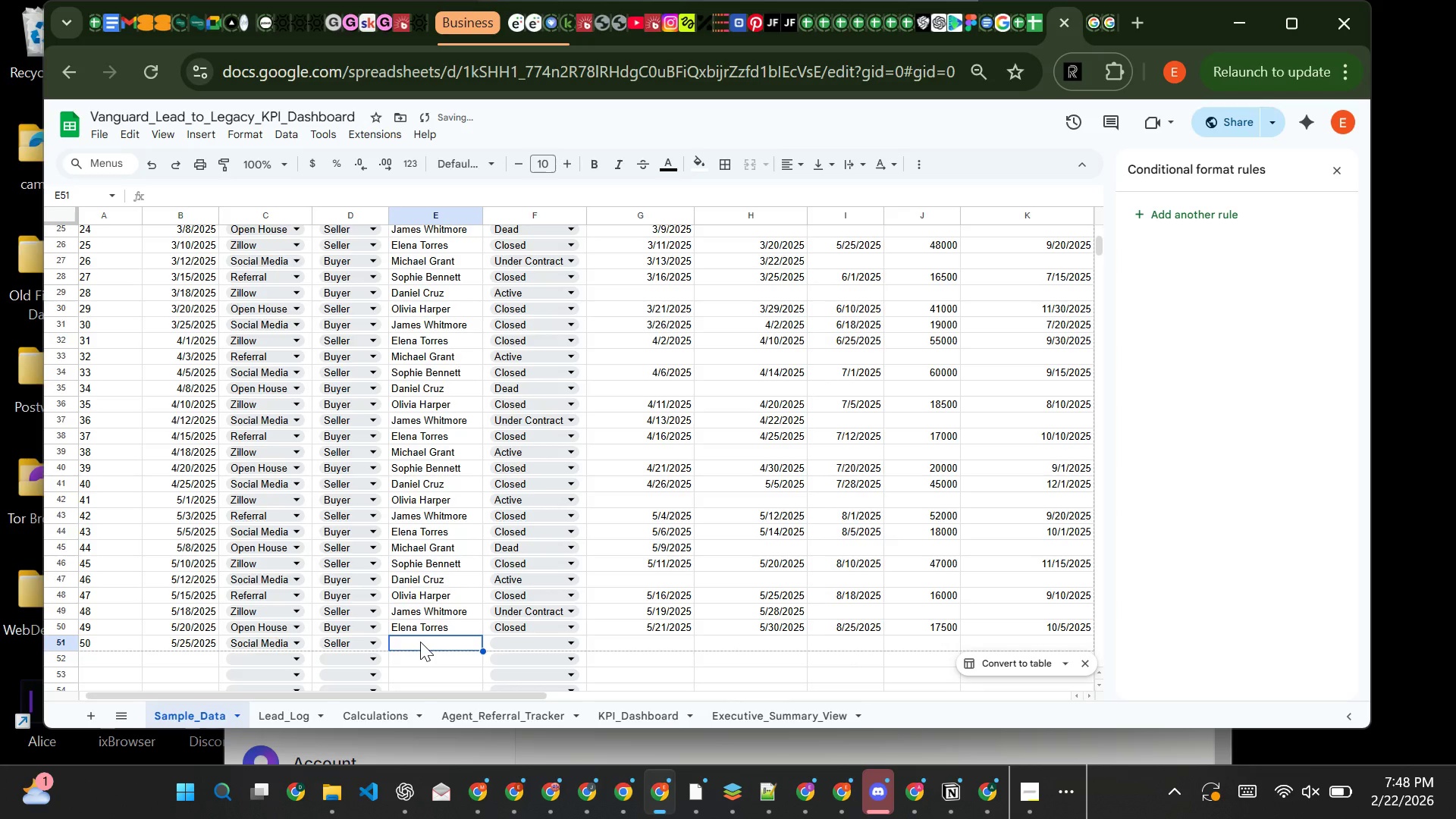 
left_click([420, 642])
 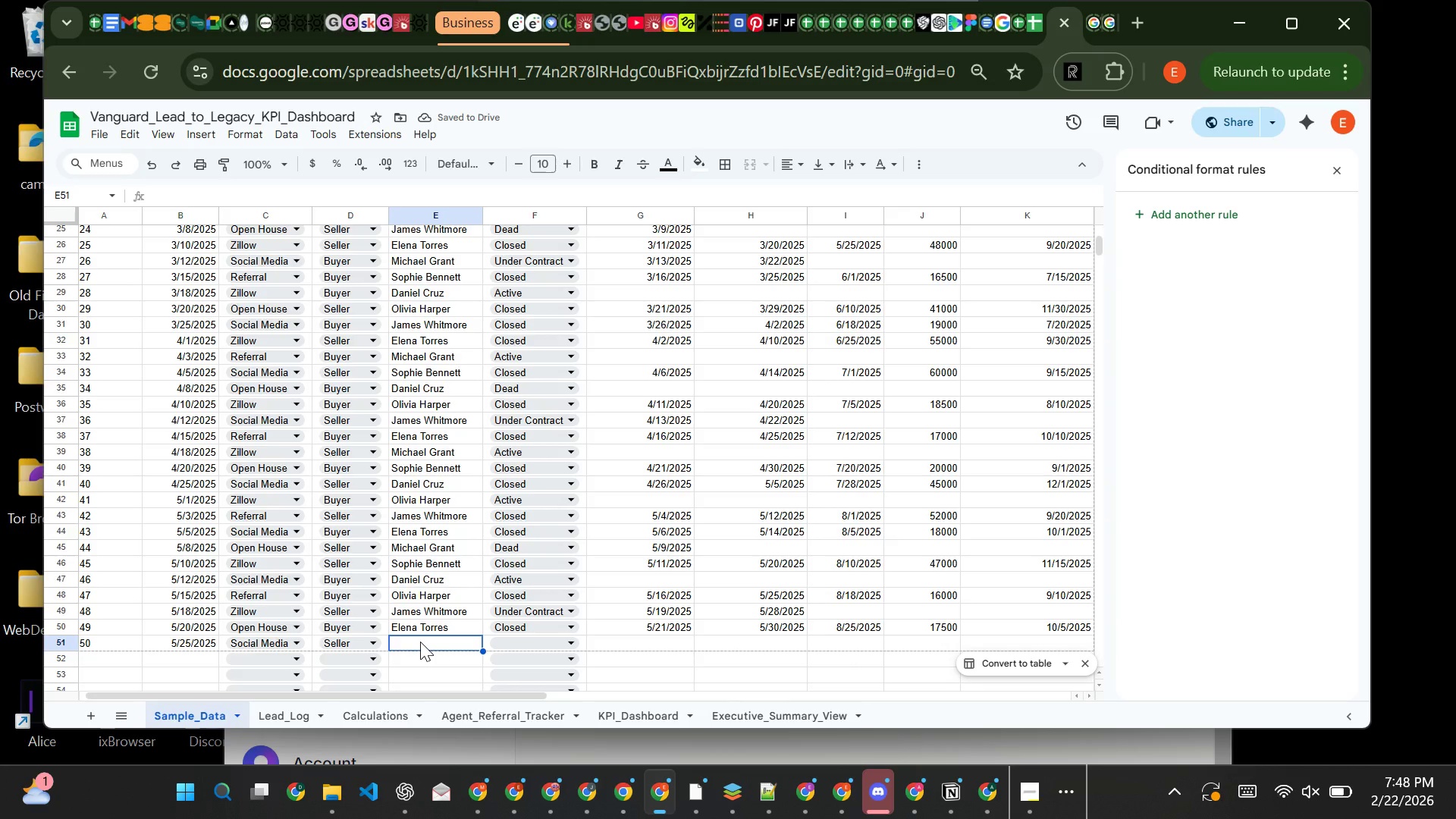 
key(CapsLock)
 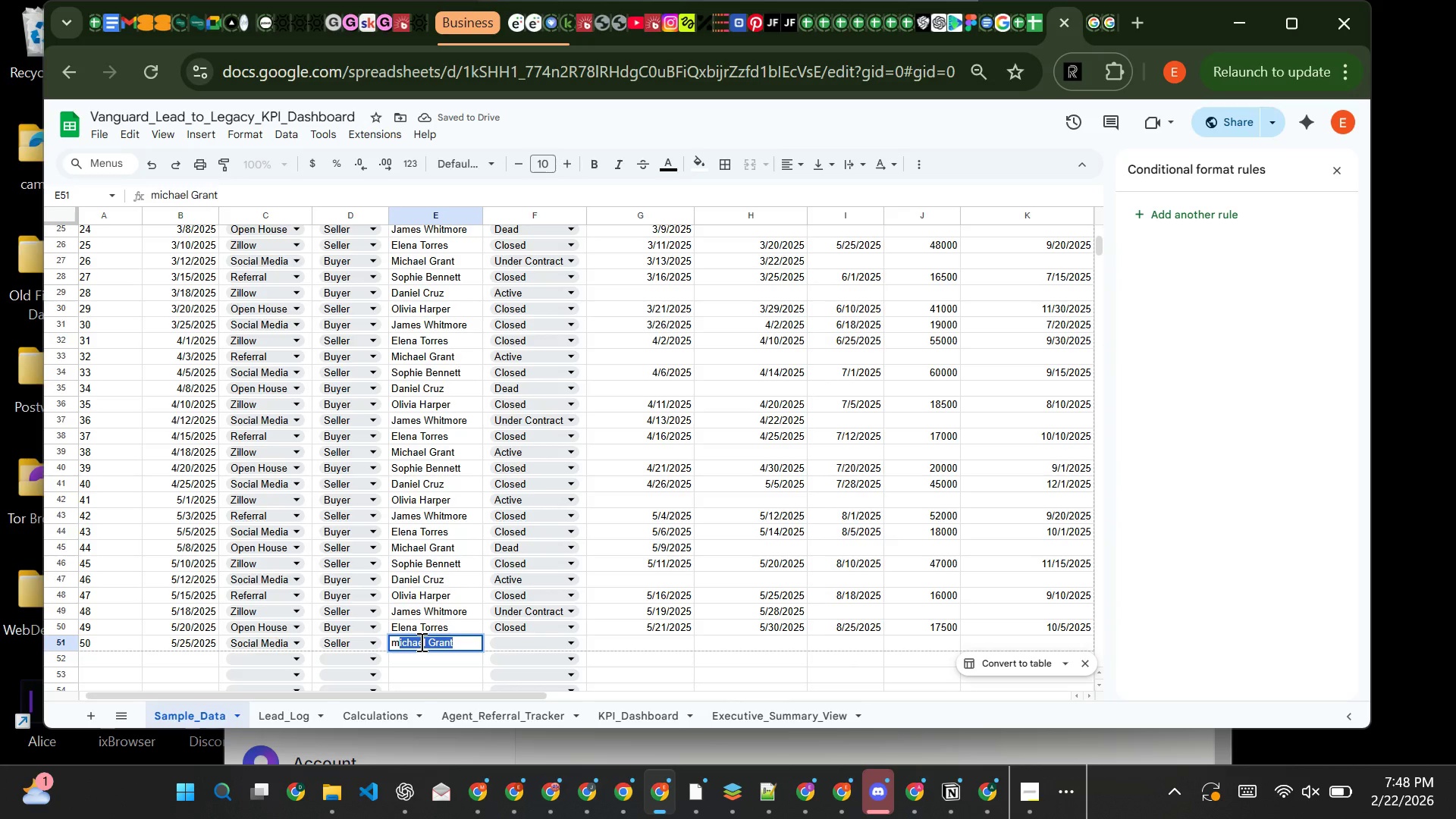 
key(M)
 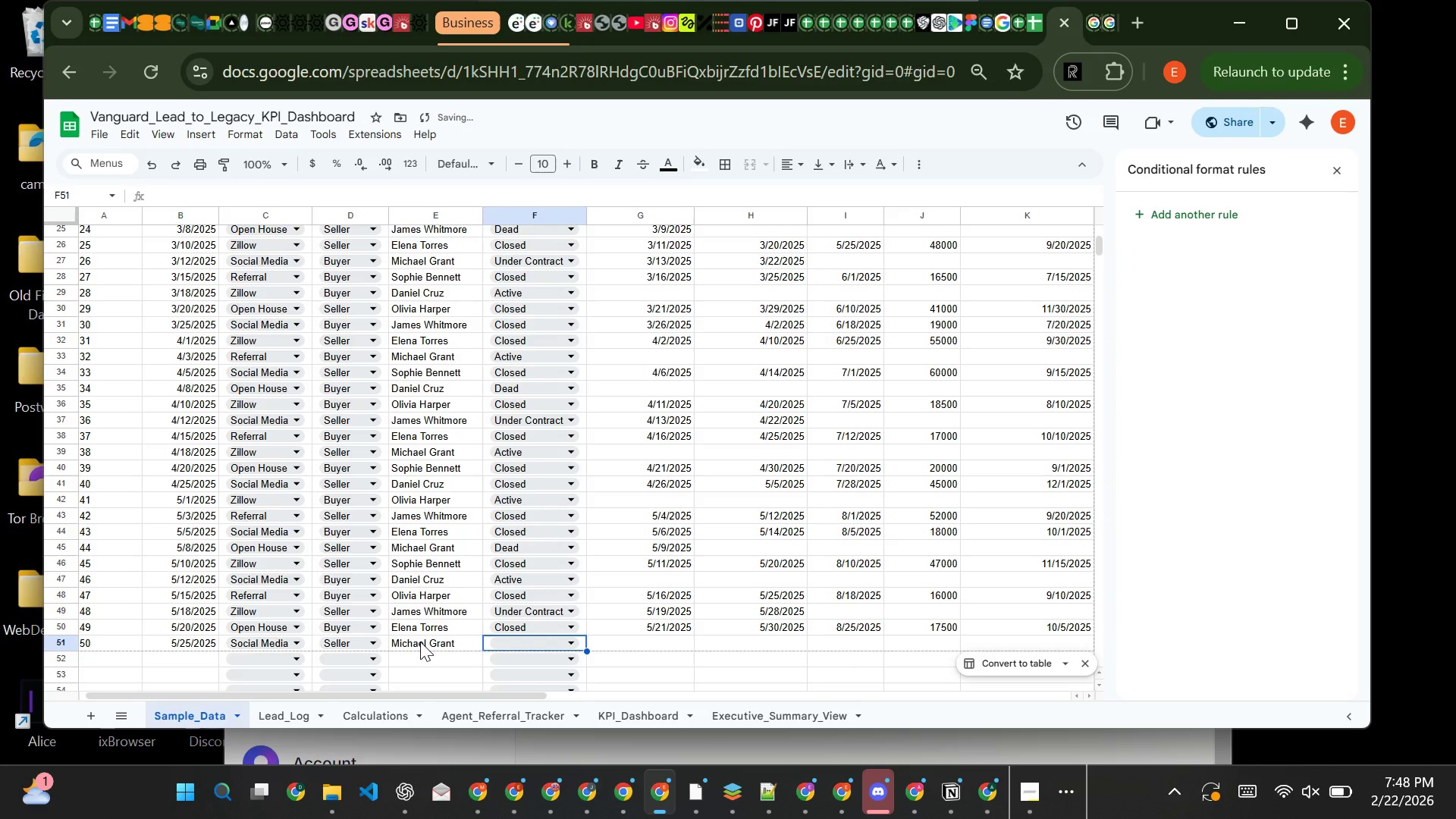 
key(ArrowRight)
 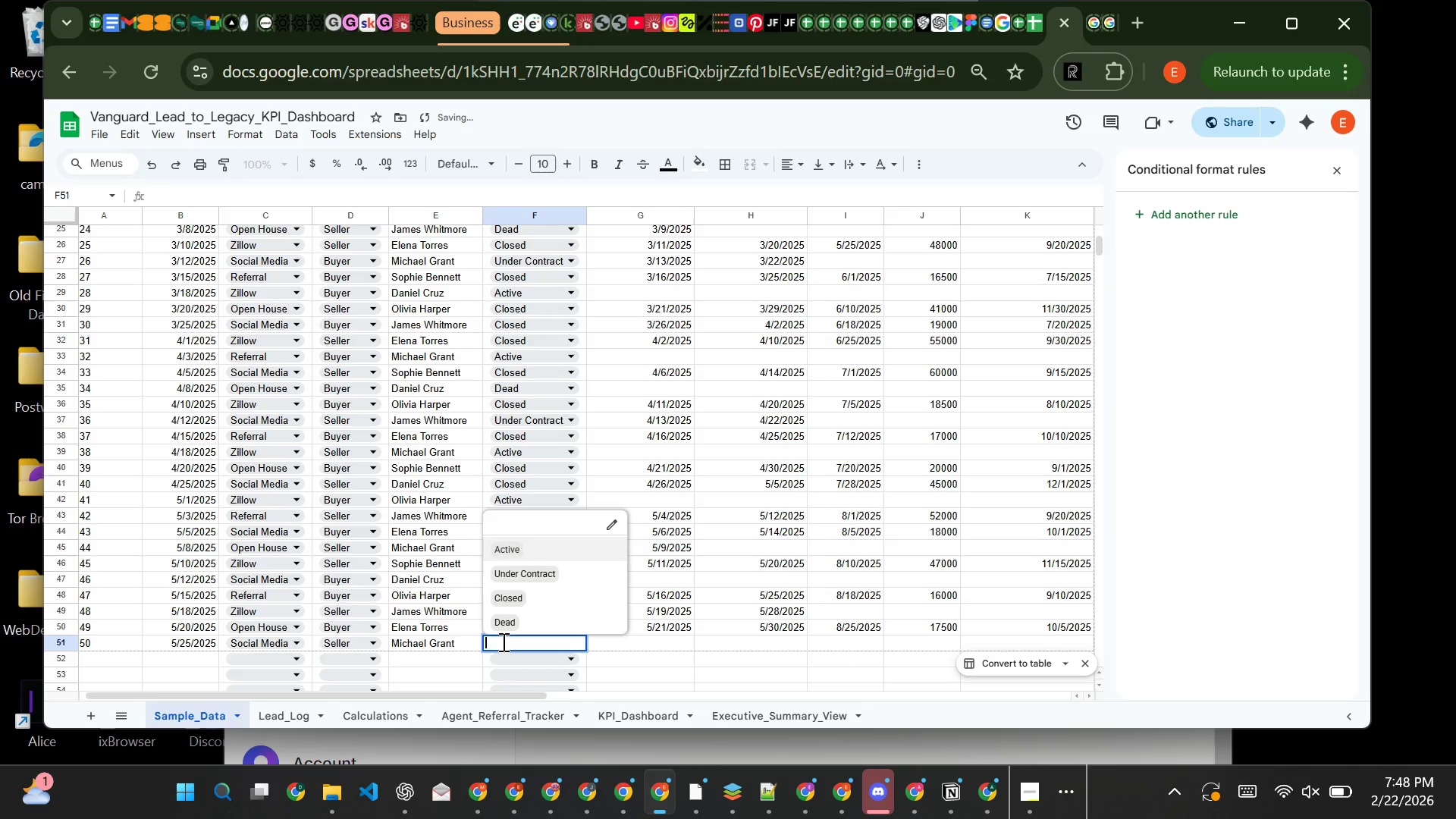 
left_click([502, 642])
 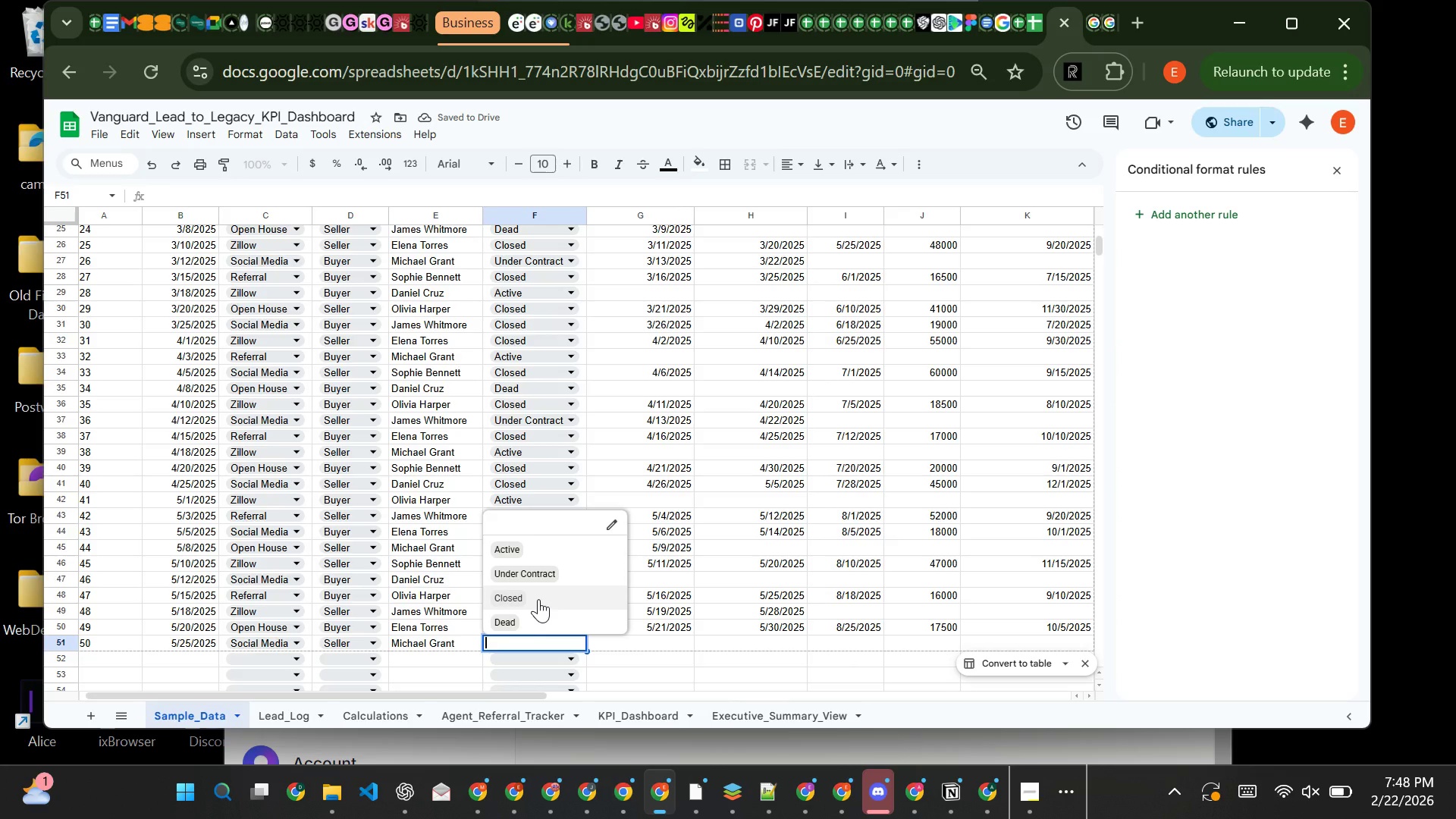 
left_click([538, 599])
 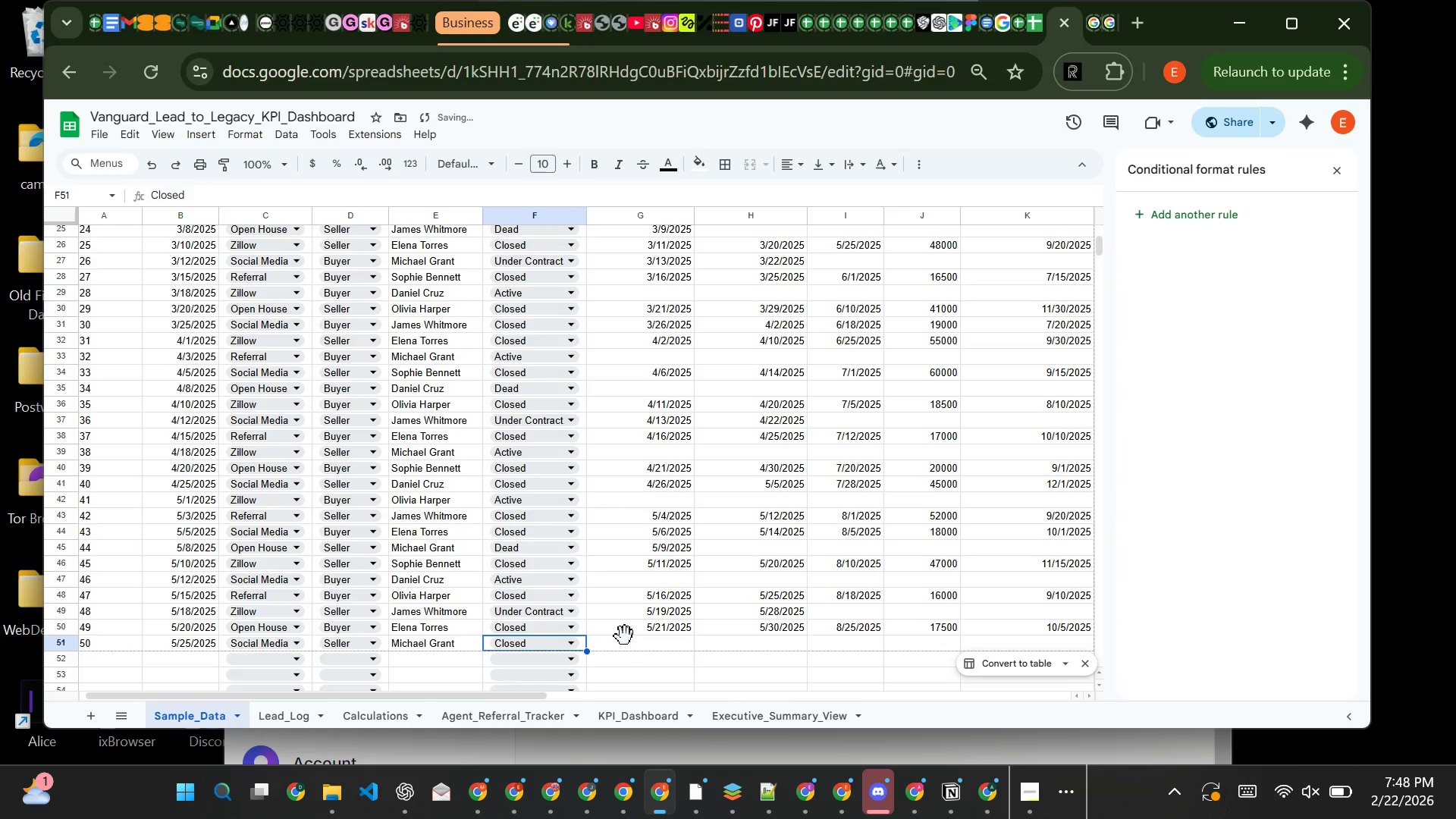 
left_click([625, 636])
 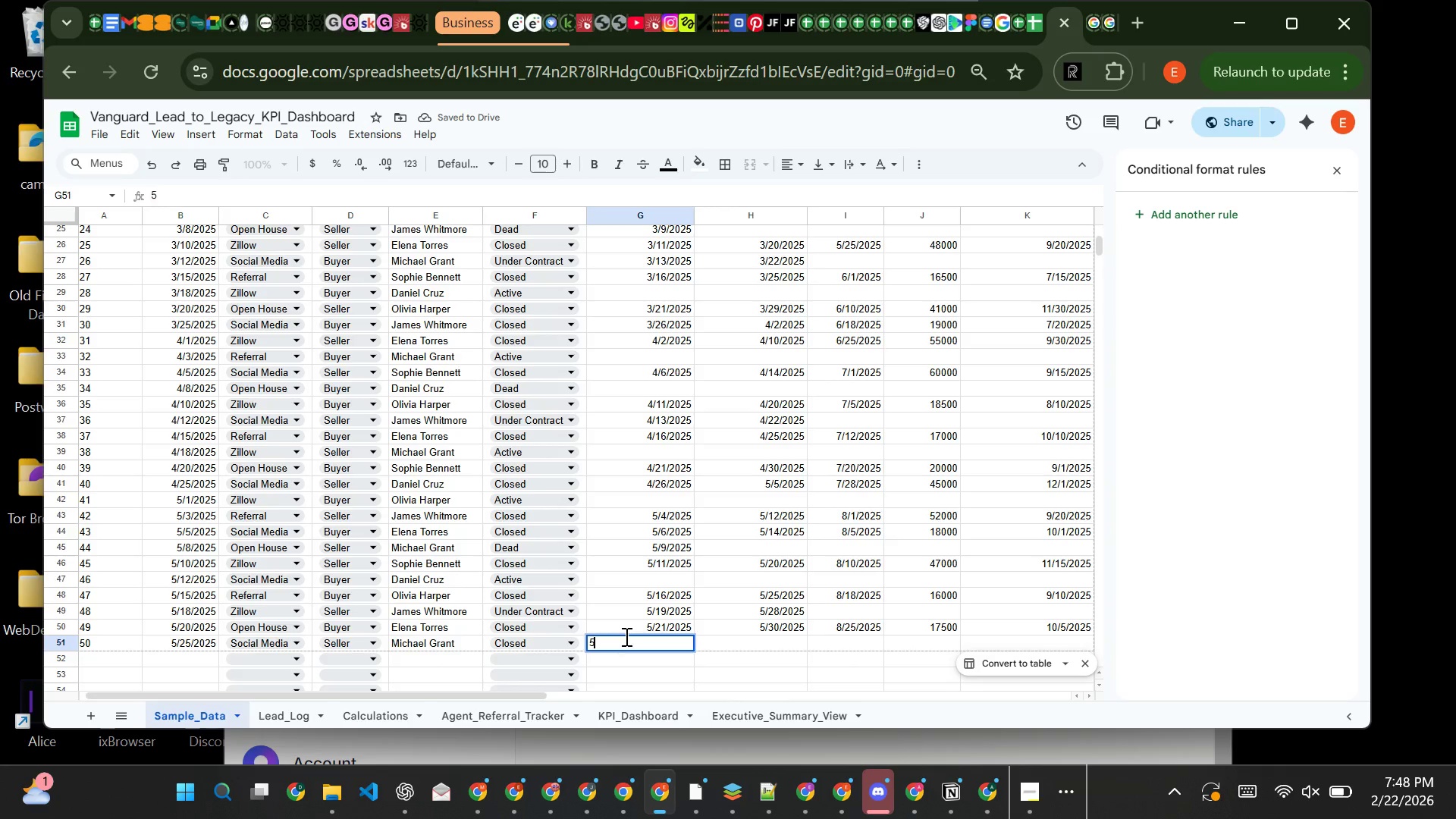 
type(5/26/2025)
 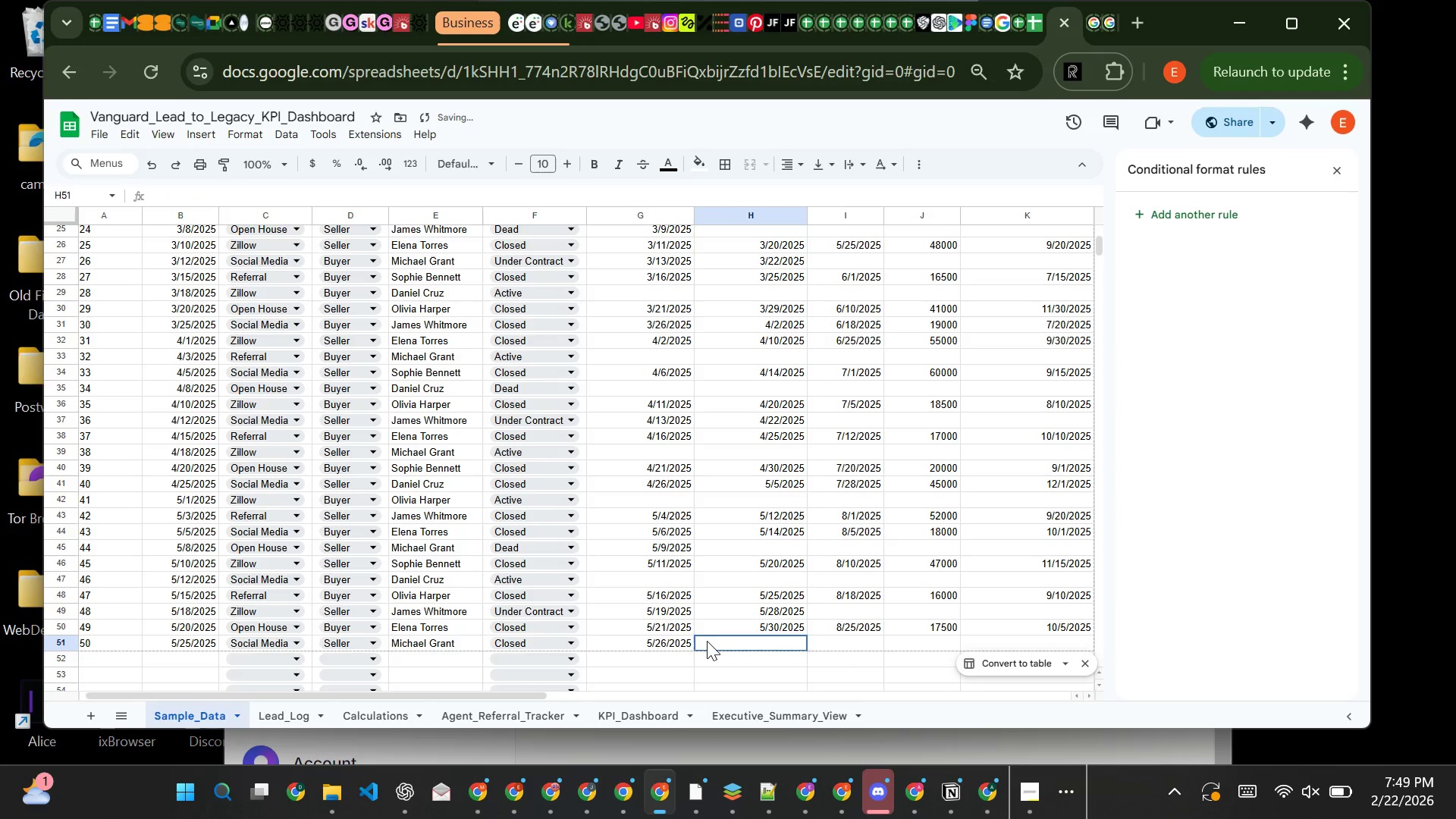 
left_click([707, 641])
 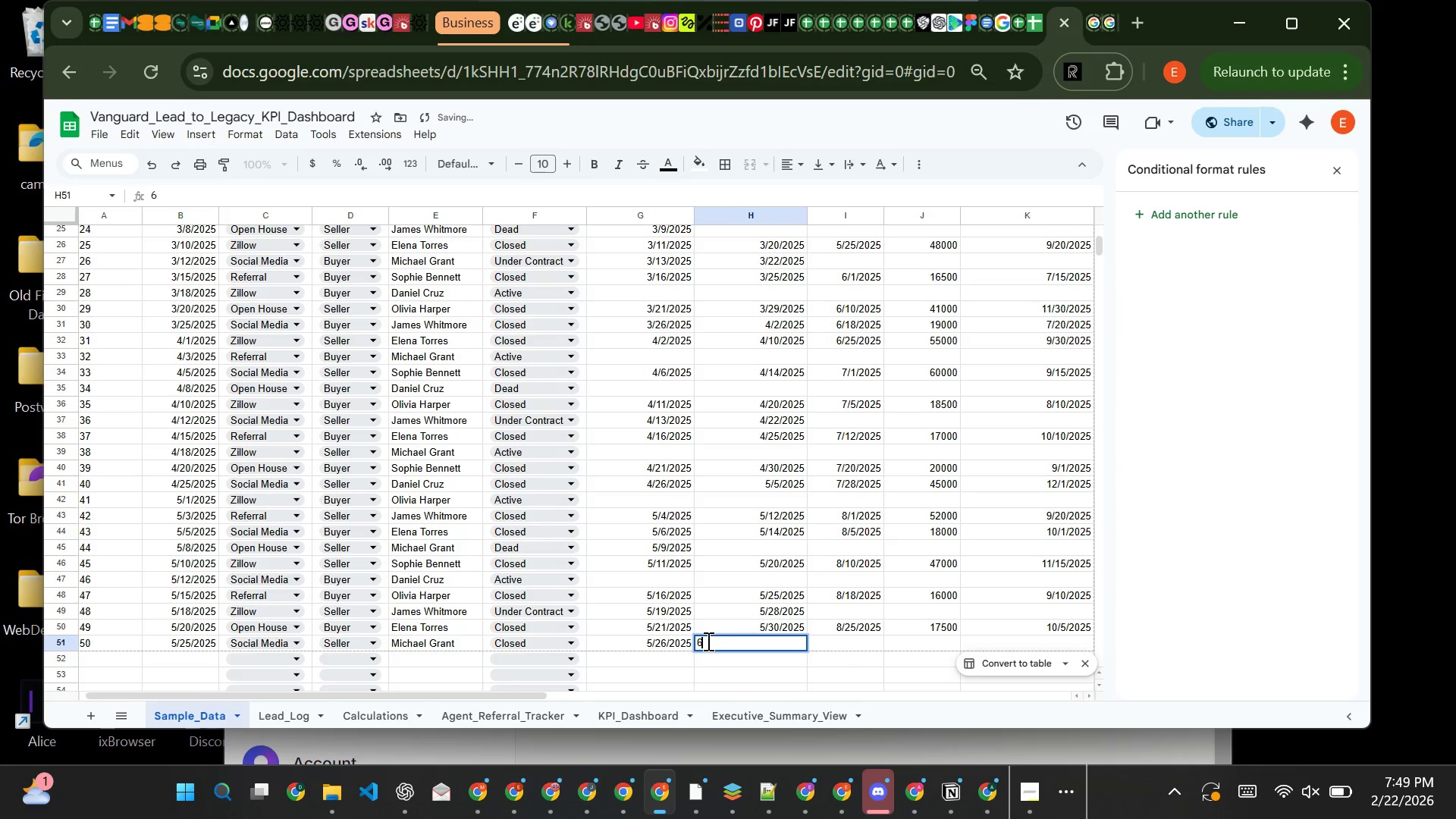 
type(6/2/2025)
 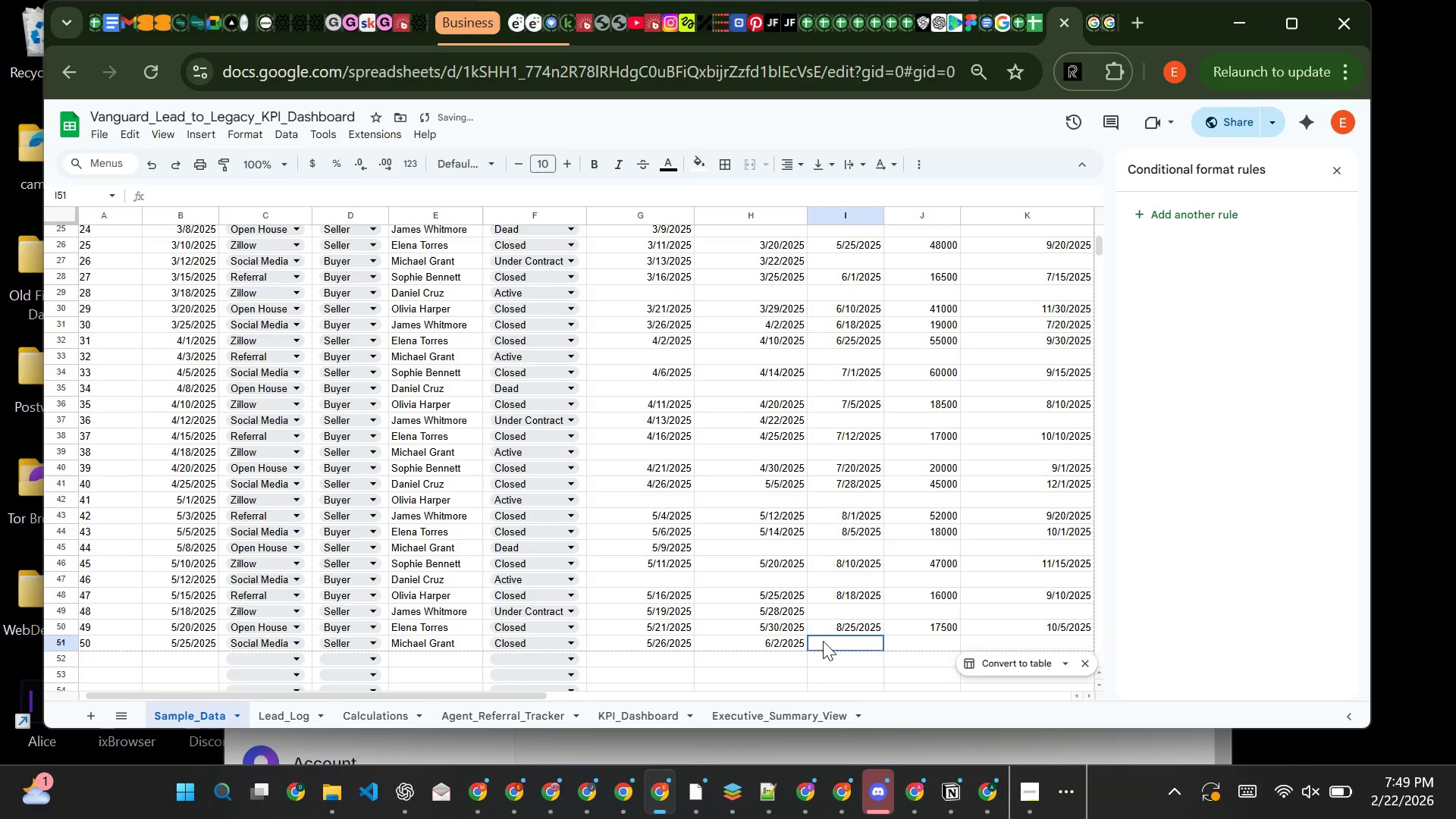 
left_click([823, 641])
 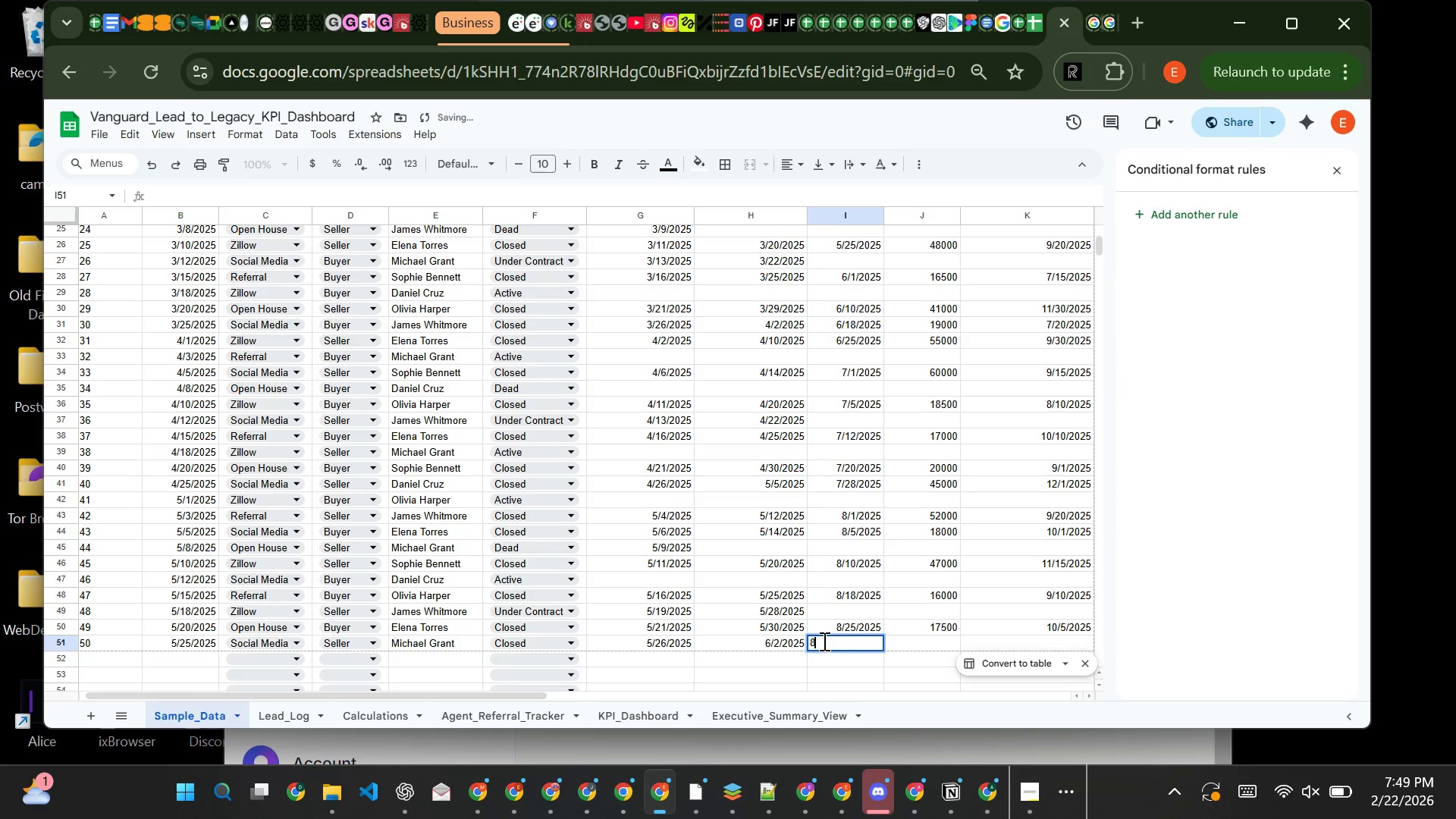 
type(8/30/2025)
key(Tab)
 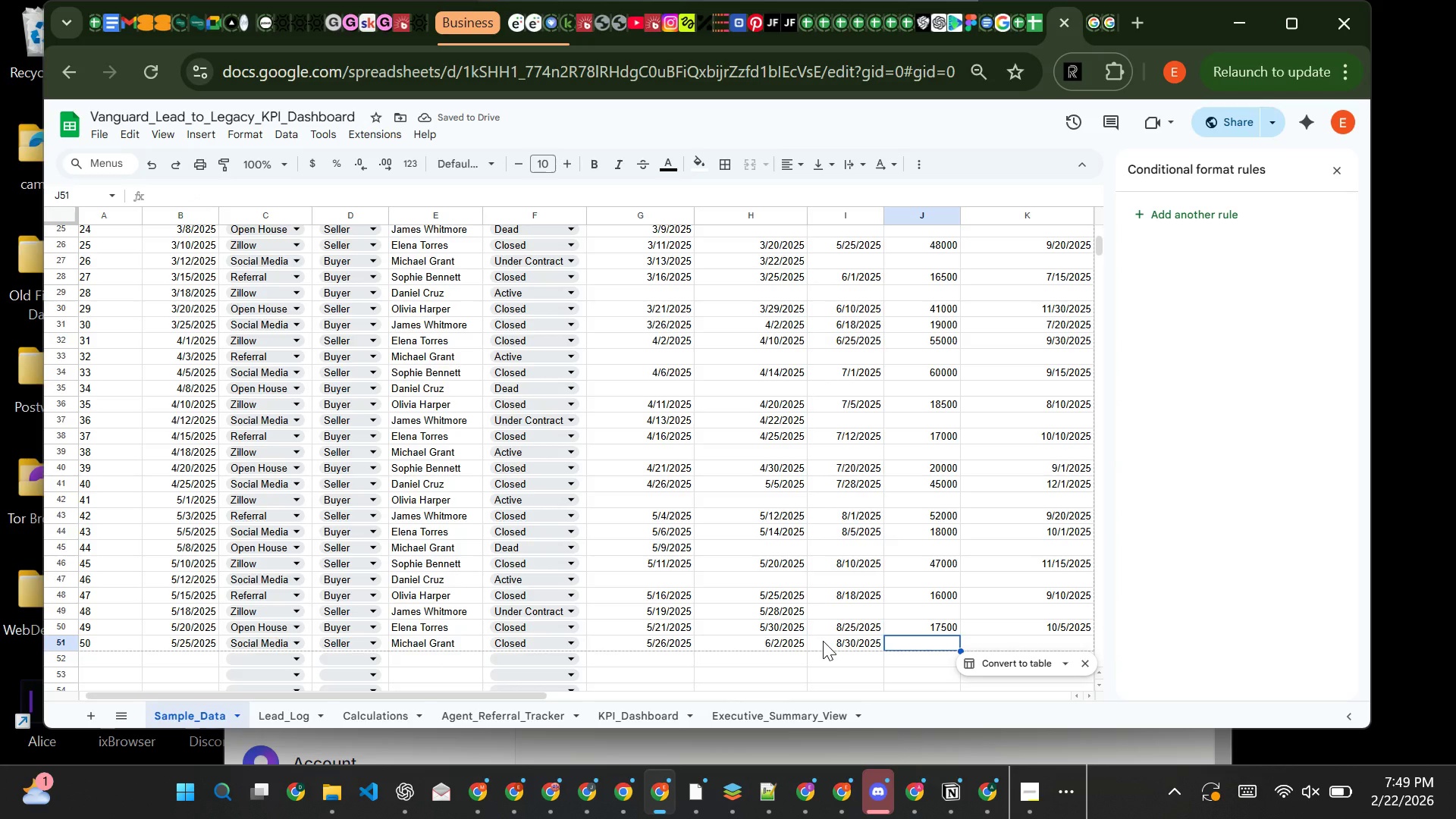 
type(53000)
key(Tab)
type(9/15/2025)
 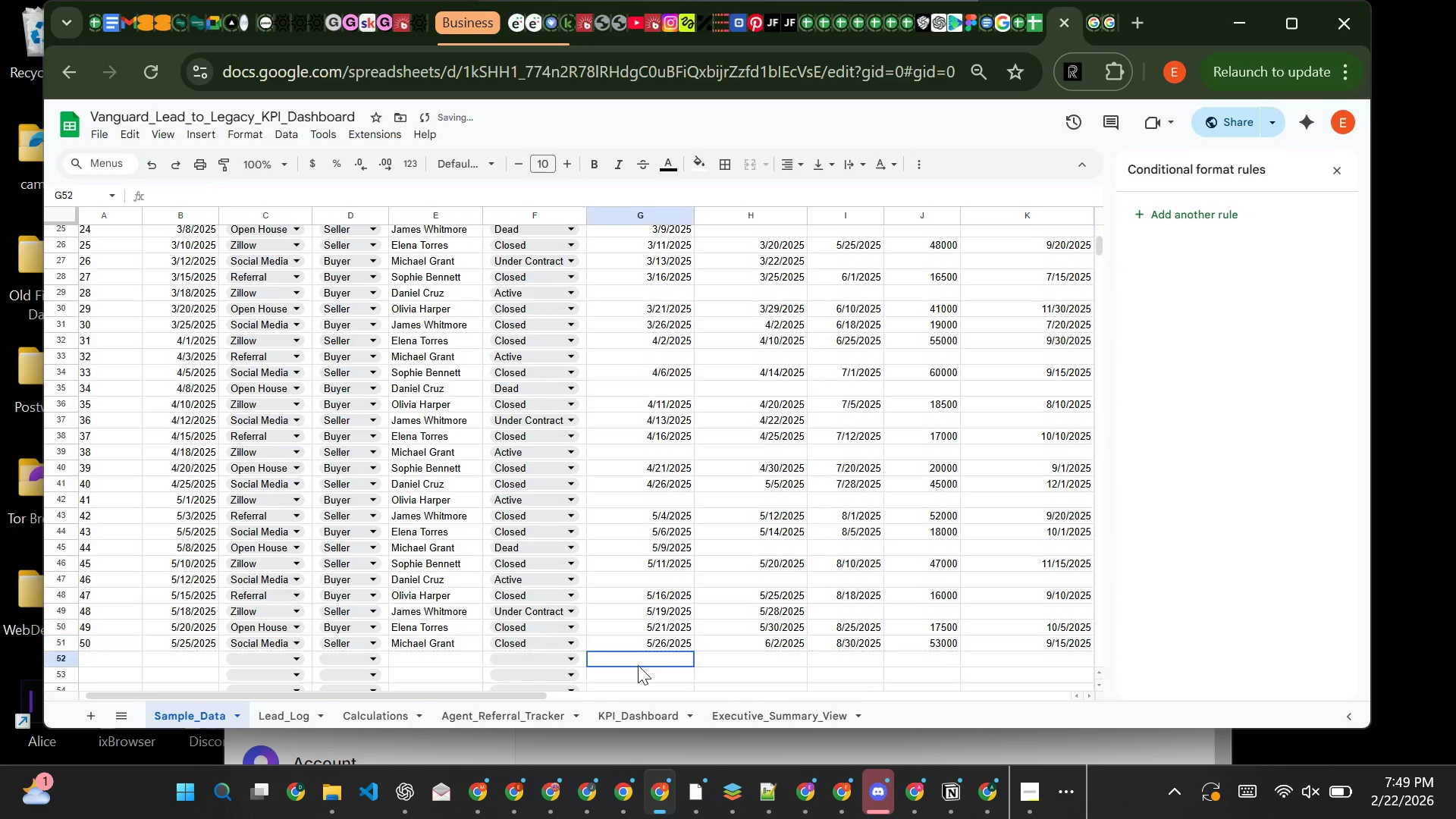 
left_click([638, 665])
 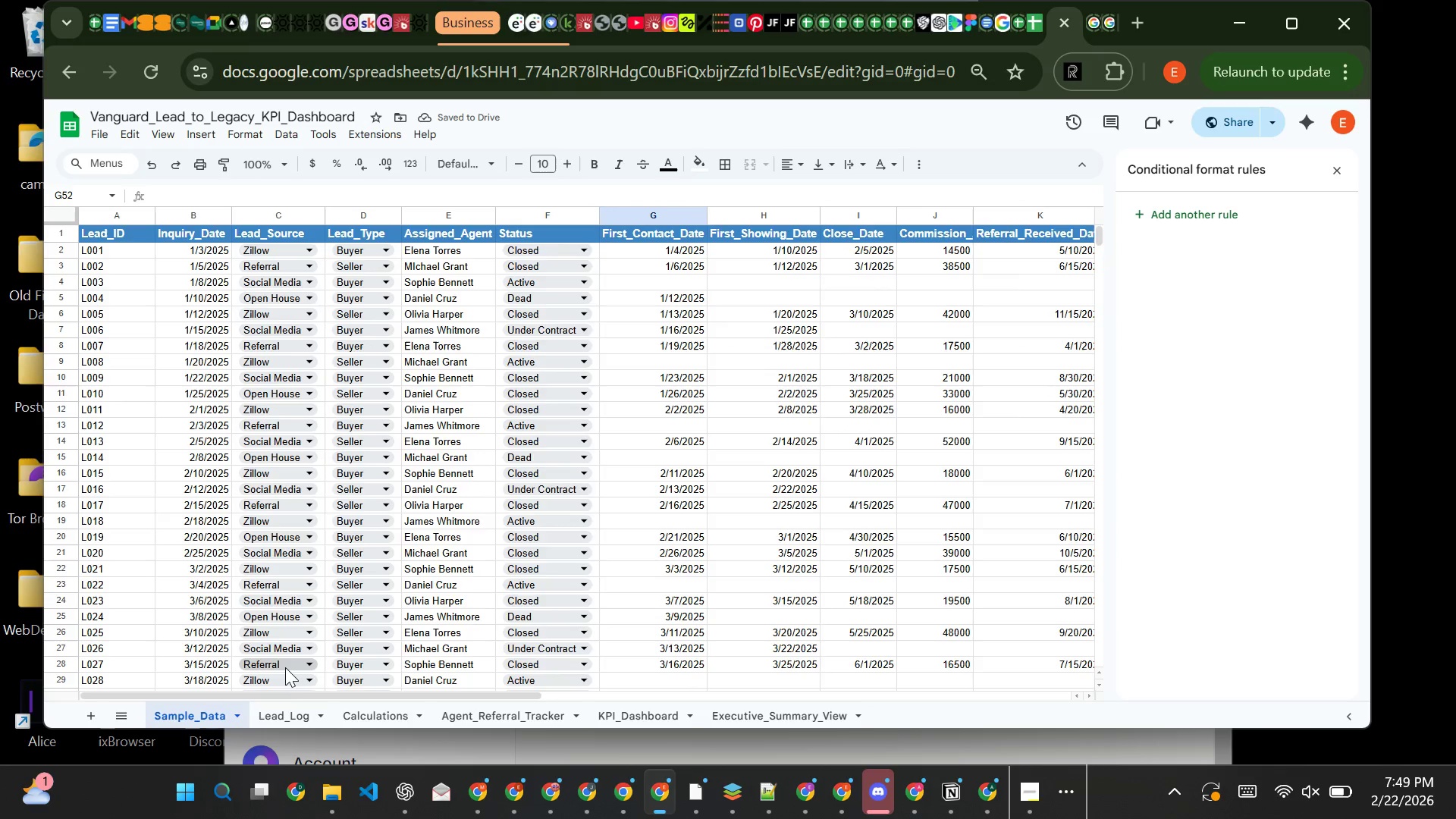 
wait(5.8)
 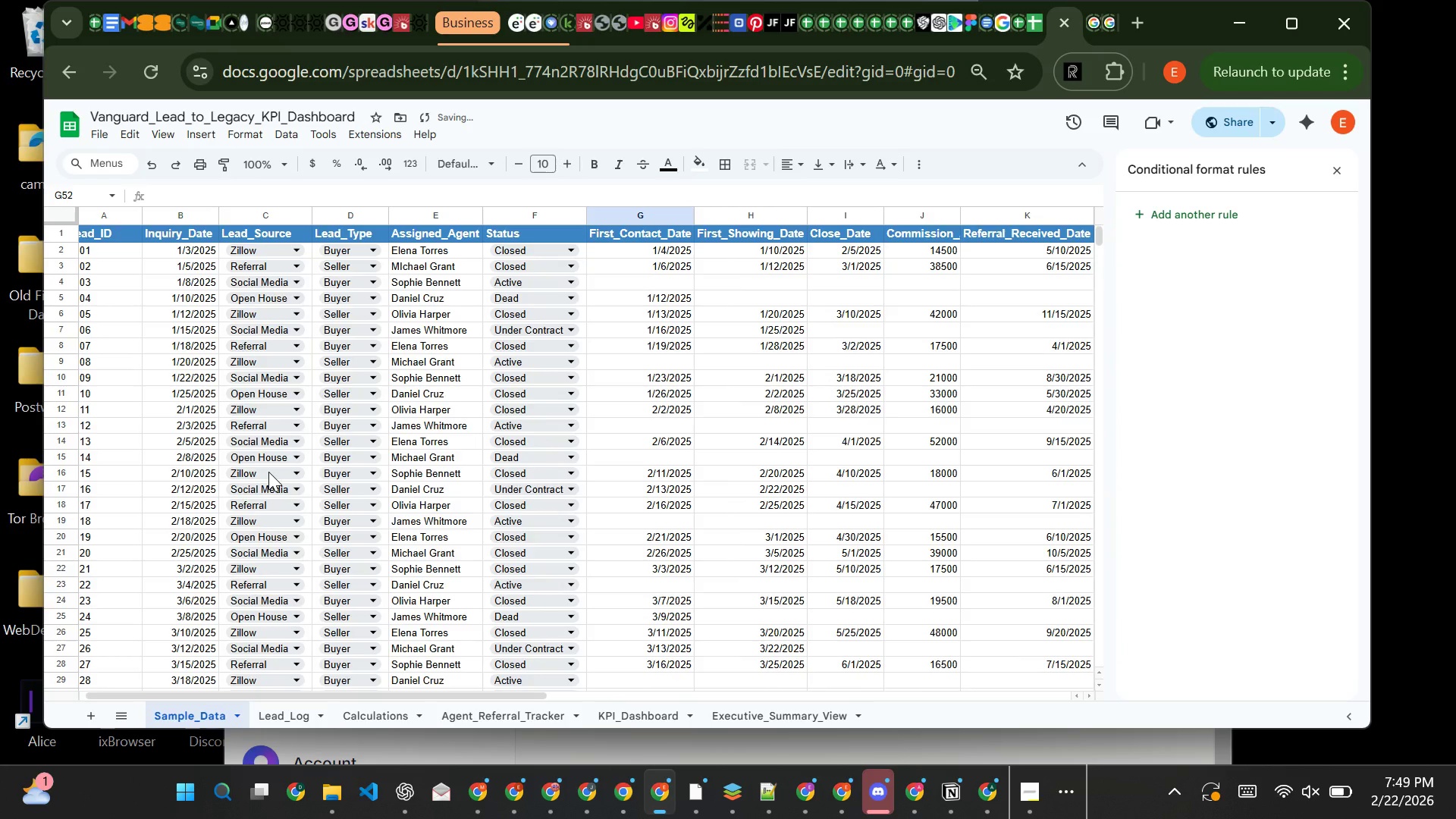 
left_click([287, 710])
 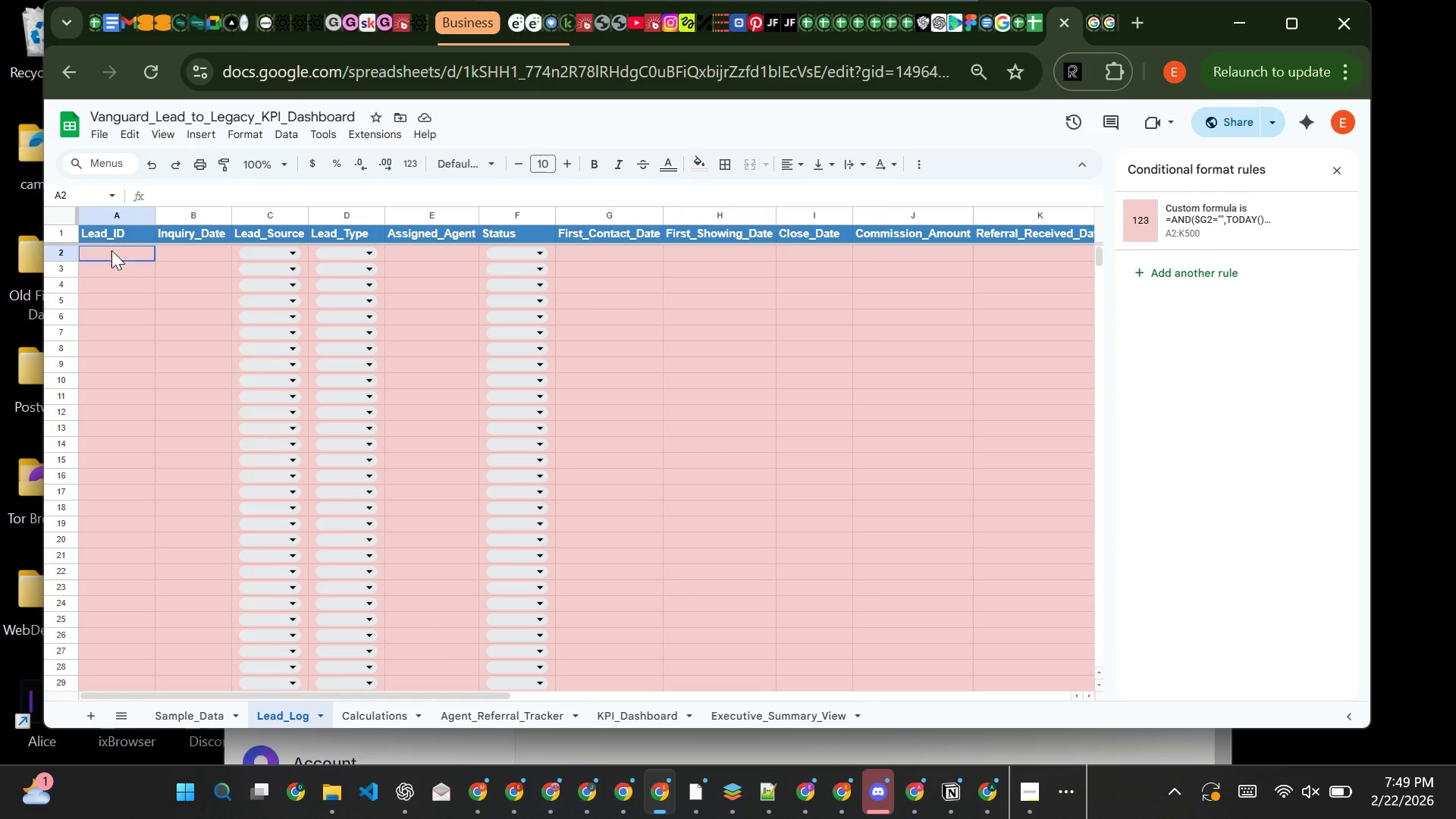 
left_click([111, 250])
 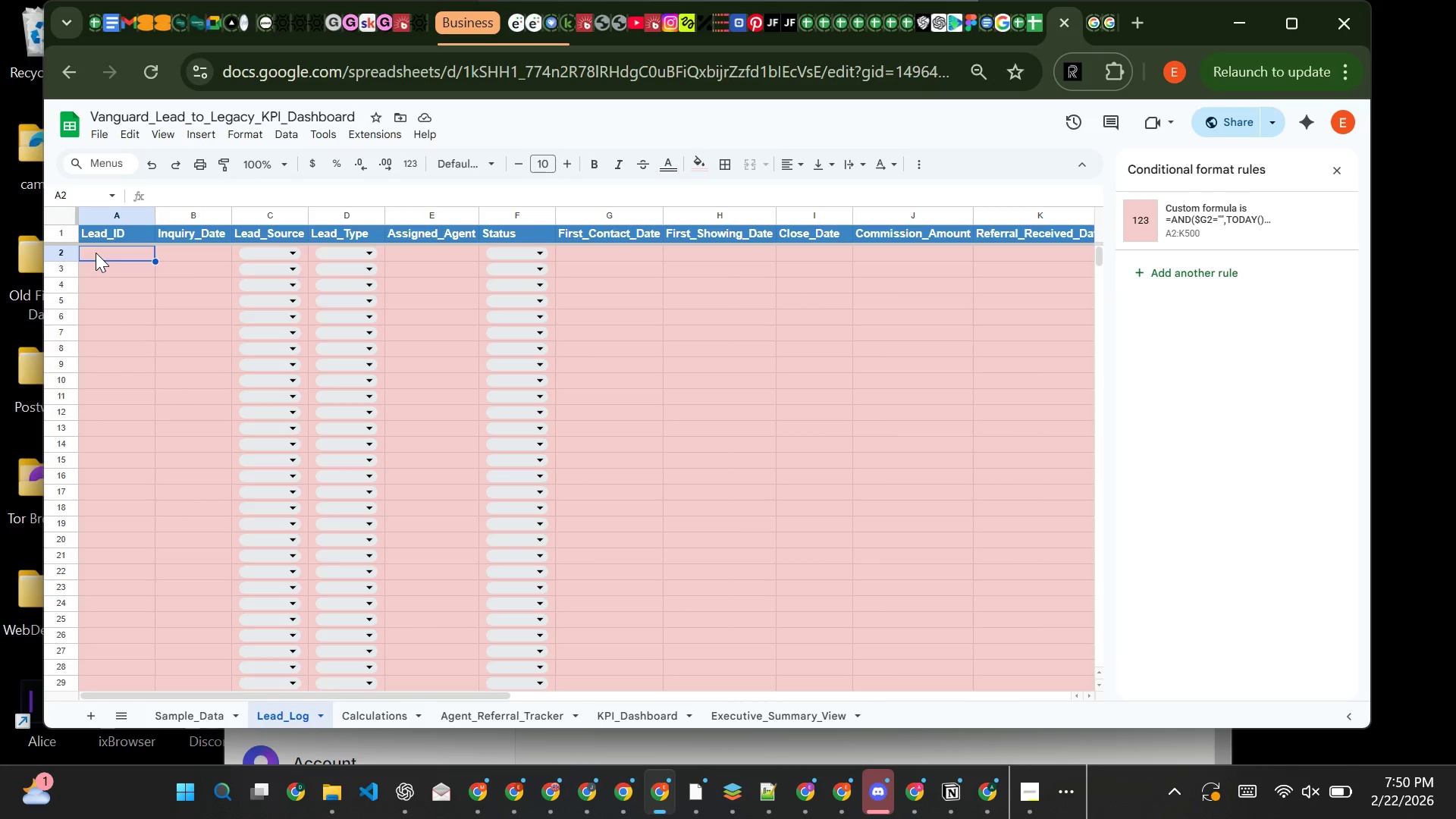 
wait(64.56)
 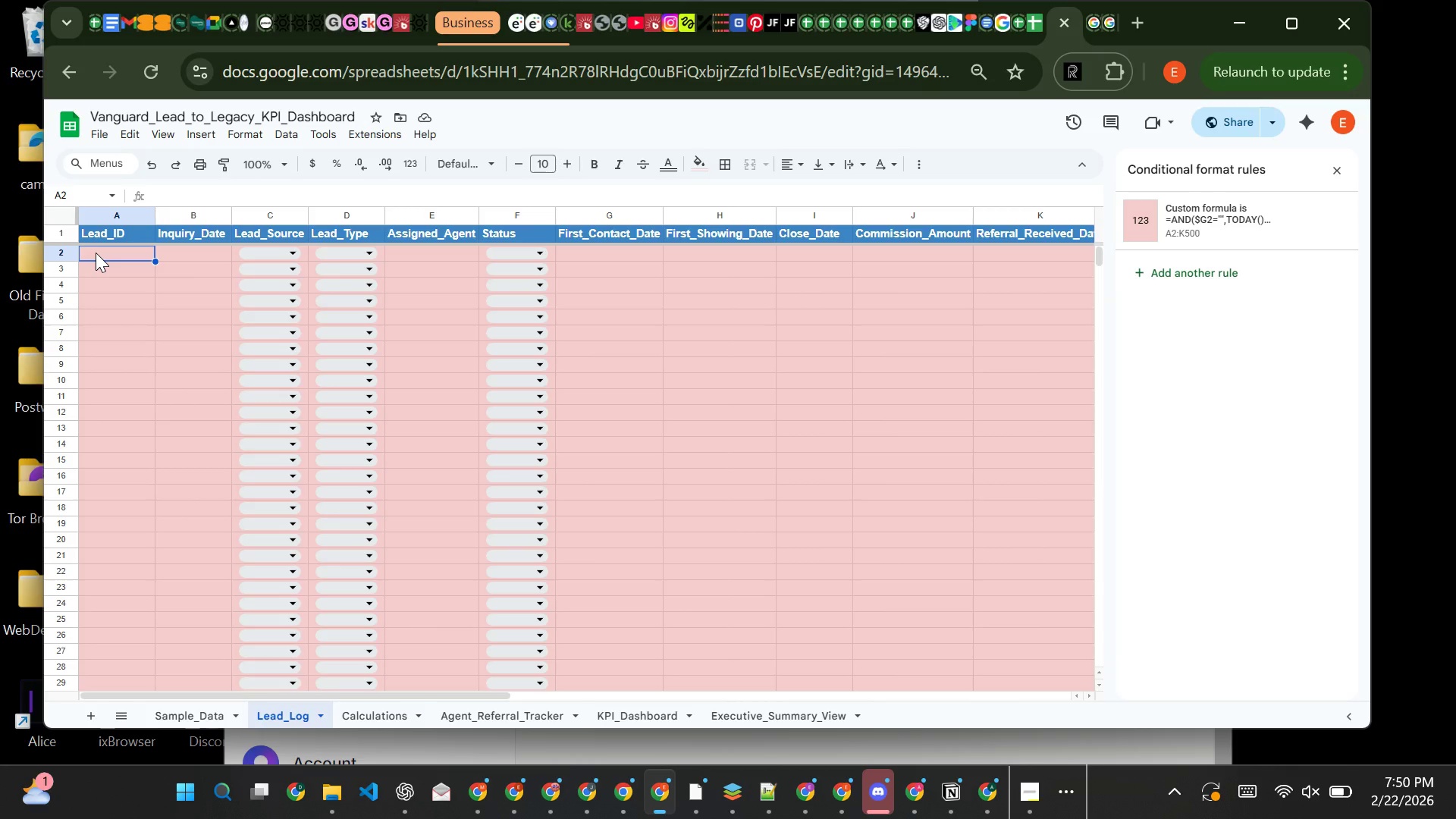 
left_click([518, 720])
 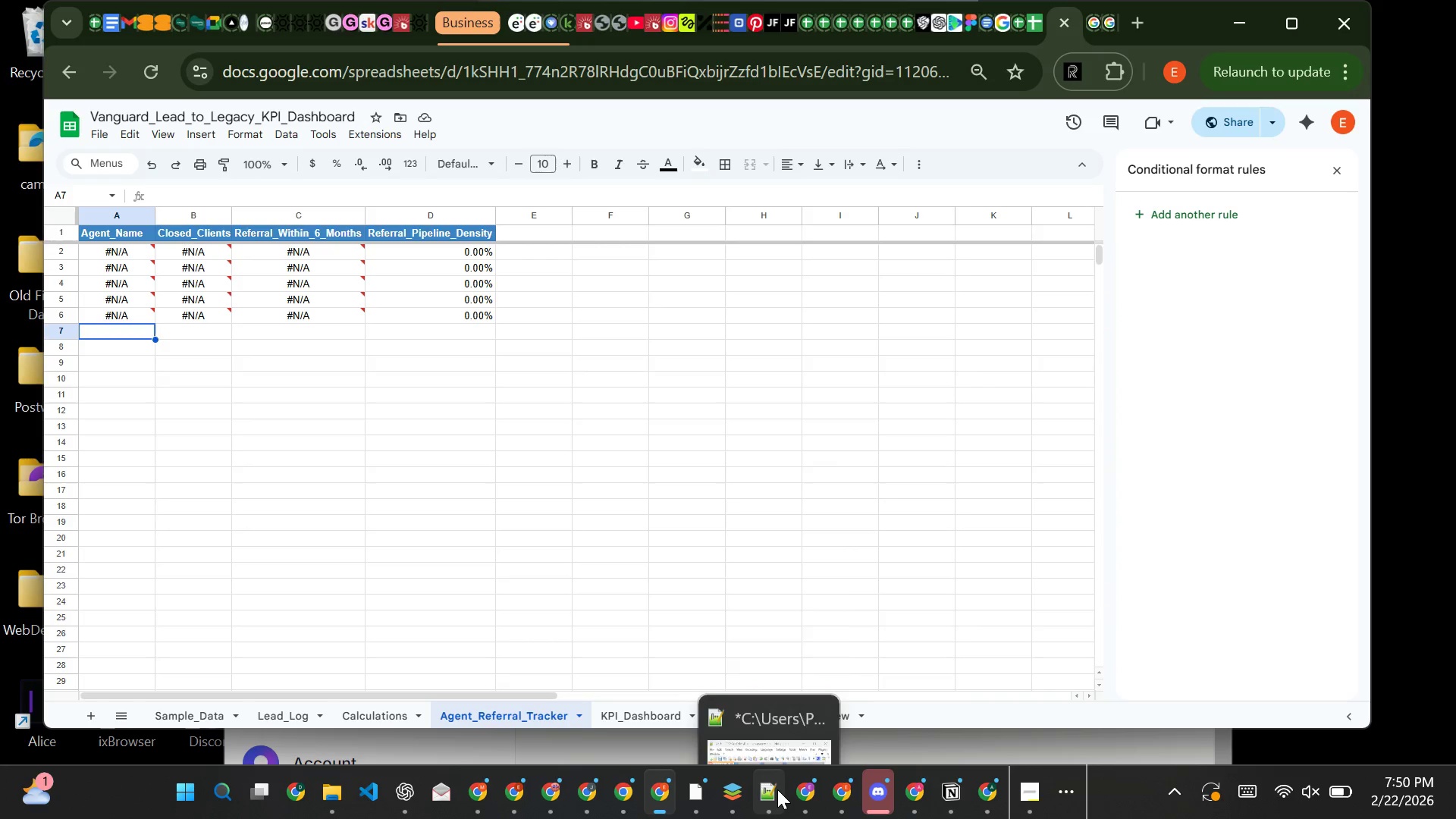 
left_click([777, 789])
 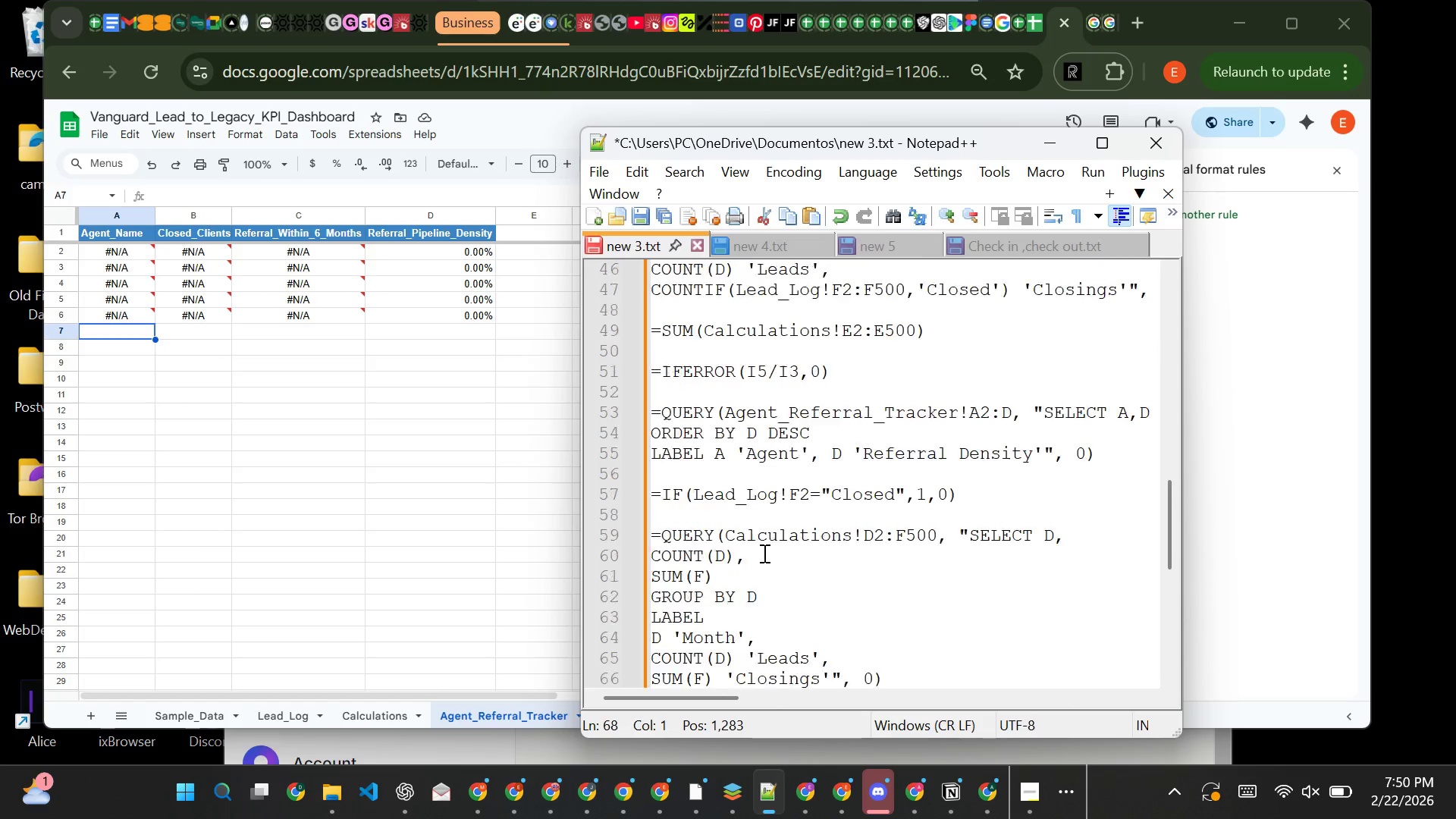 
scroll: coordinate [763, 553], scroll_direction: up, amount: 18.0
 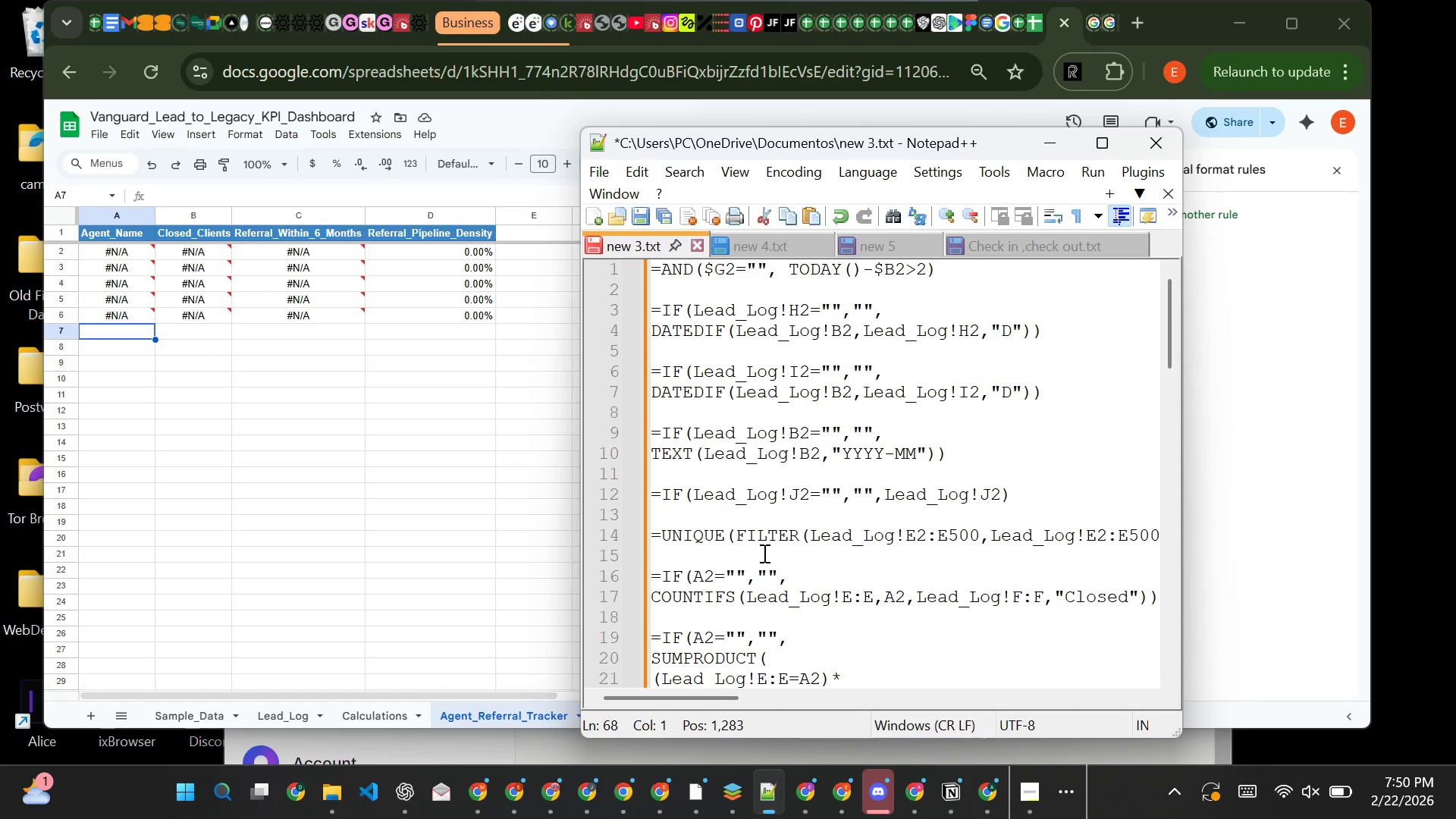 
scroll: coordinate [763, 553], scroll_direction: none, amount: 0.0
 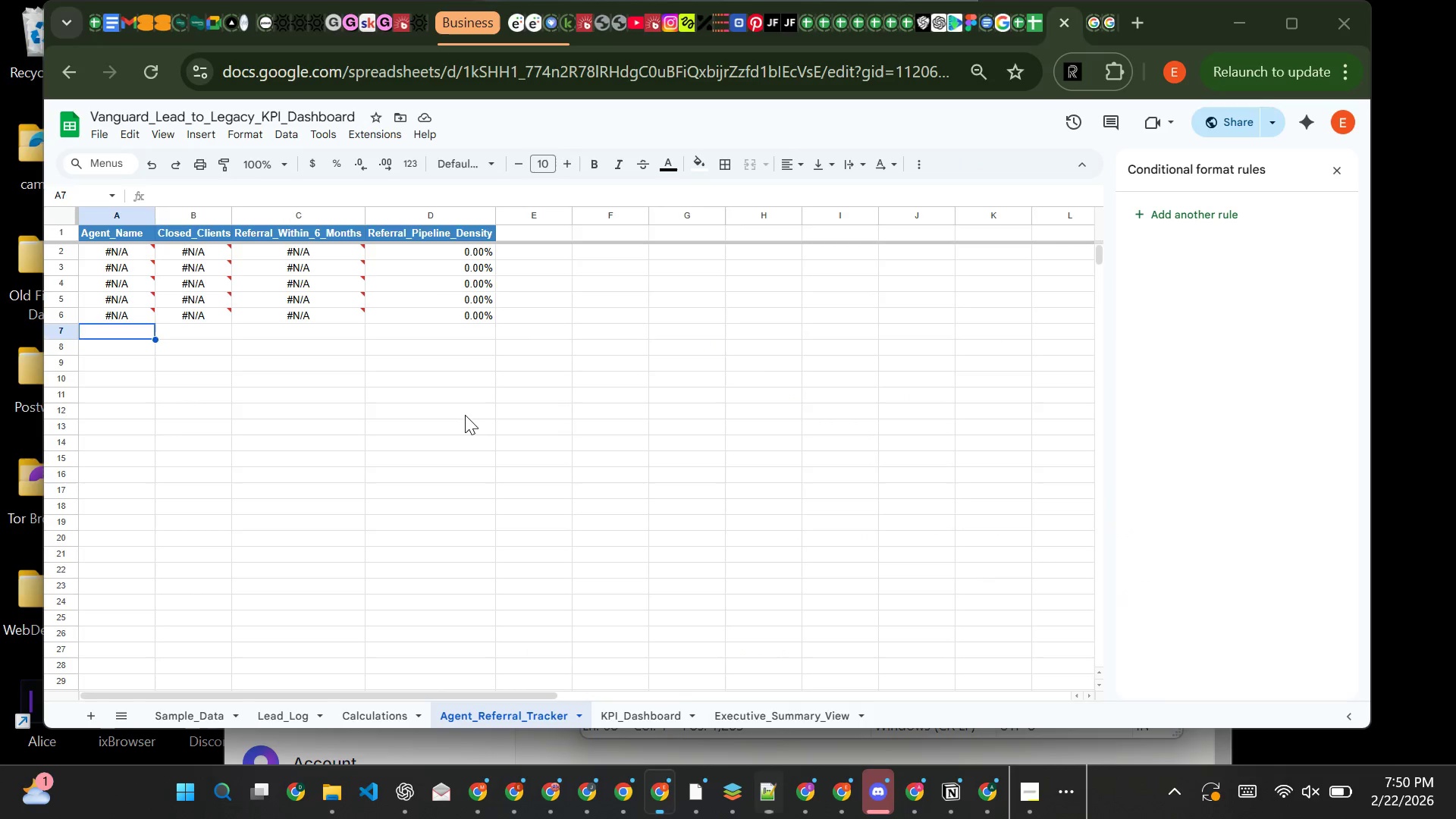 
left_click([465, 415])
 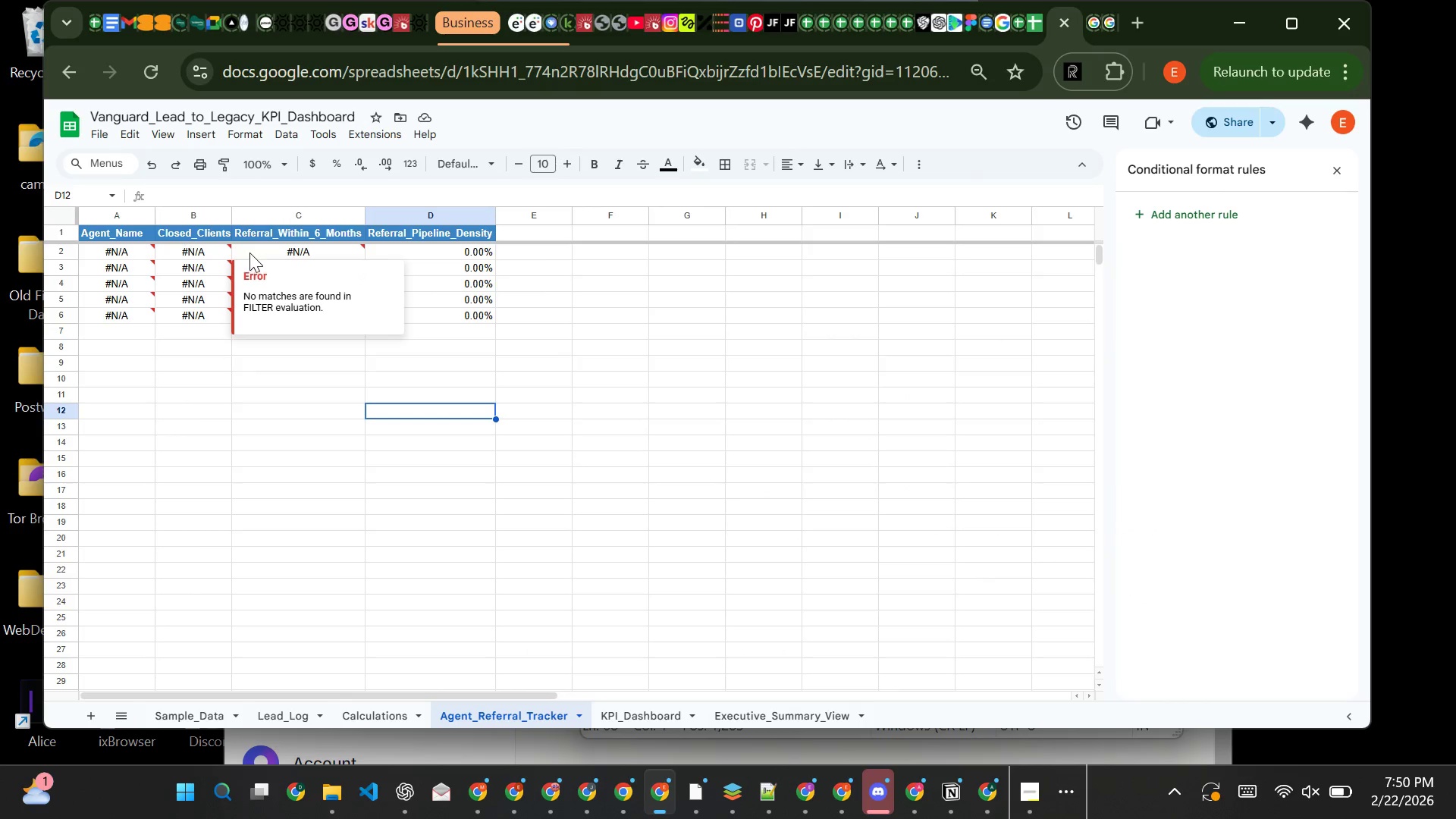 
left_click([249, 253])
 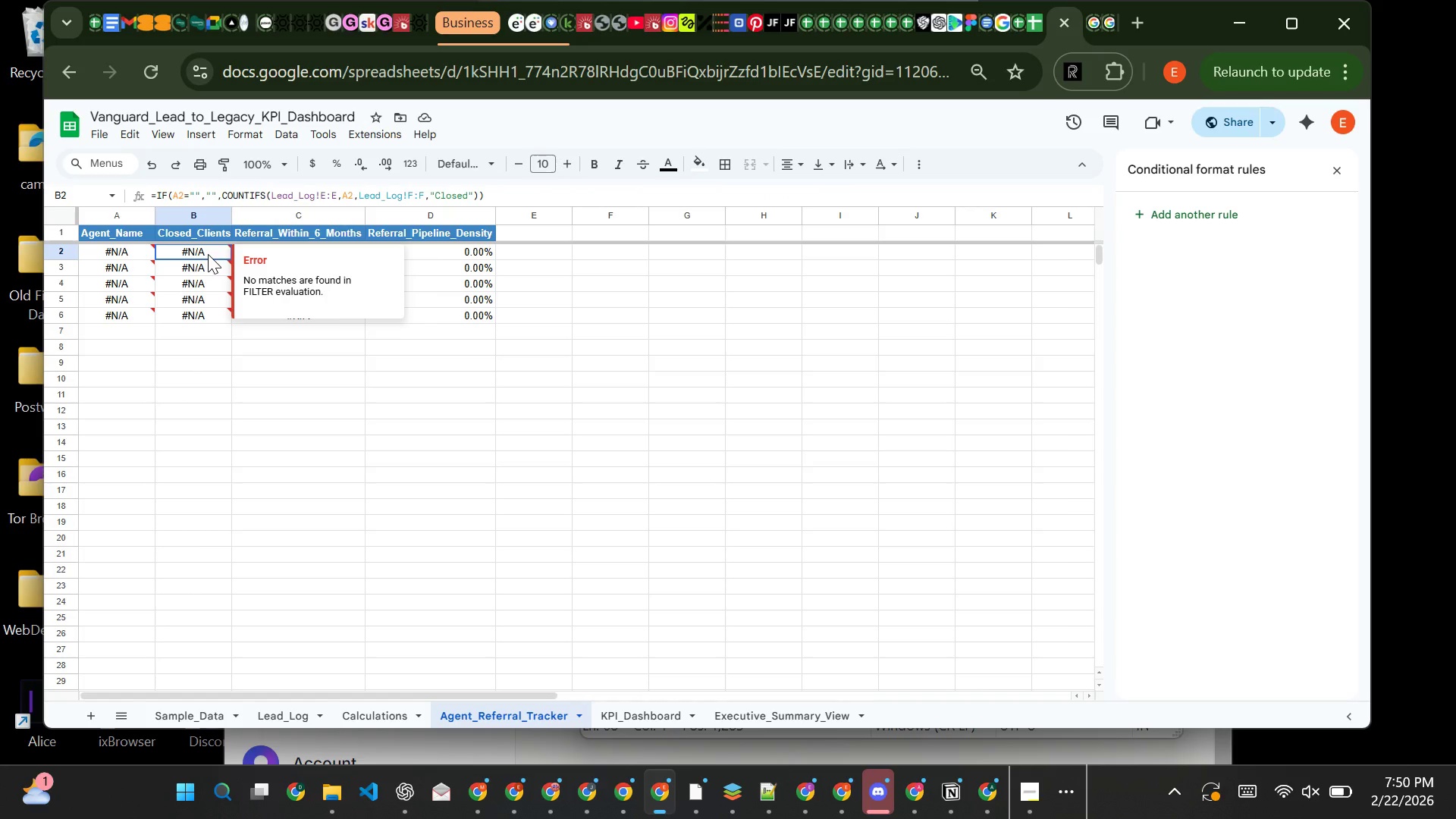 
left_click([208, 254])
 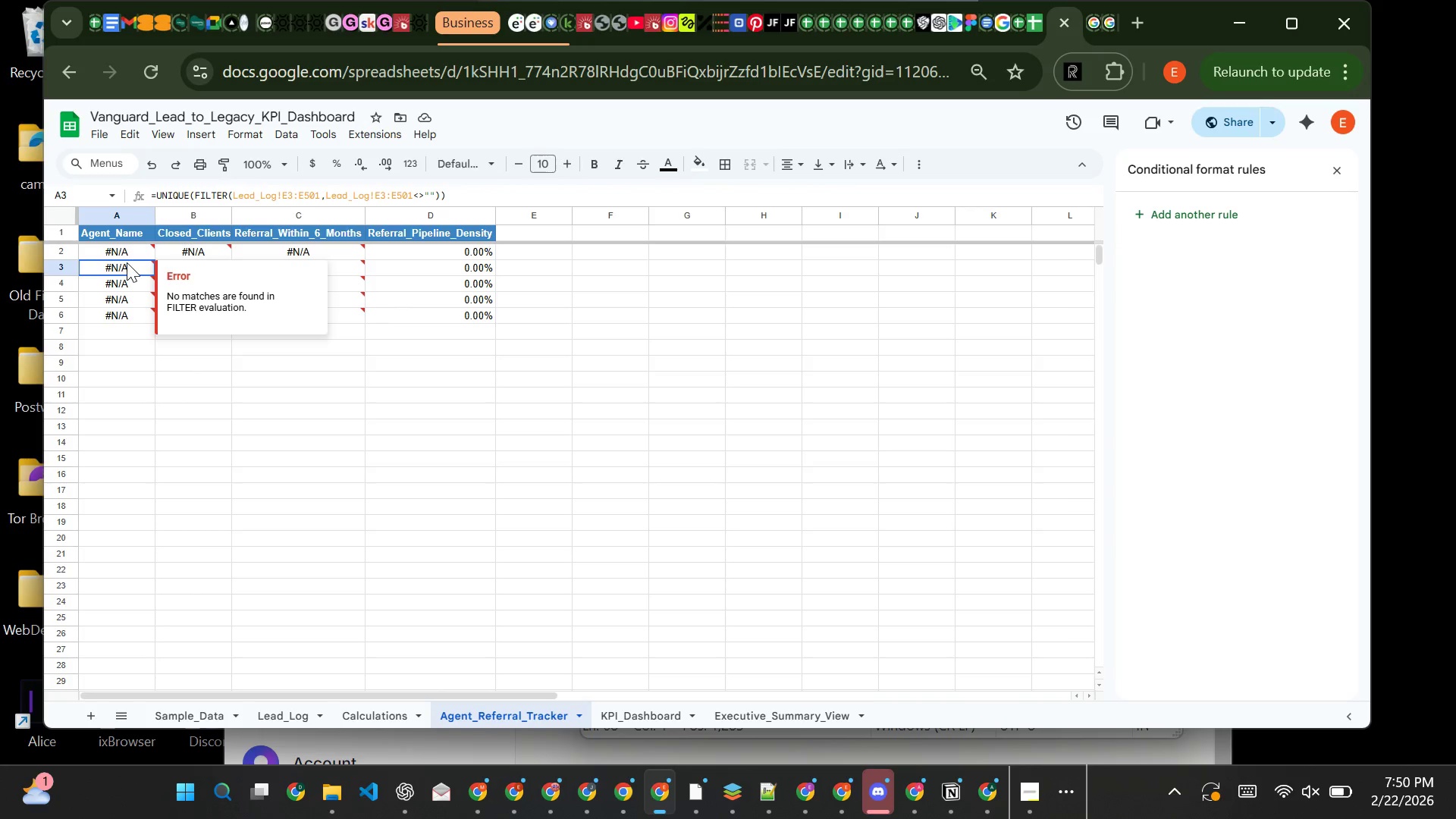 
left_click([127, 262])
 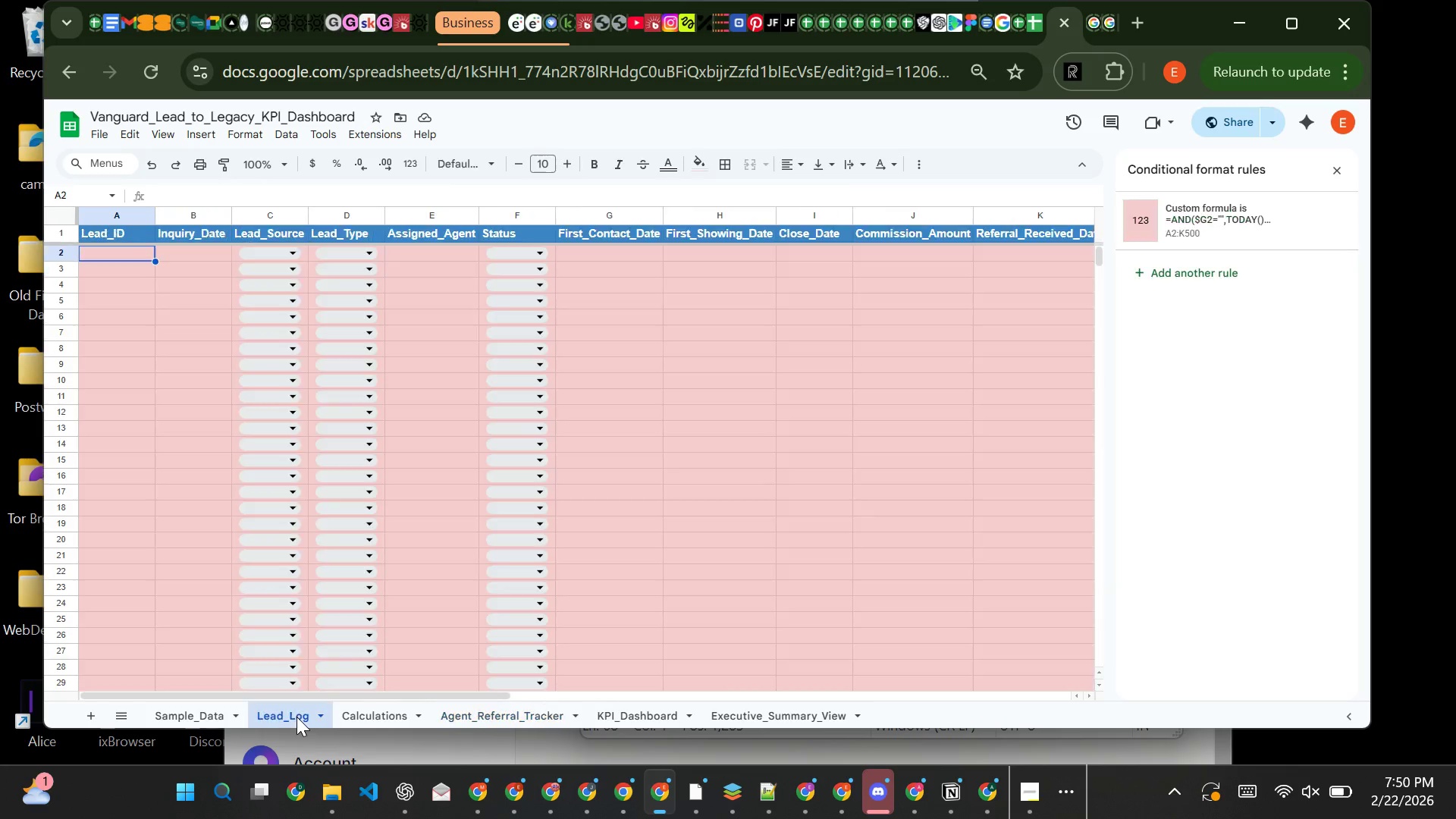 
left_click([297, 717])
 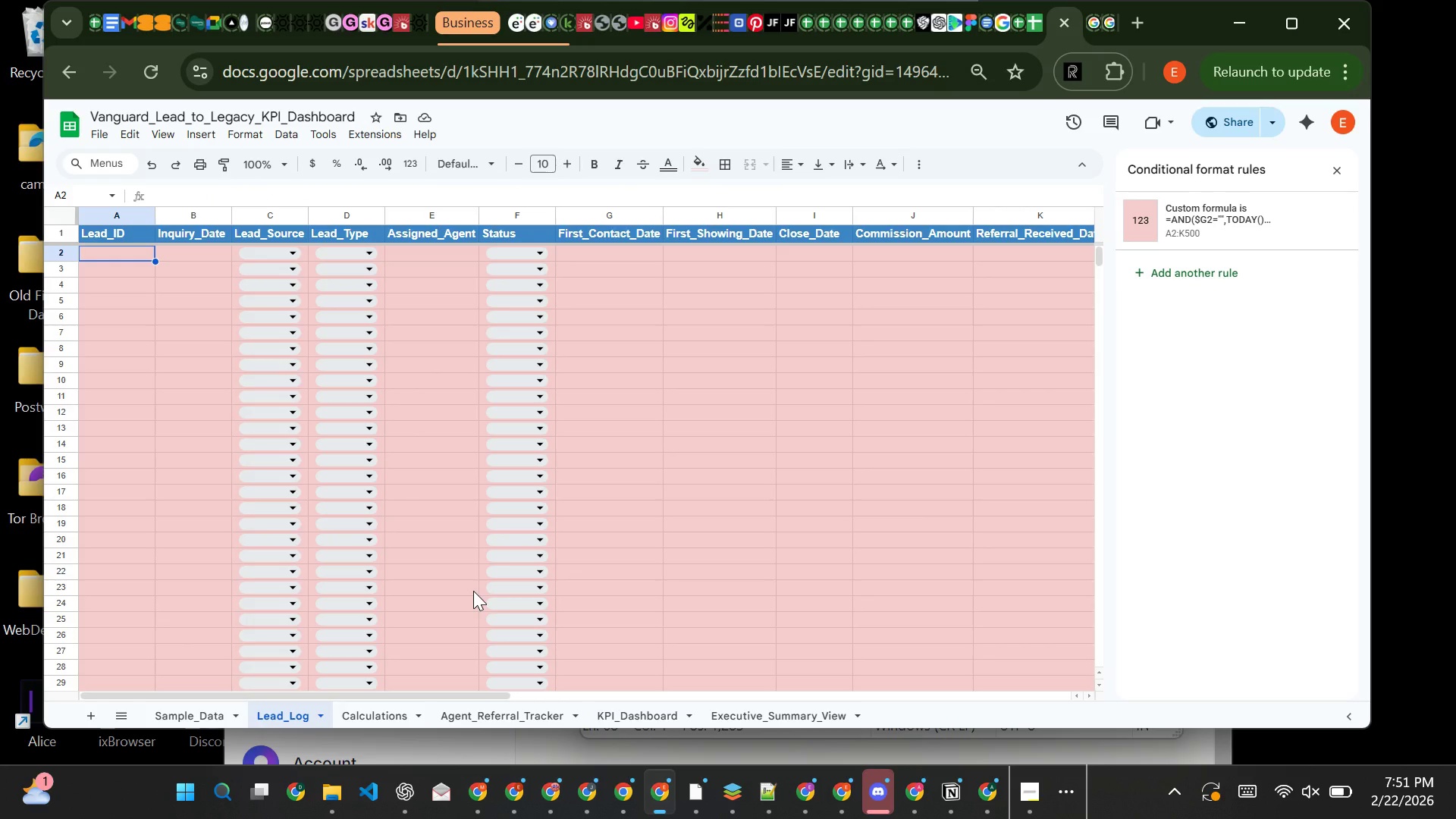 
wait(30.34)
 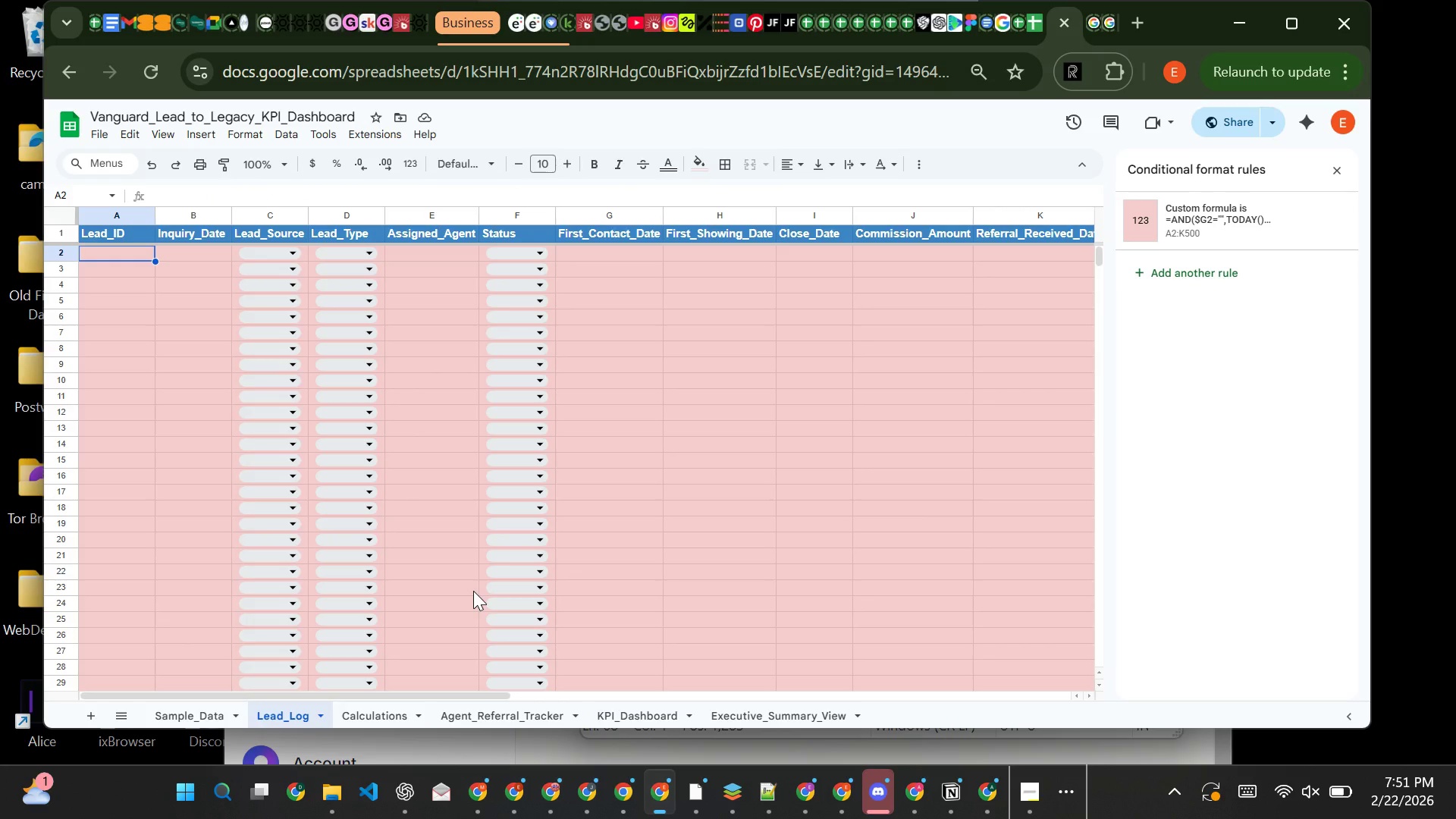 
left_click([370, 719])
 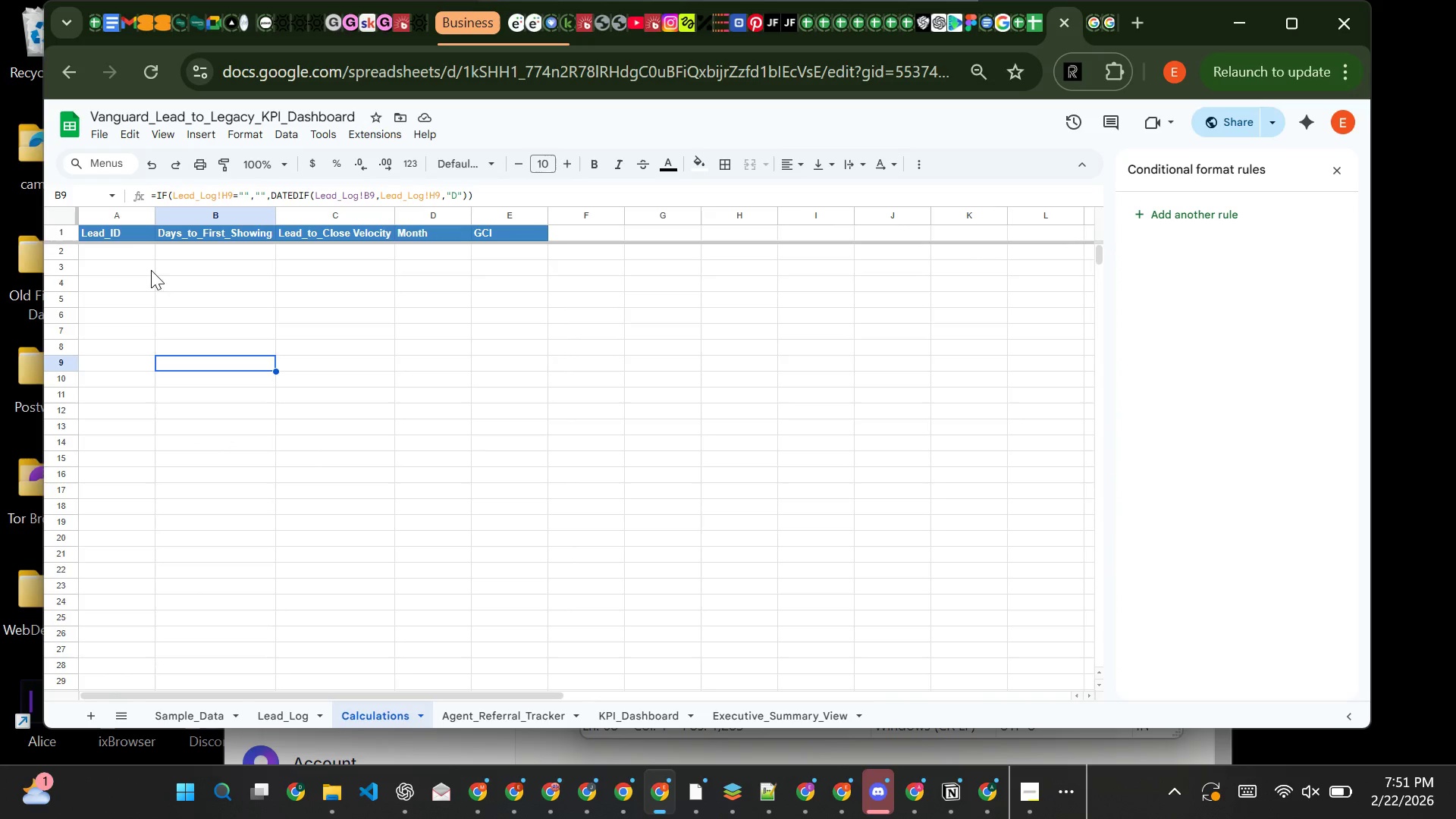 
left_click([130, 251])
 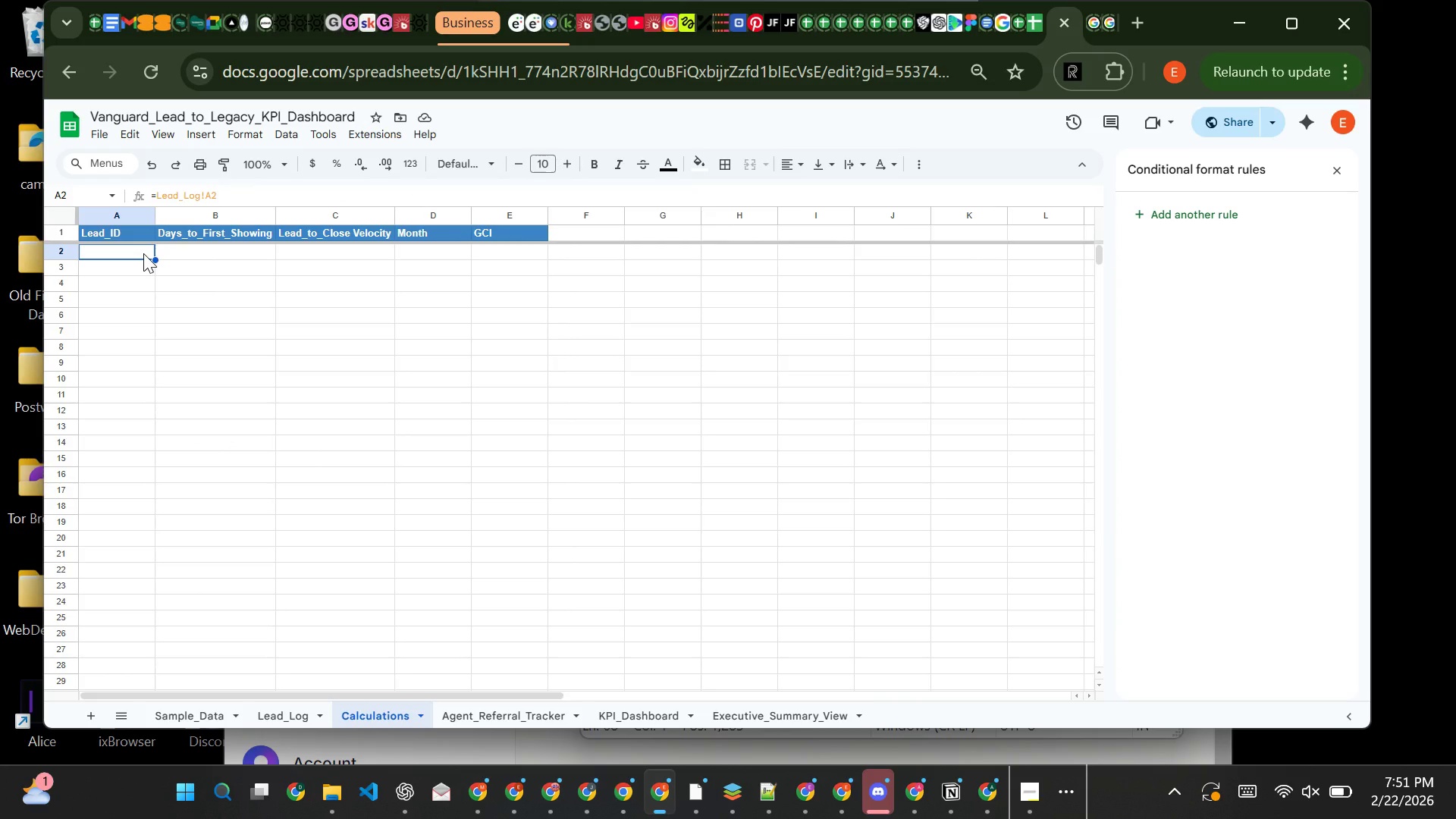 
wait(8.17)
 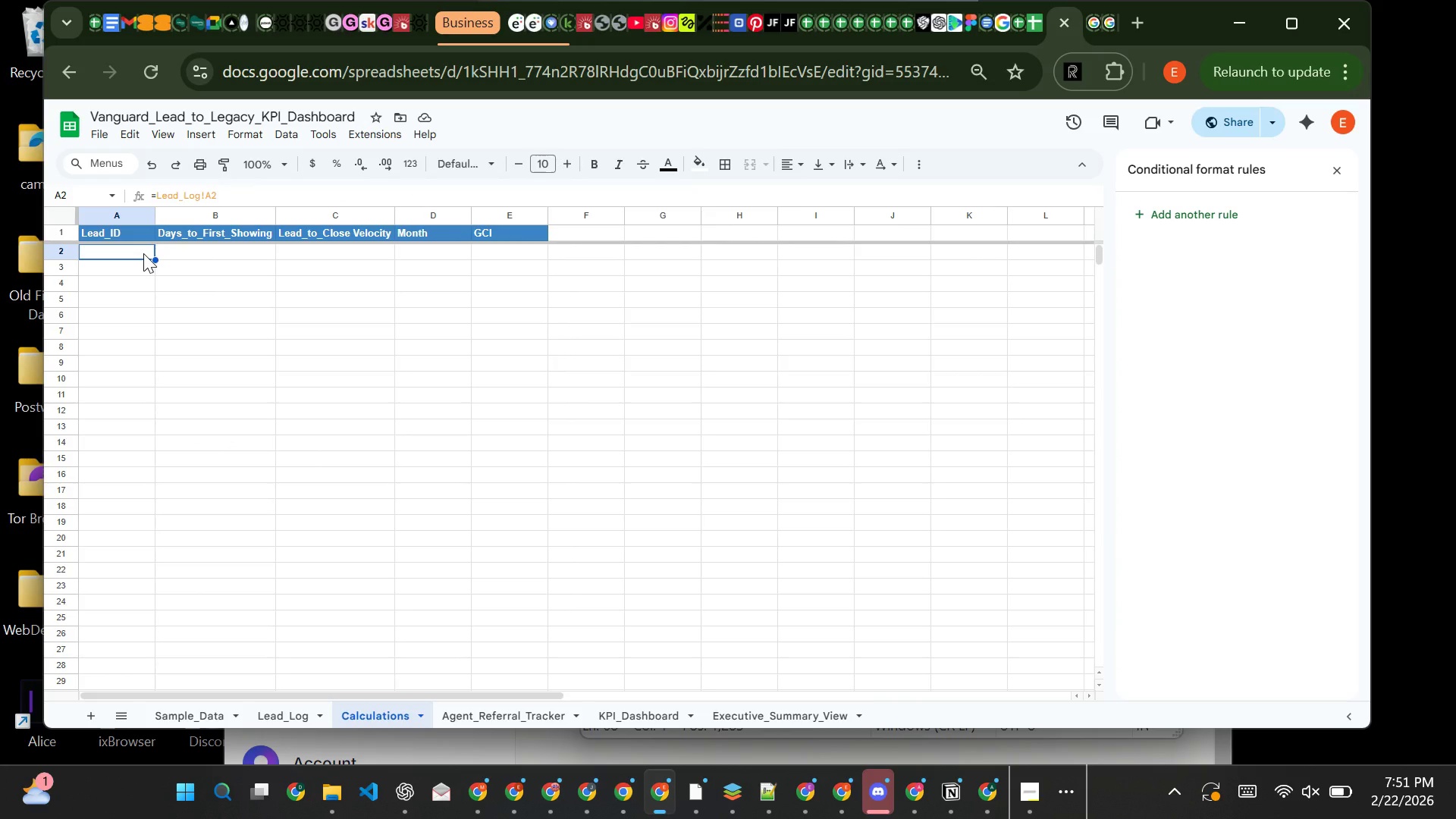 
left_click([174, 250])
 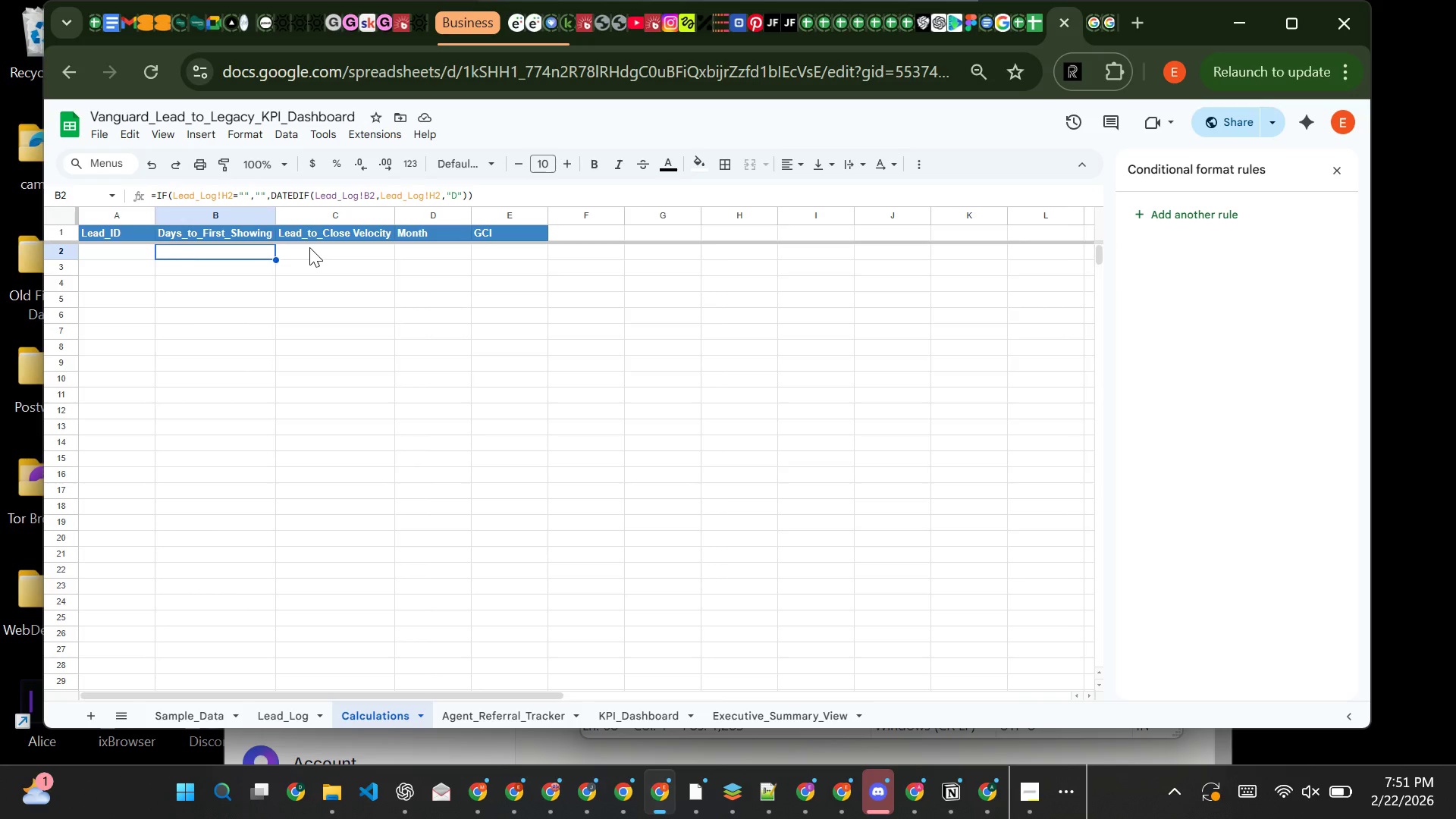 
left_click([309, 247])
 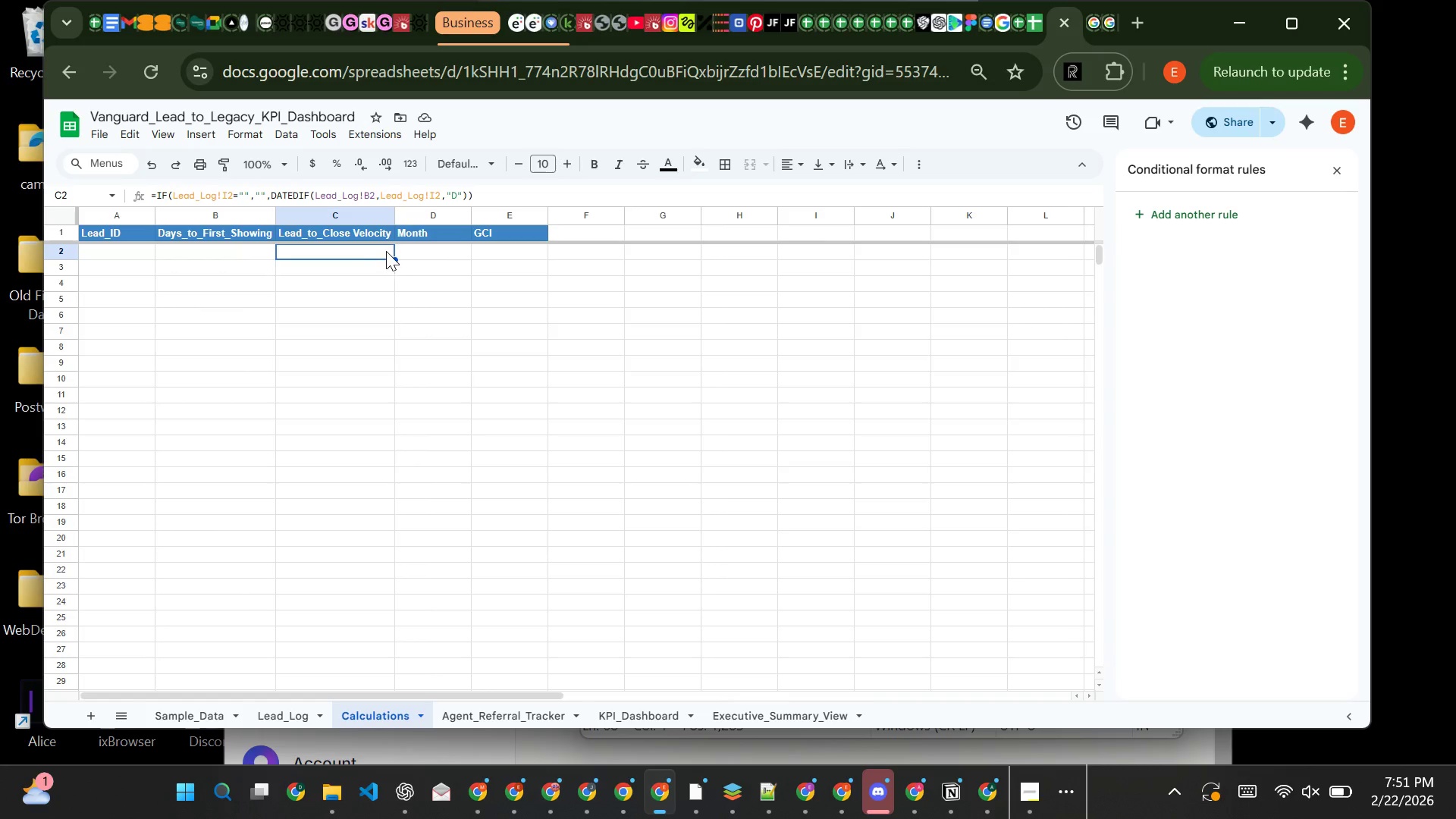 
wait(6.41)
 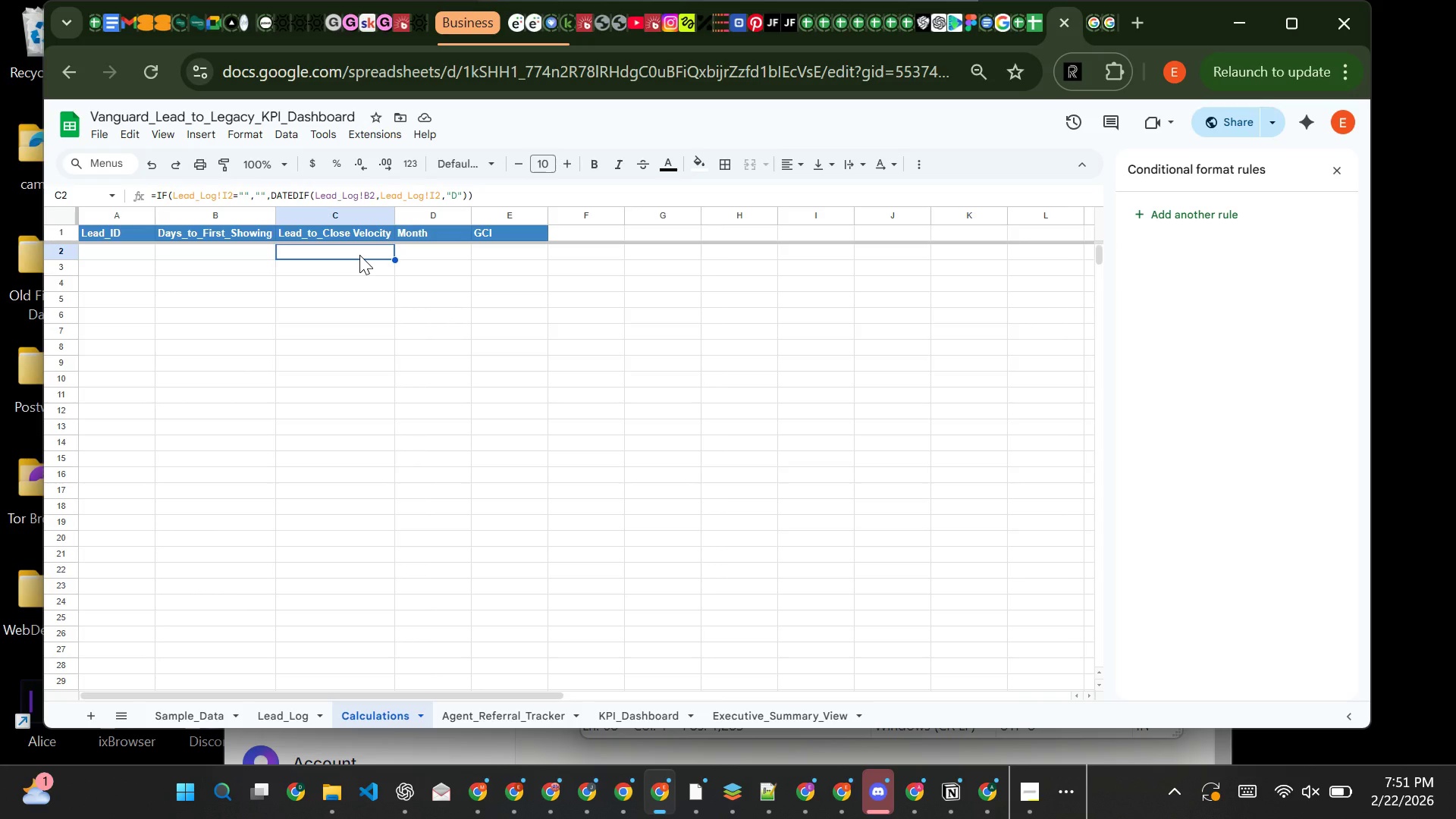 
left_click([404, 248])
 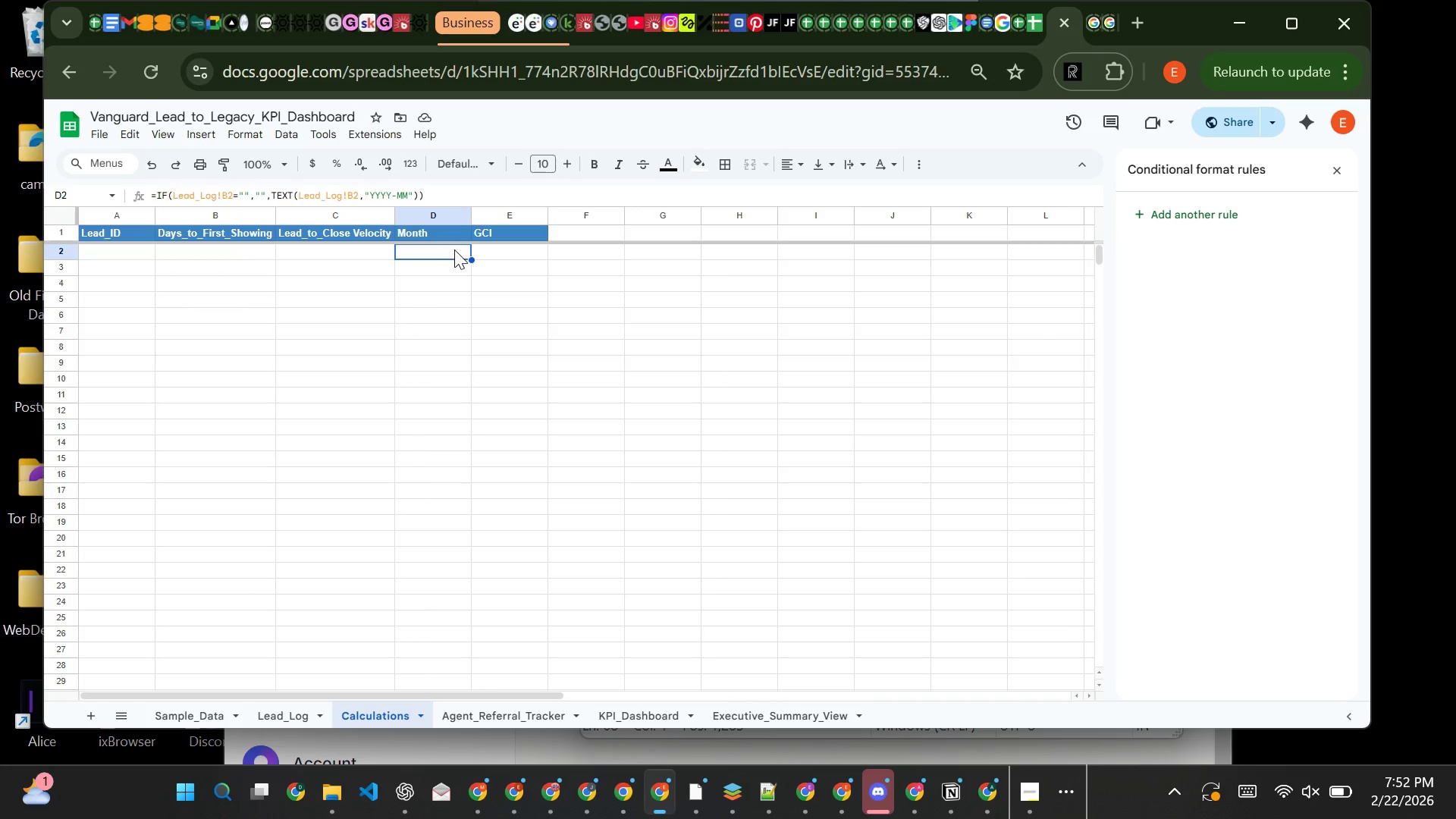 
wait(36.33)
 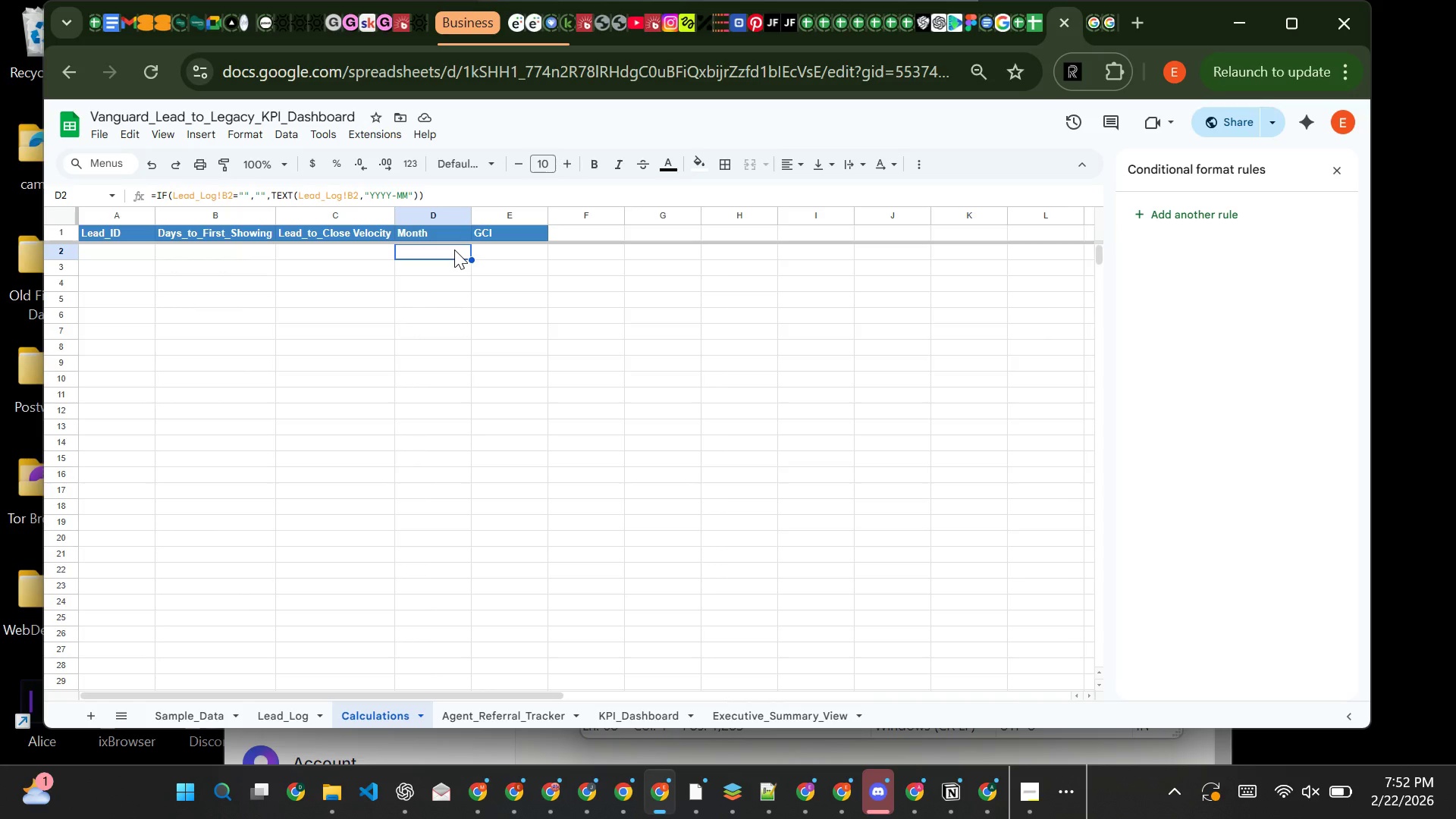 
left_click([491, 254])
 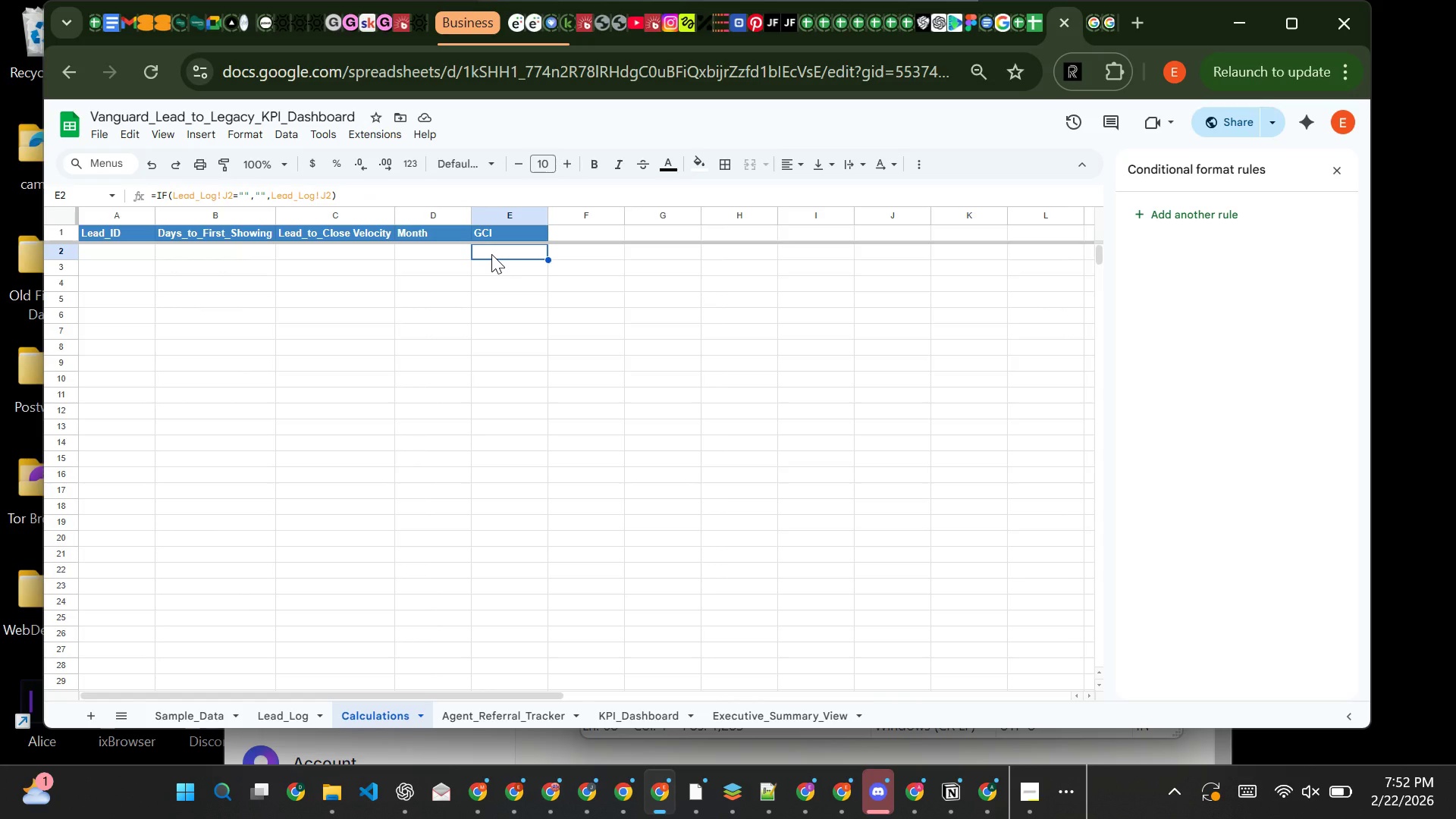 
wait(9.0)
 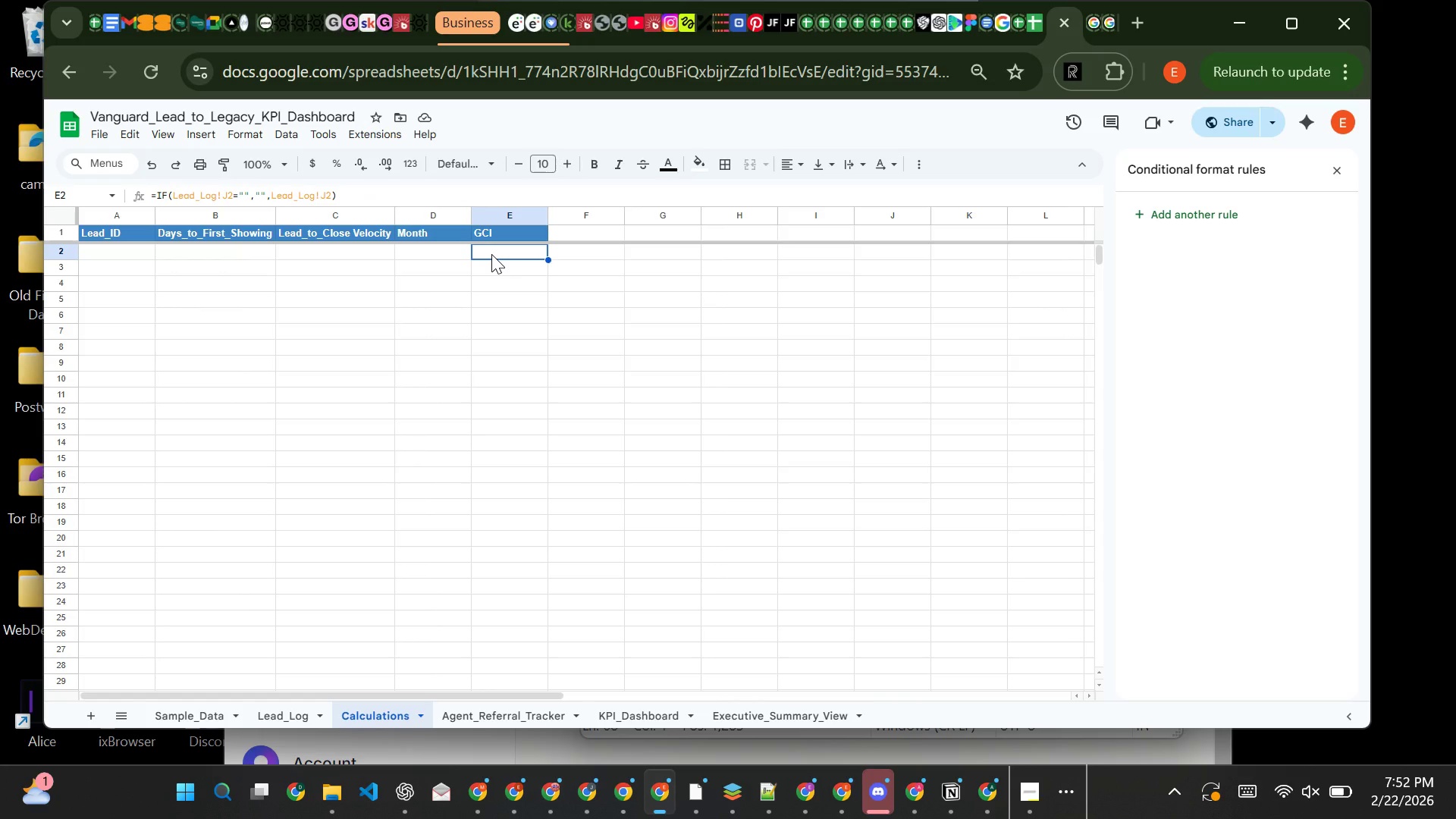 
left_click([535, 712])
 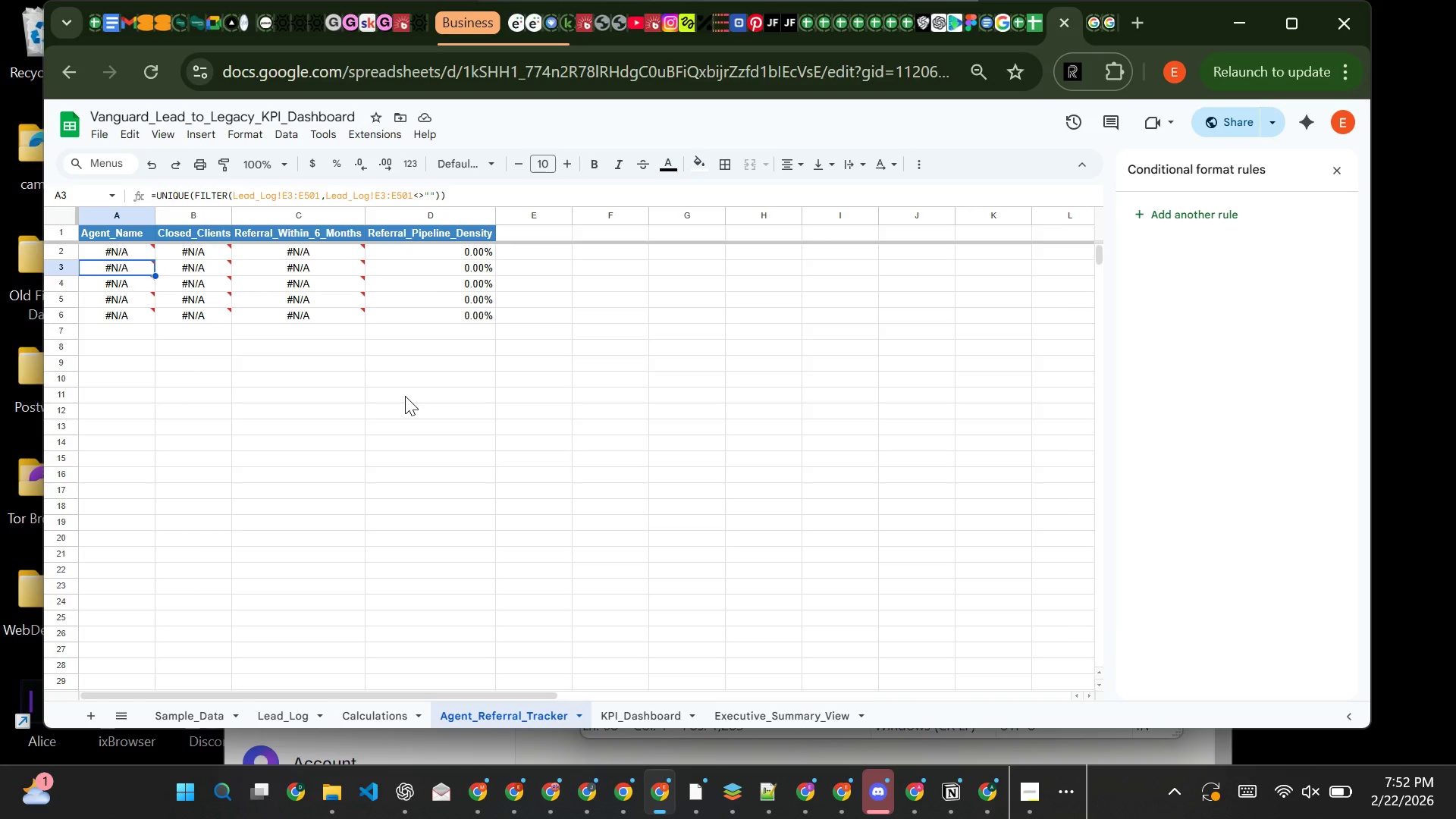 
wait(24.02)
 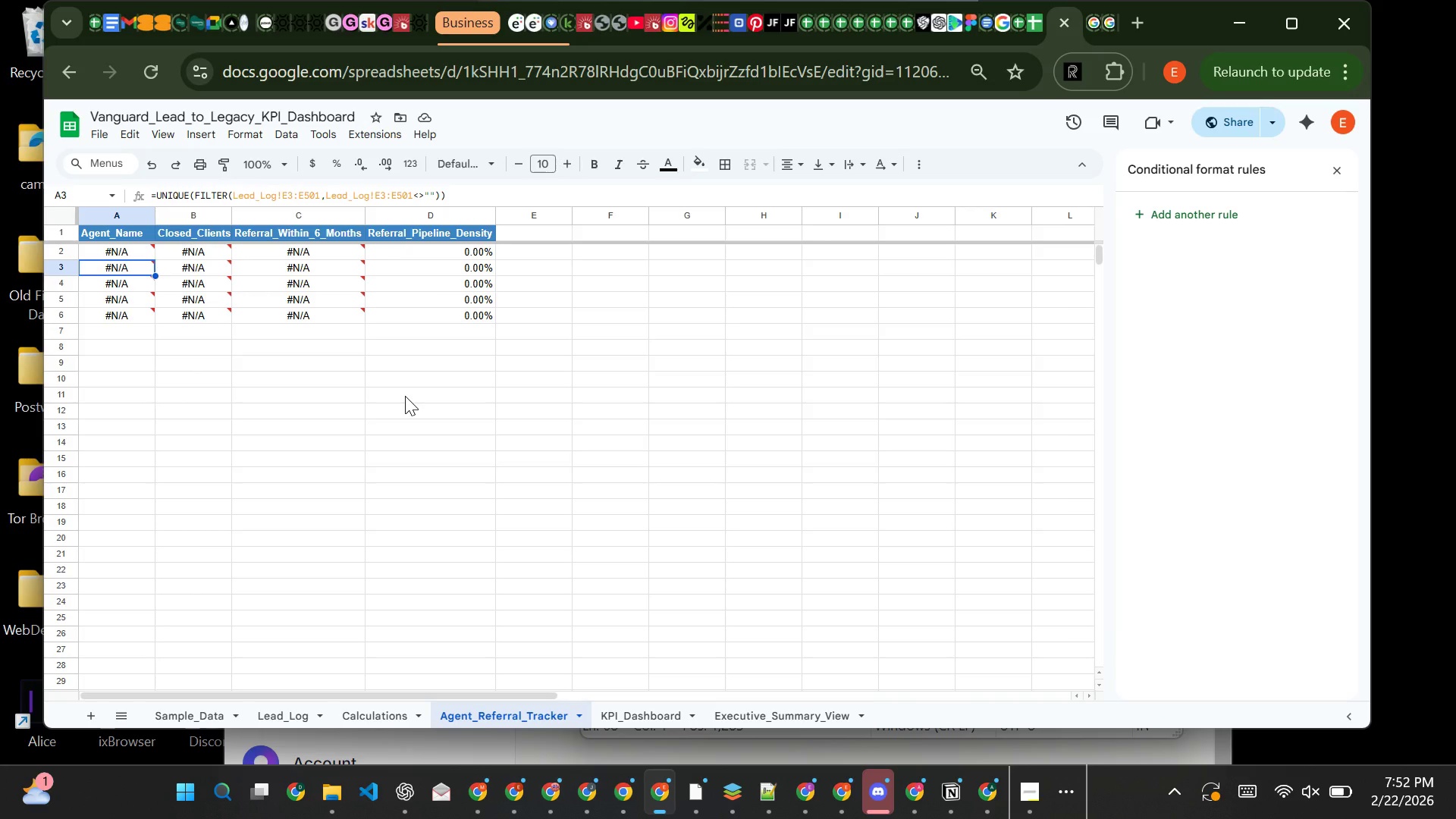 
left_click([651, 711])
 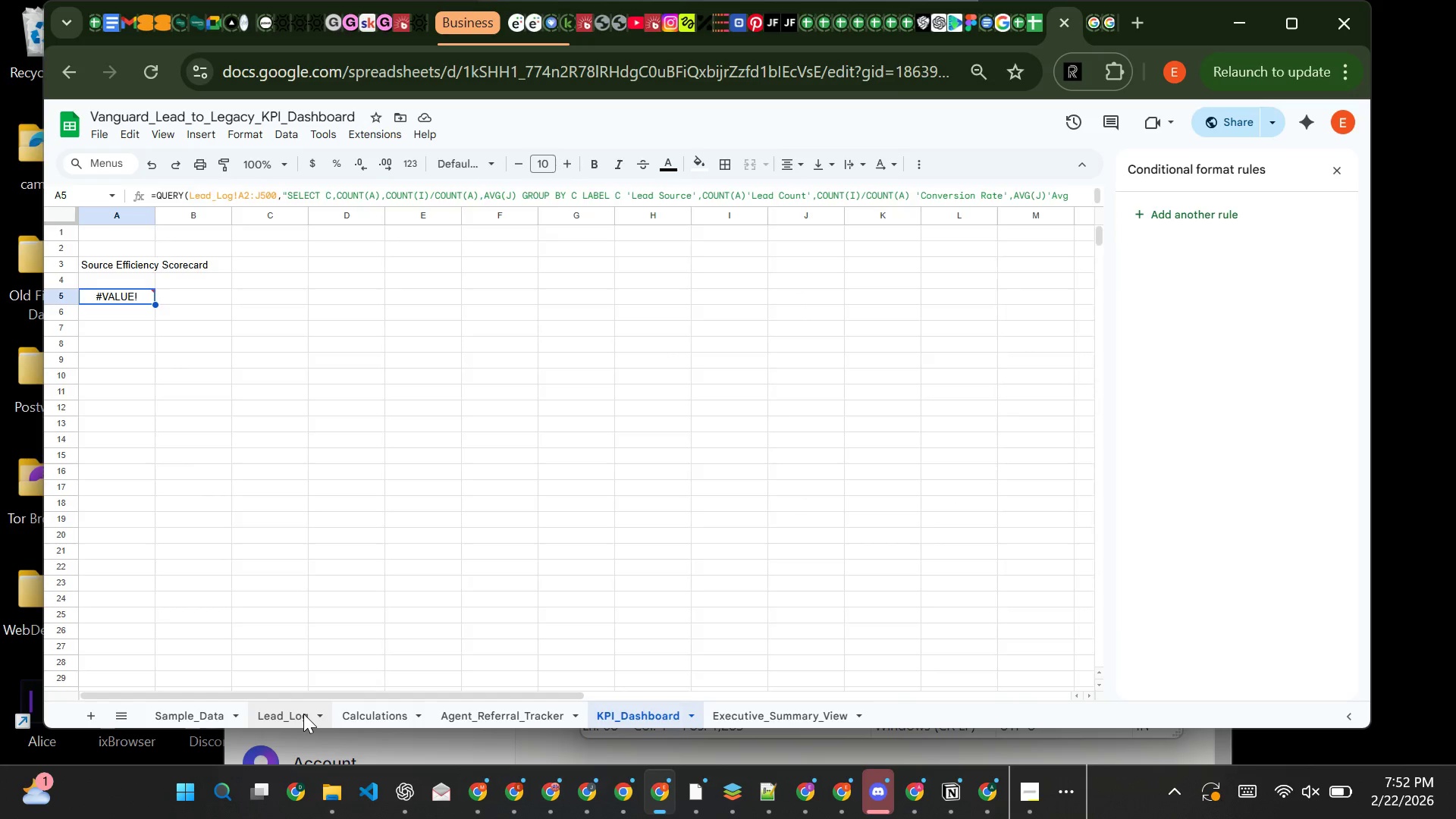 
left_click([303, 714])
 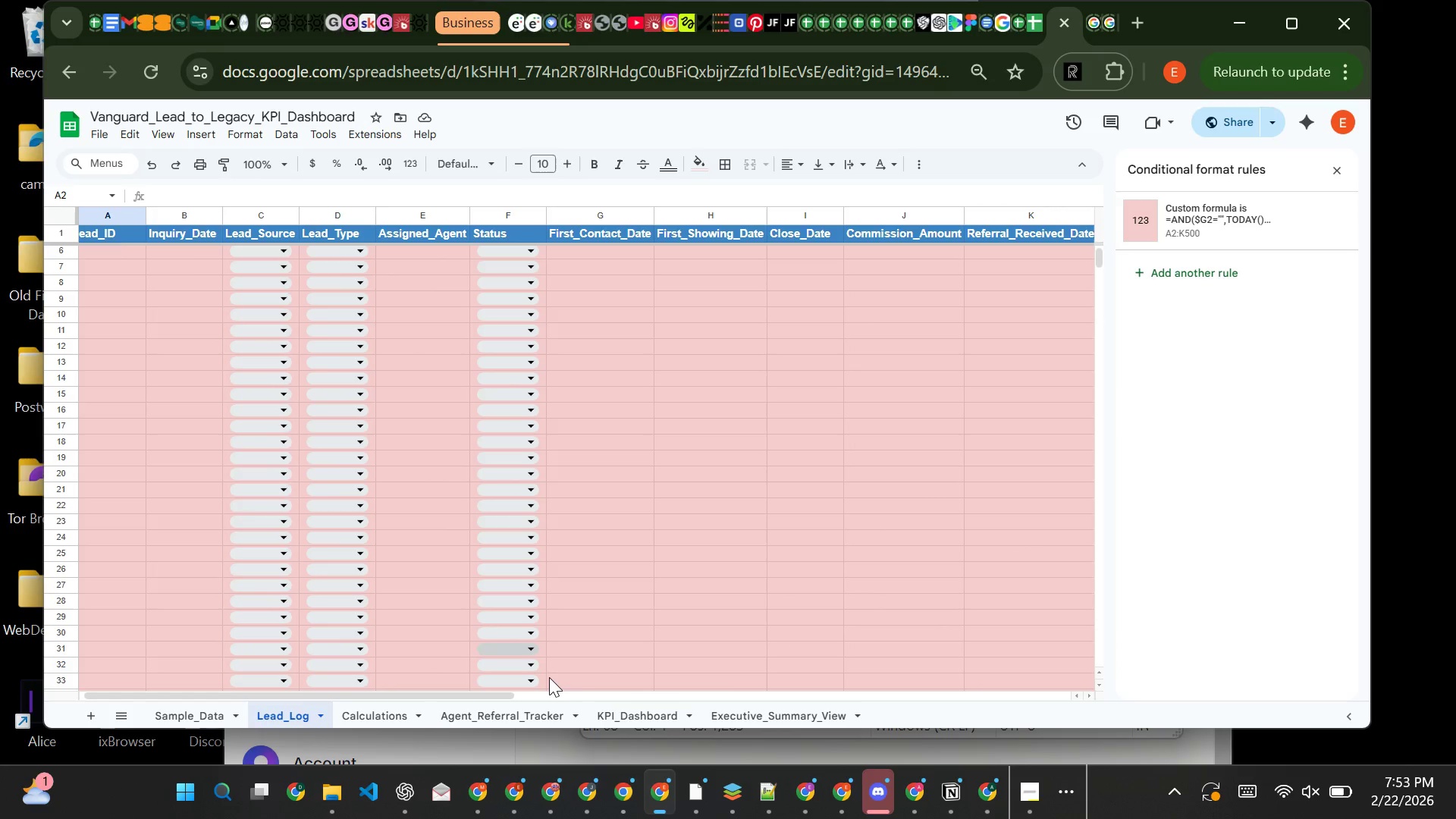 
wait(6.53)
 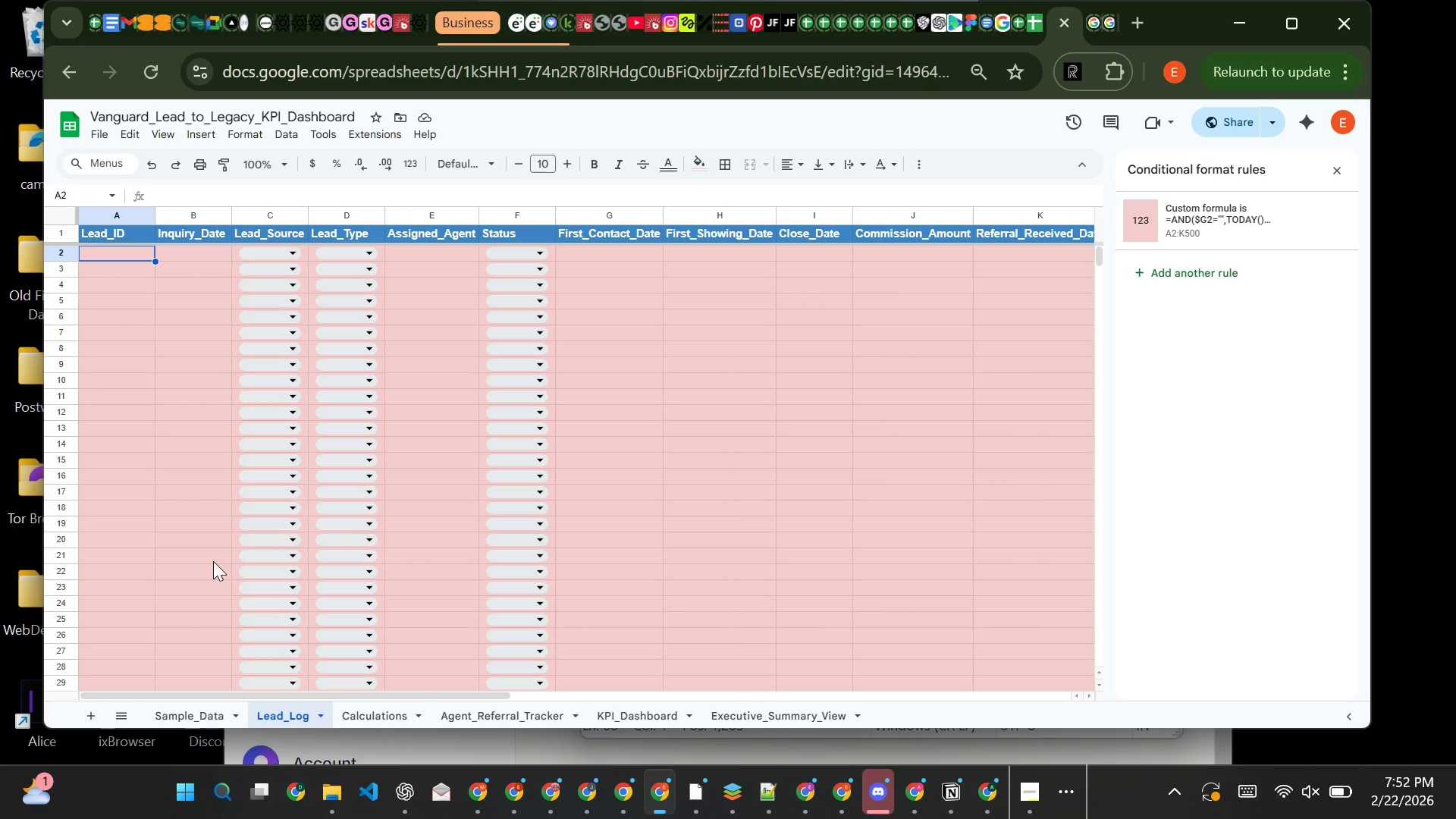 
left_click([632, 720])
 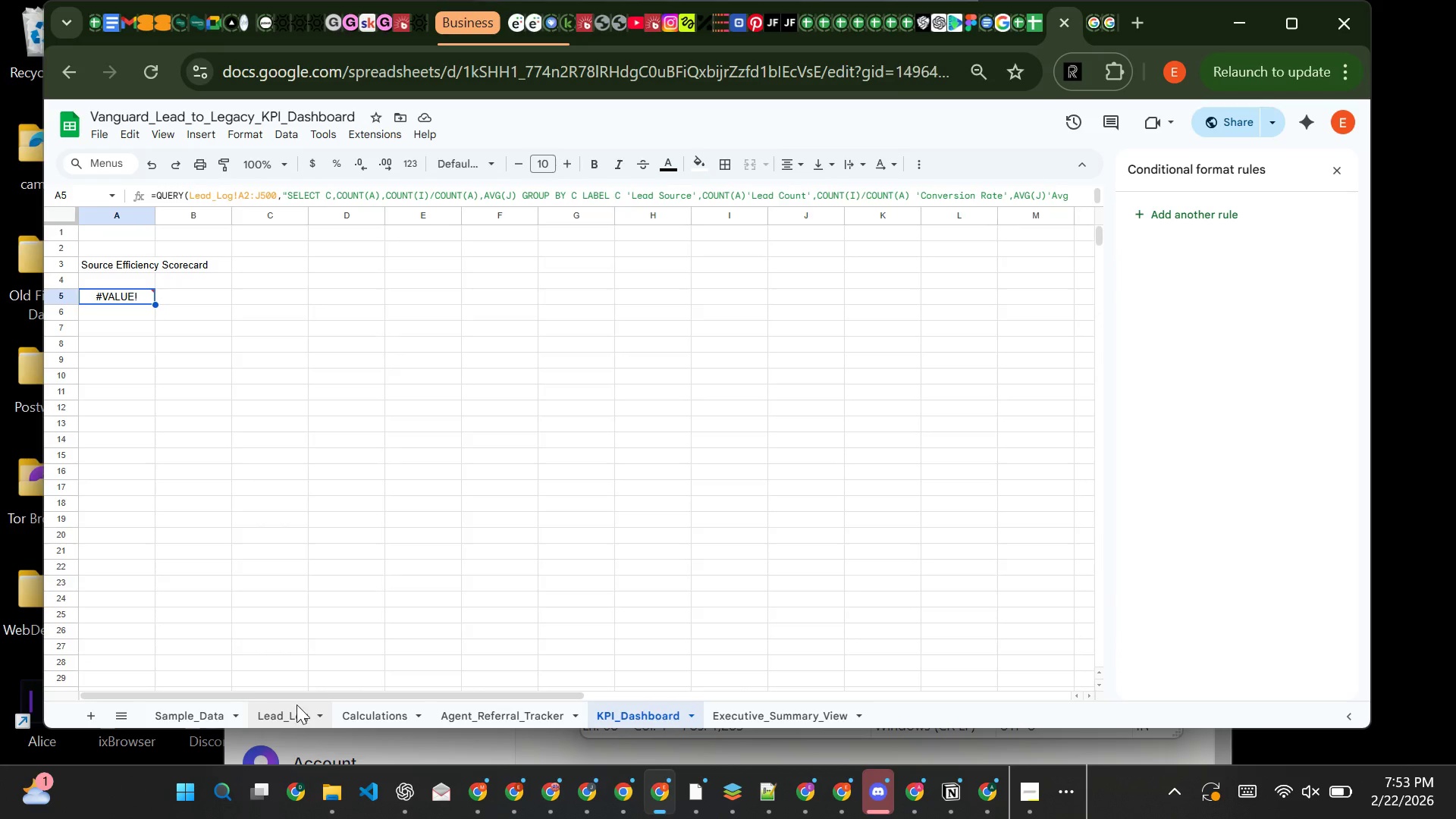 
left_click([297, 704])
 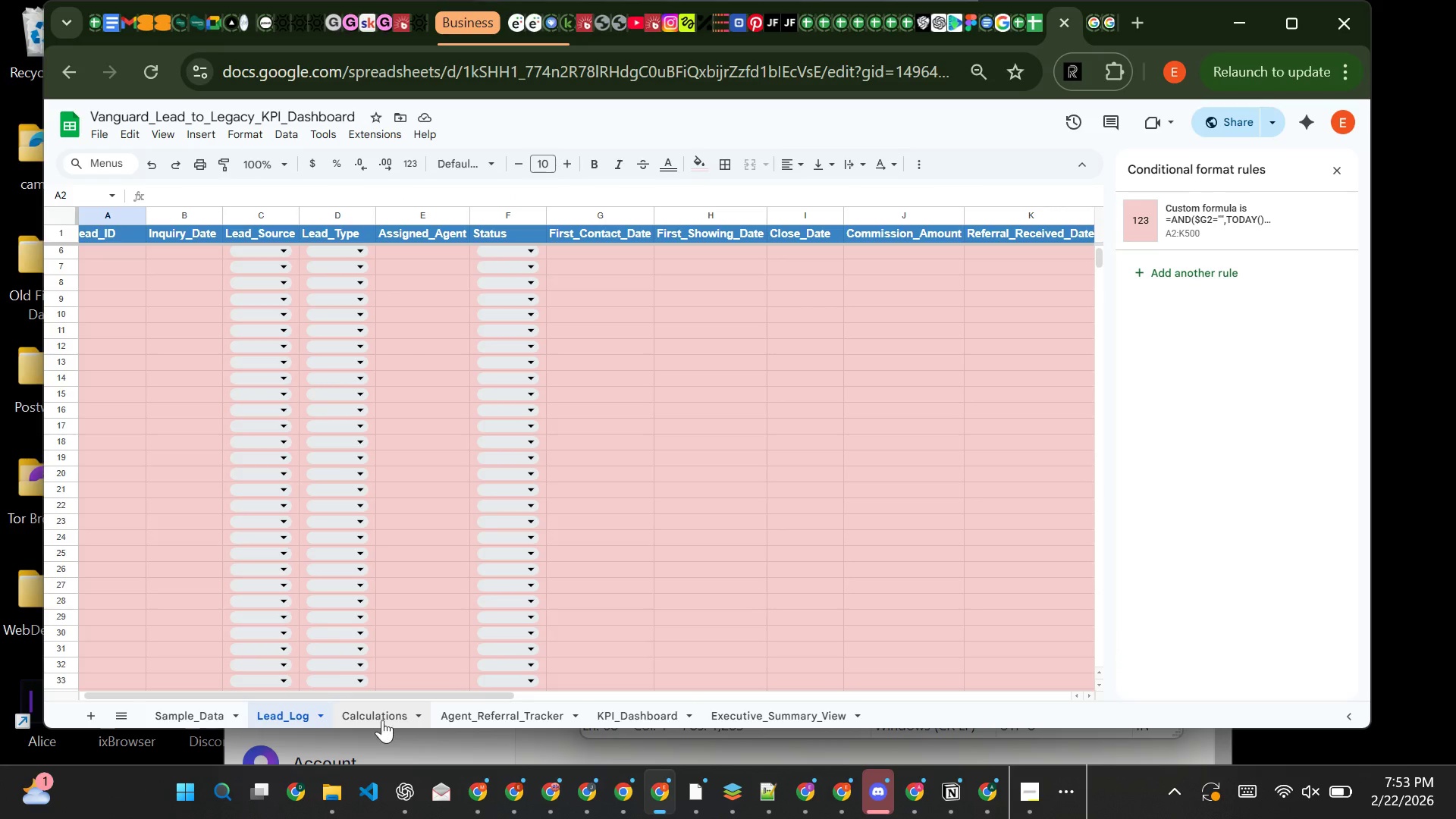 
left_click([382, 720])
 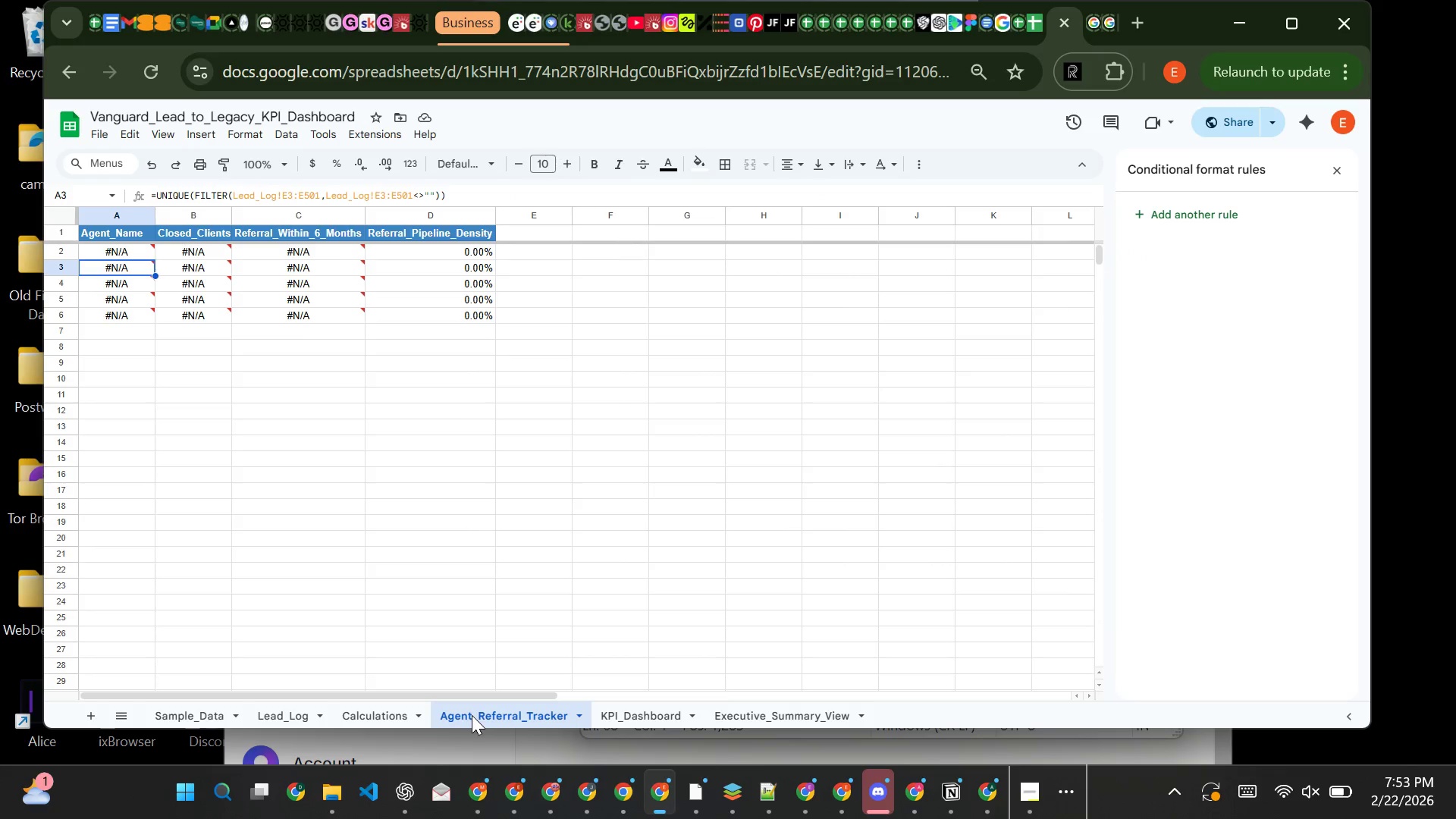 
left_click([472, 715])
 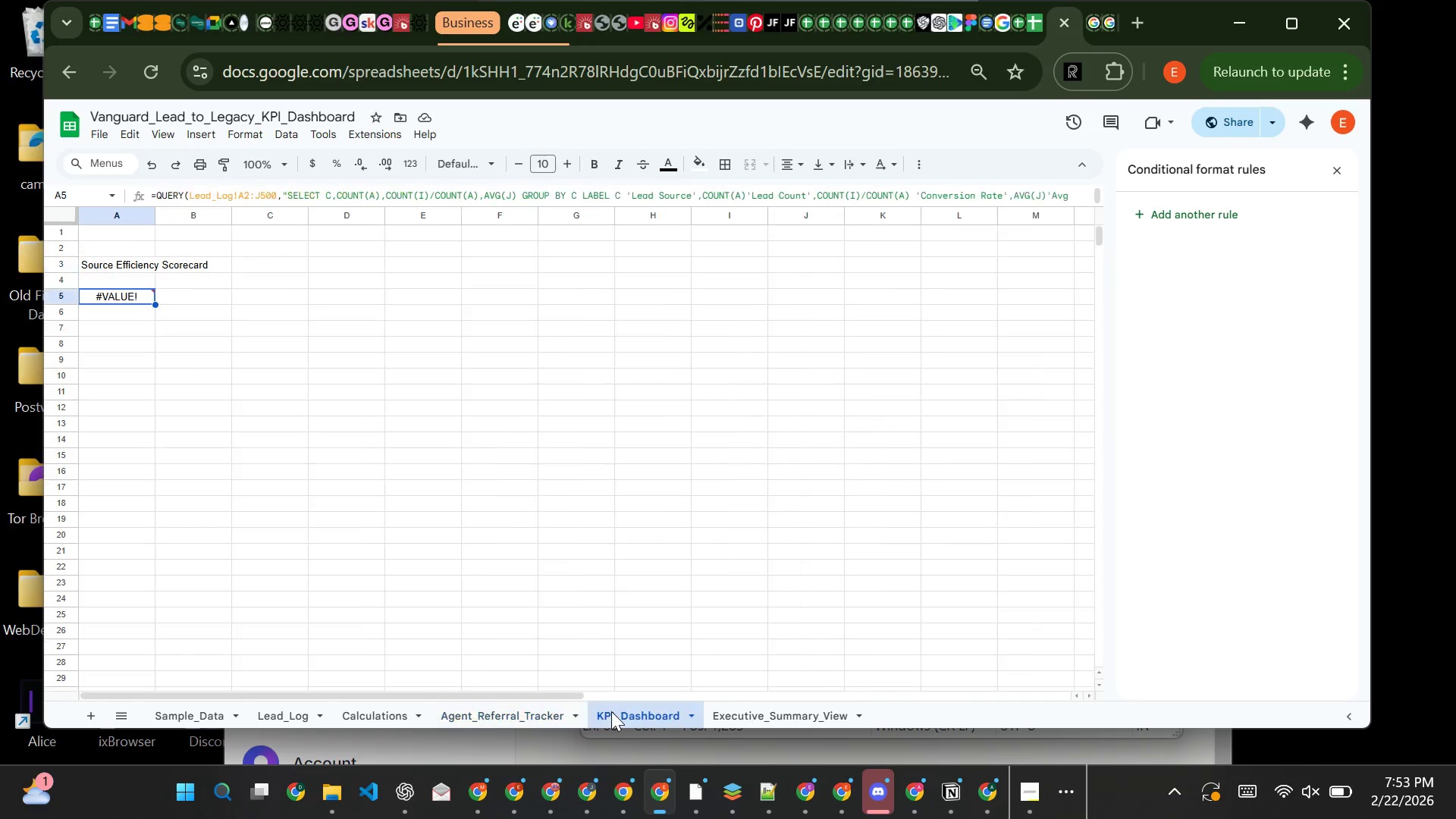 
left_click([611, 711])
 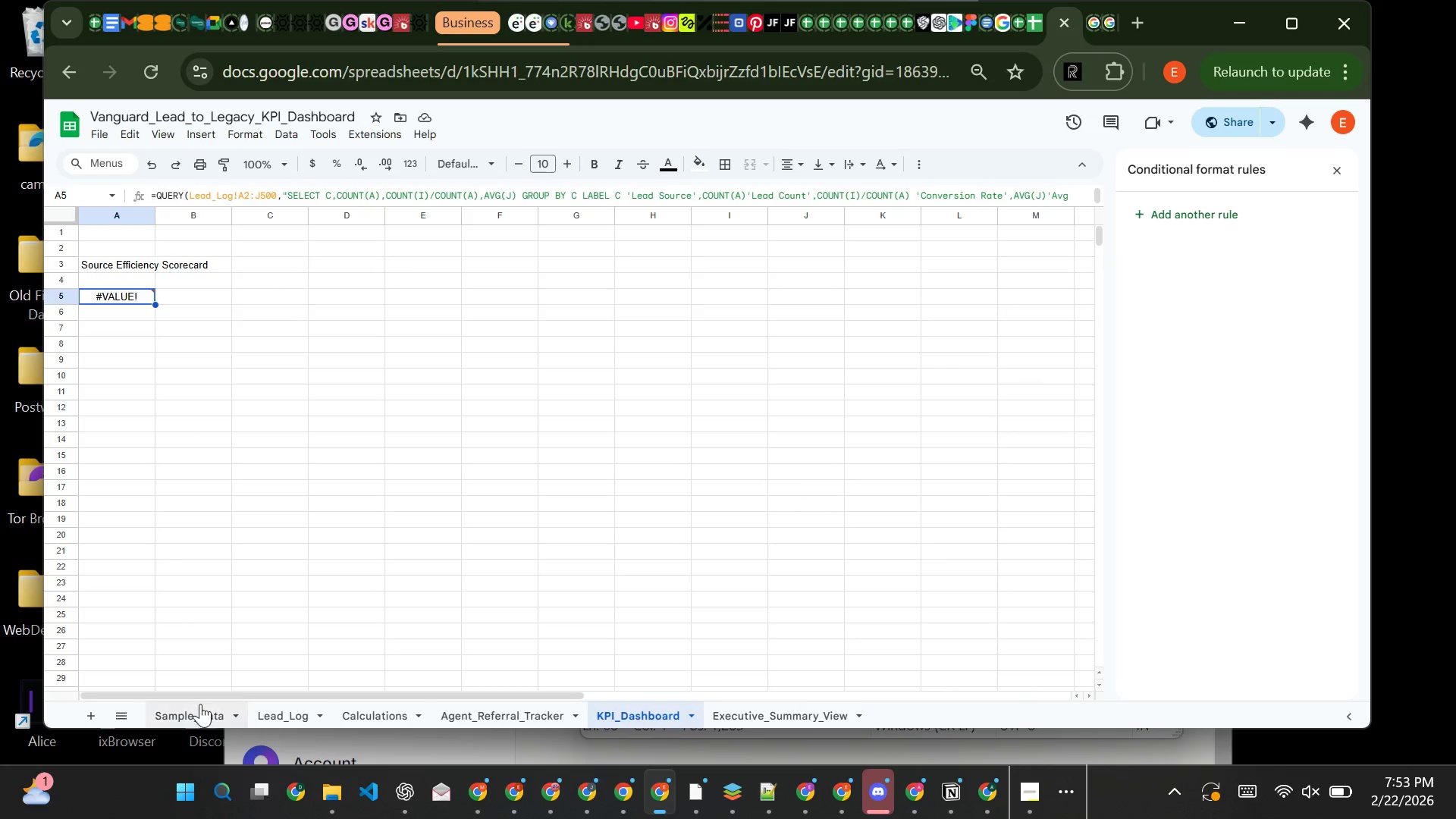 
left_click([199, 709])
 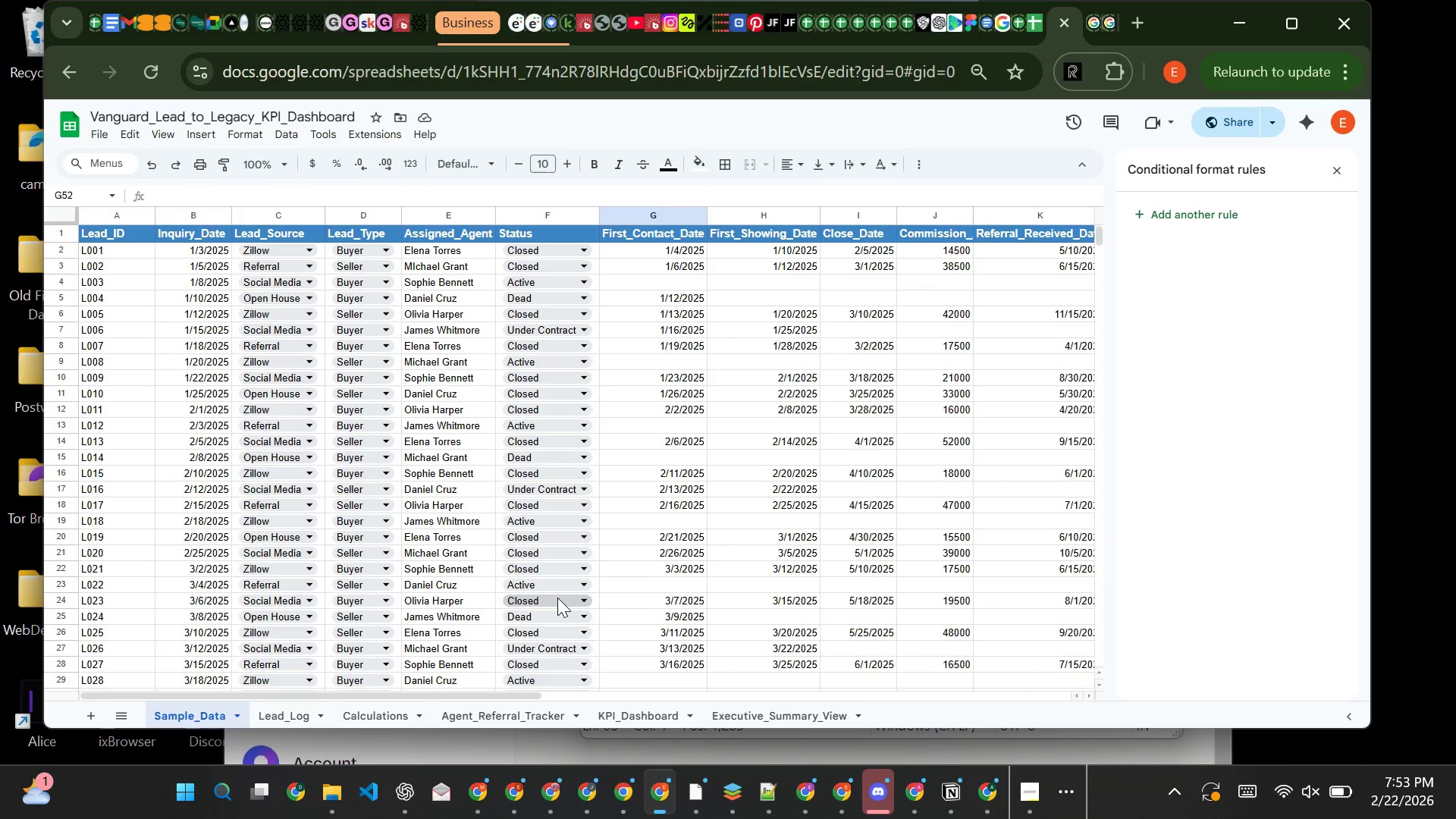 
wait(18.66)
 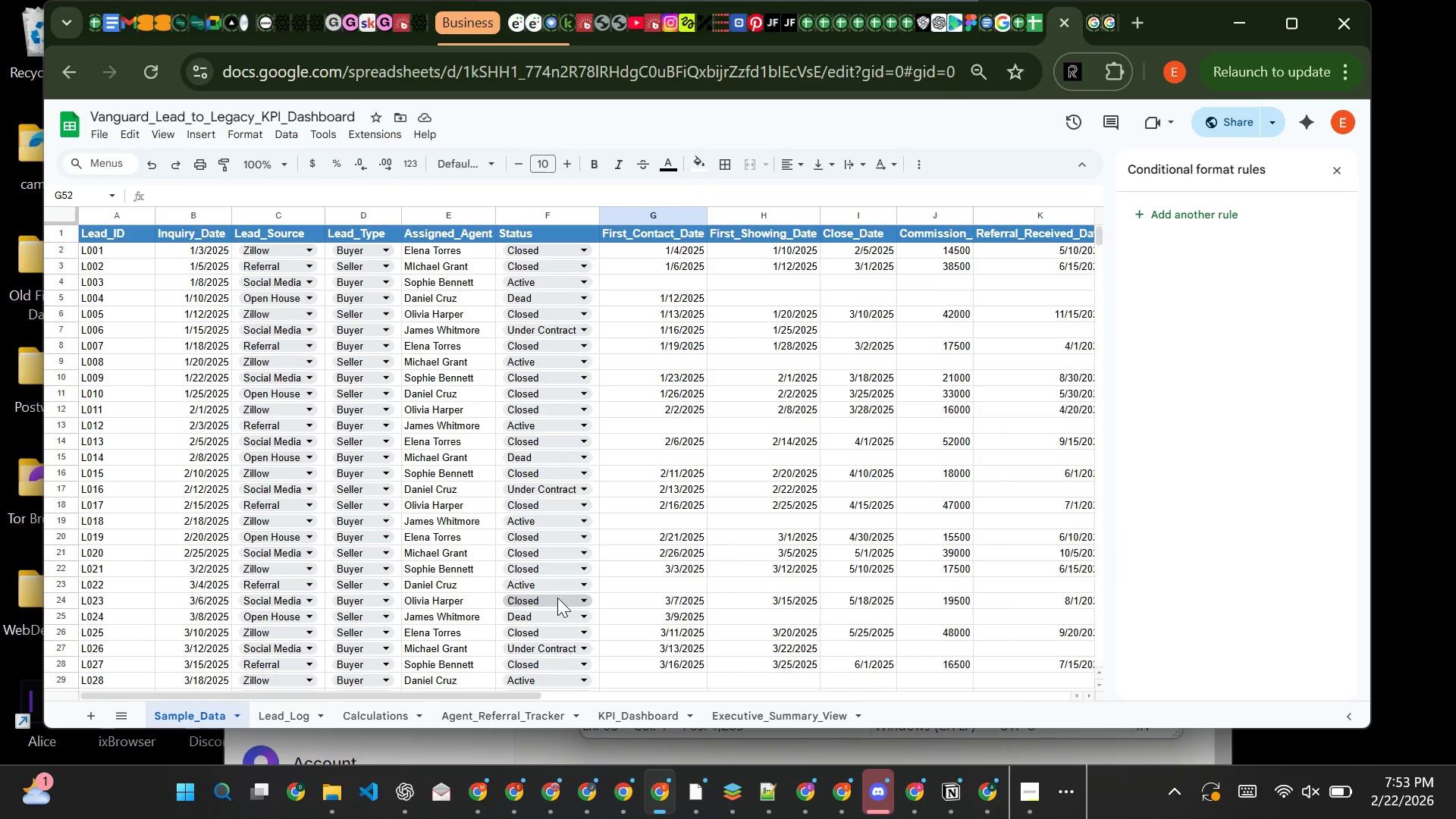 
left_click([135, 257])
 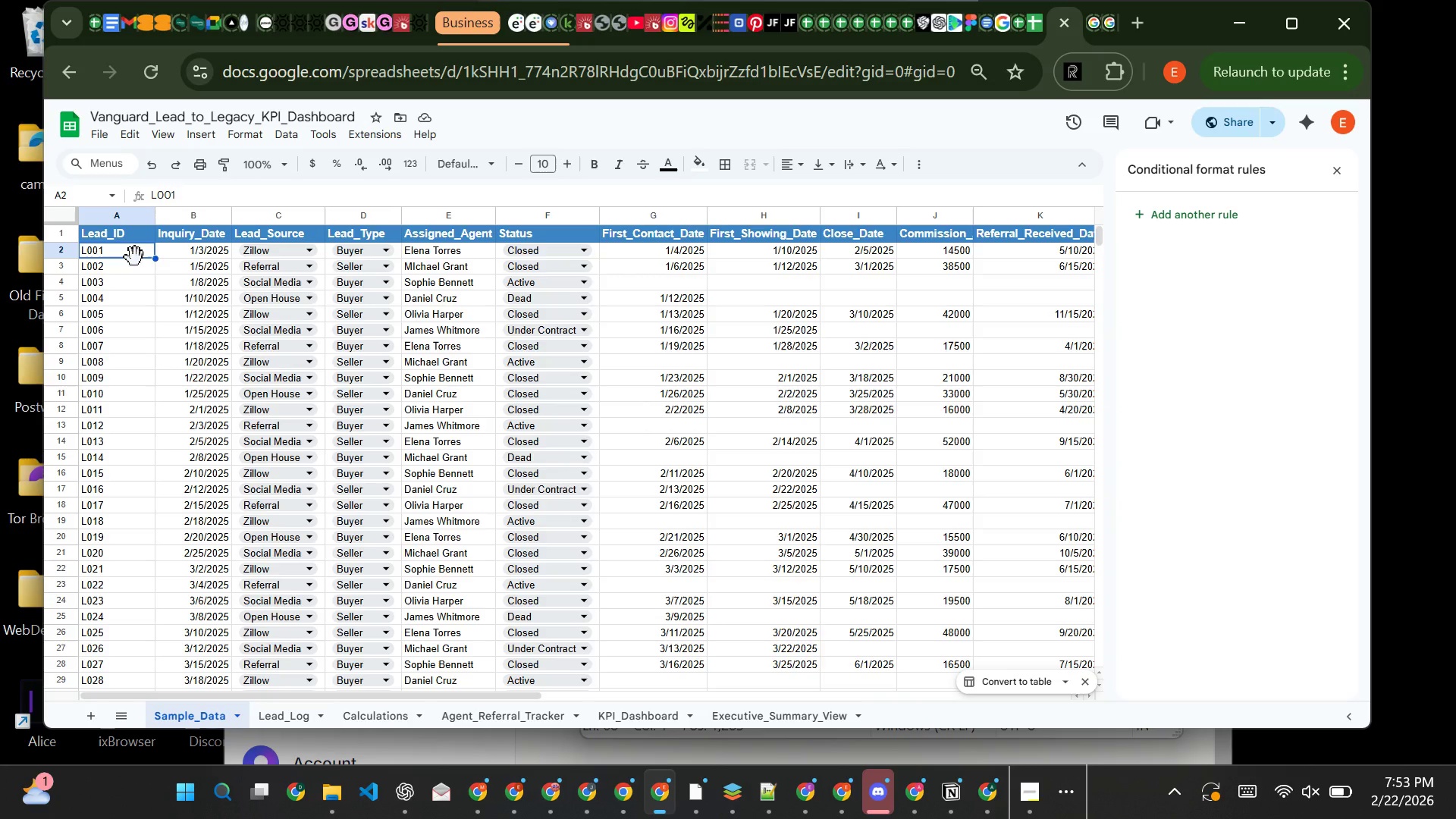 
wait(5.72)
 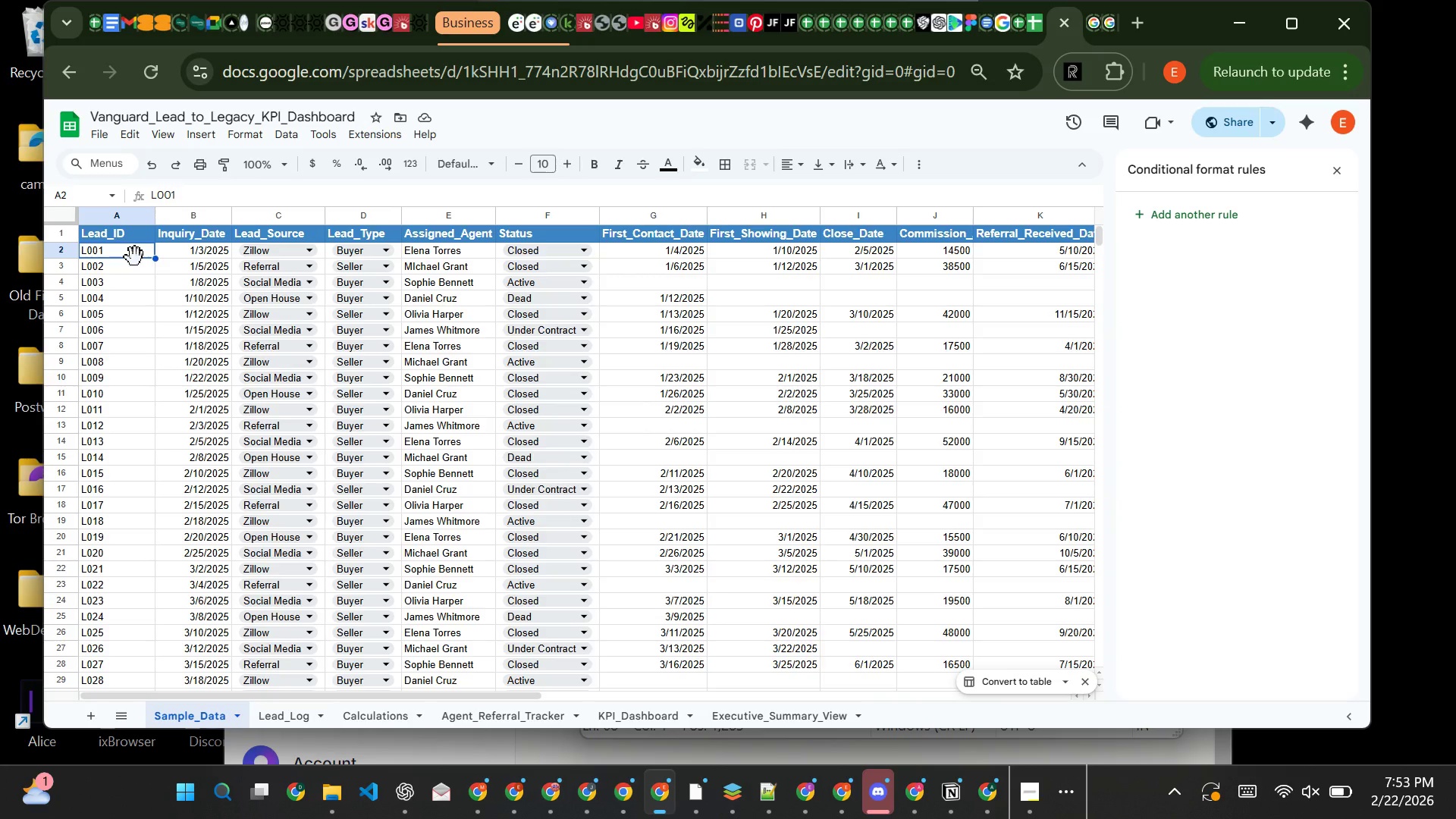 
left_click_drag(start_coordinate=[135, 257], to_coordinate=[130, 246])
 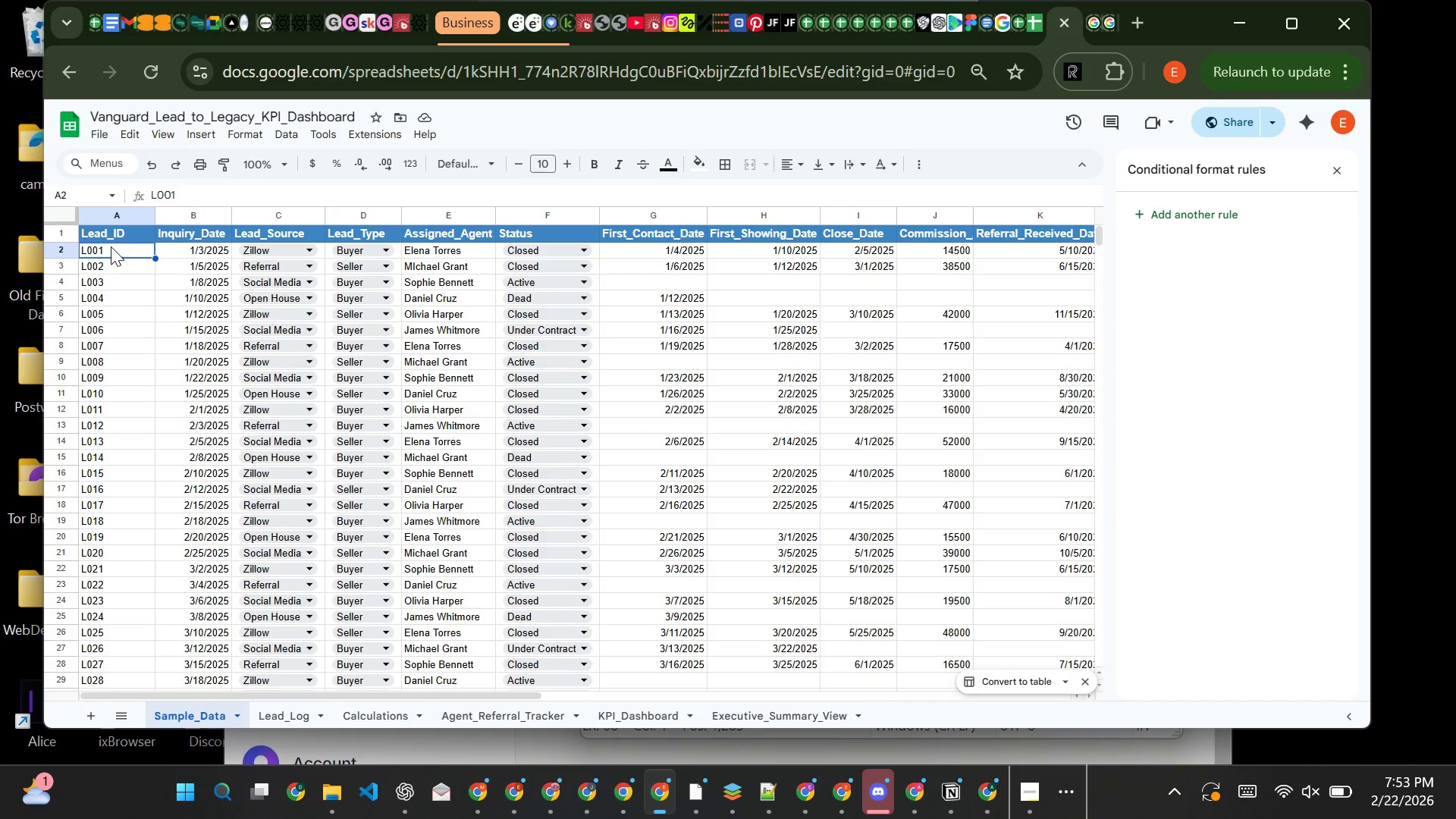 
left_click_drag(start_coordinate=[111, 246], to_coordinate=[98, 249])
 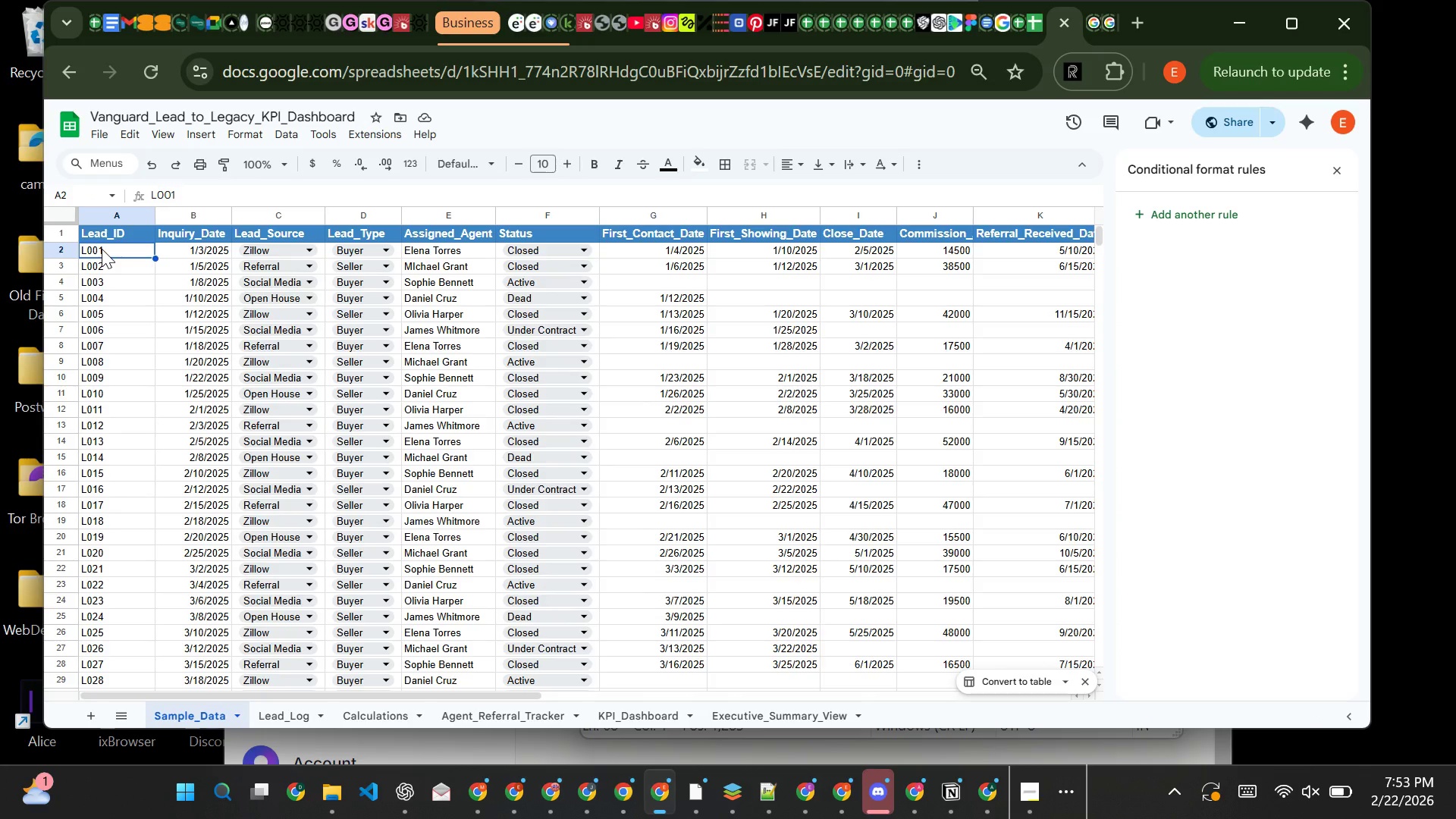 
left_click([102, 249])
 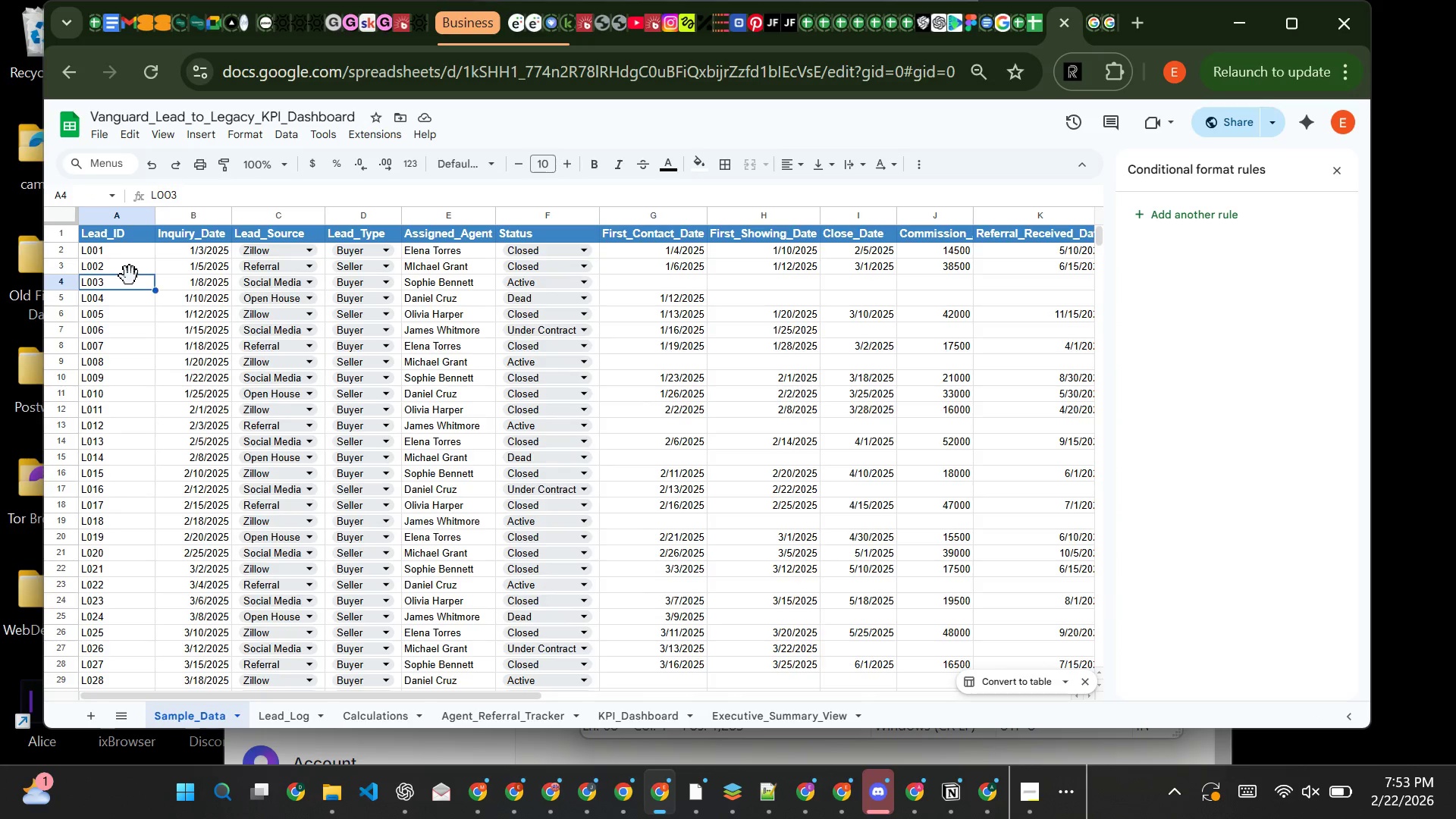 
left_click([130, 276])
 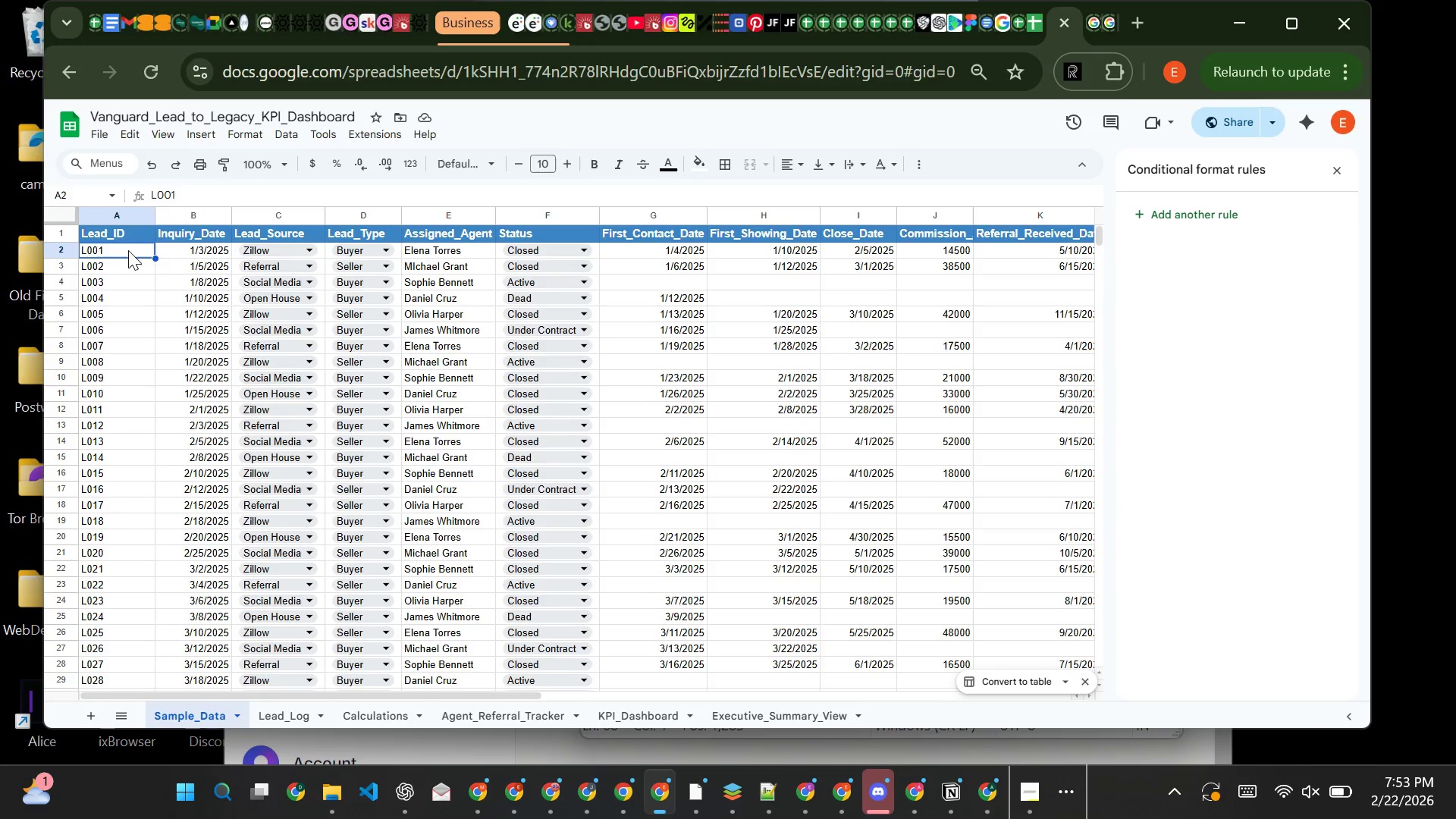 
left_click([128, 250])
 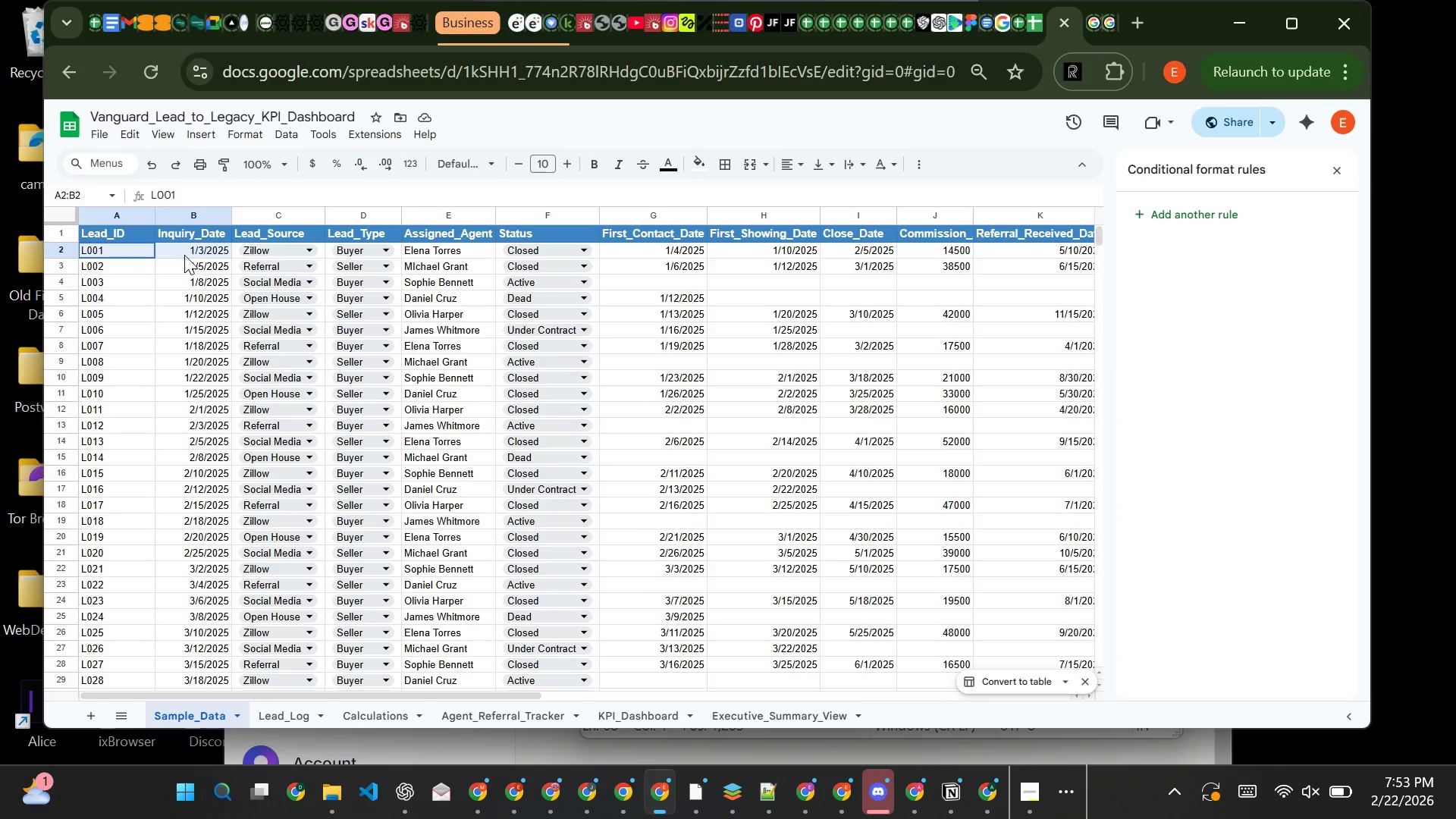 
left_click_drag(start_coordinate=[128, 250], to_coordinate=[1001, 536])
 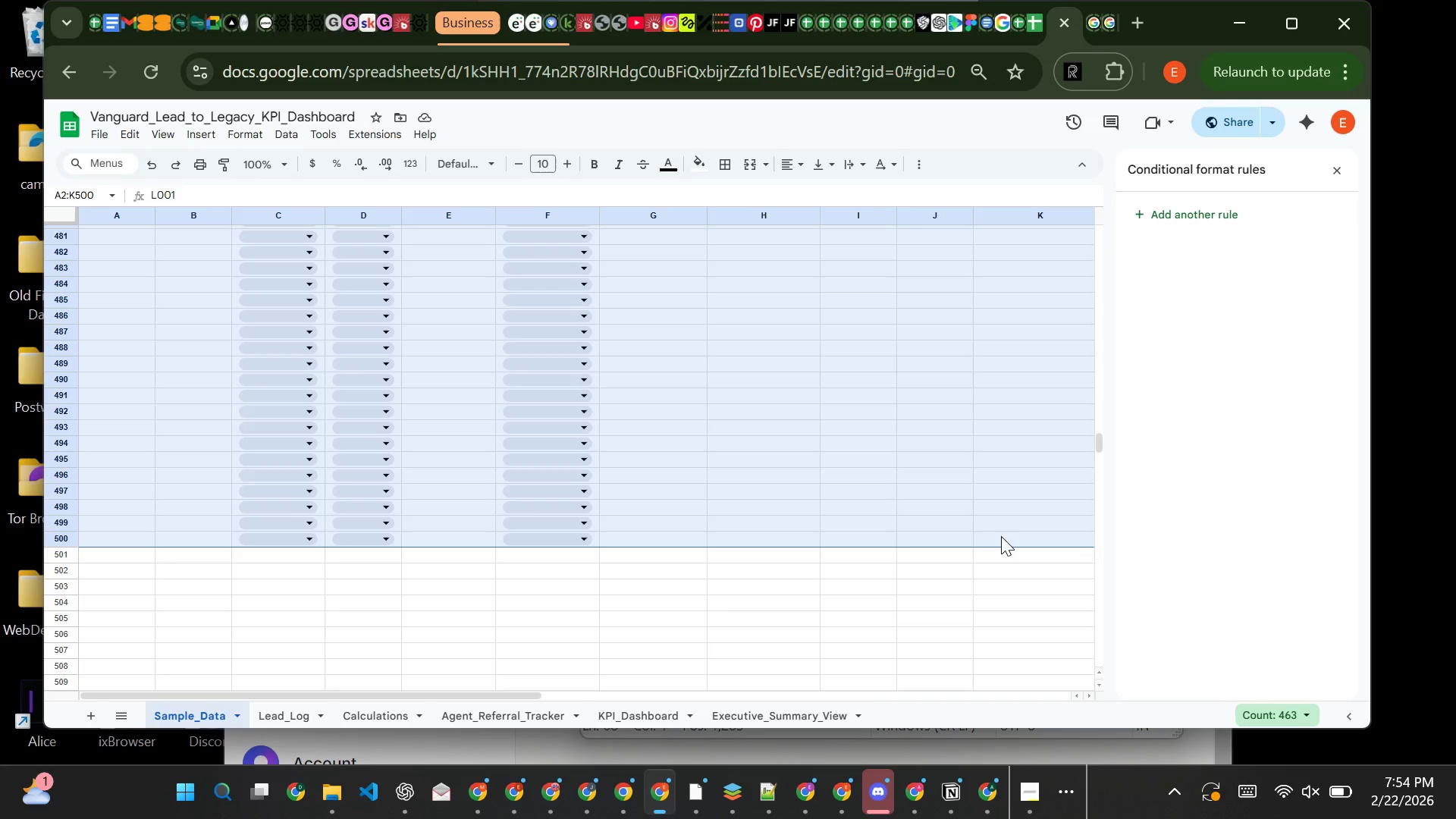 
key(Control+C)
 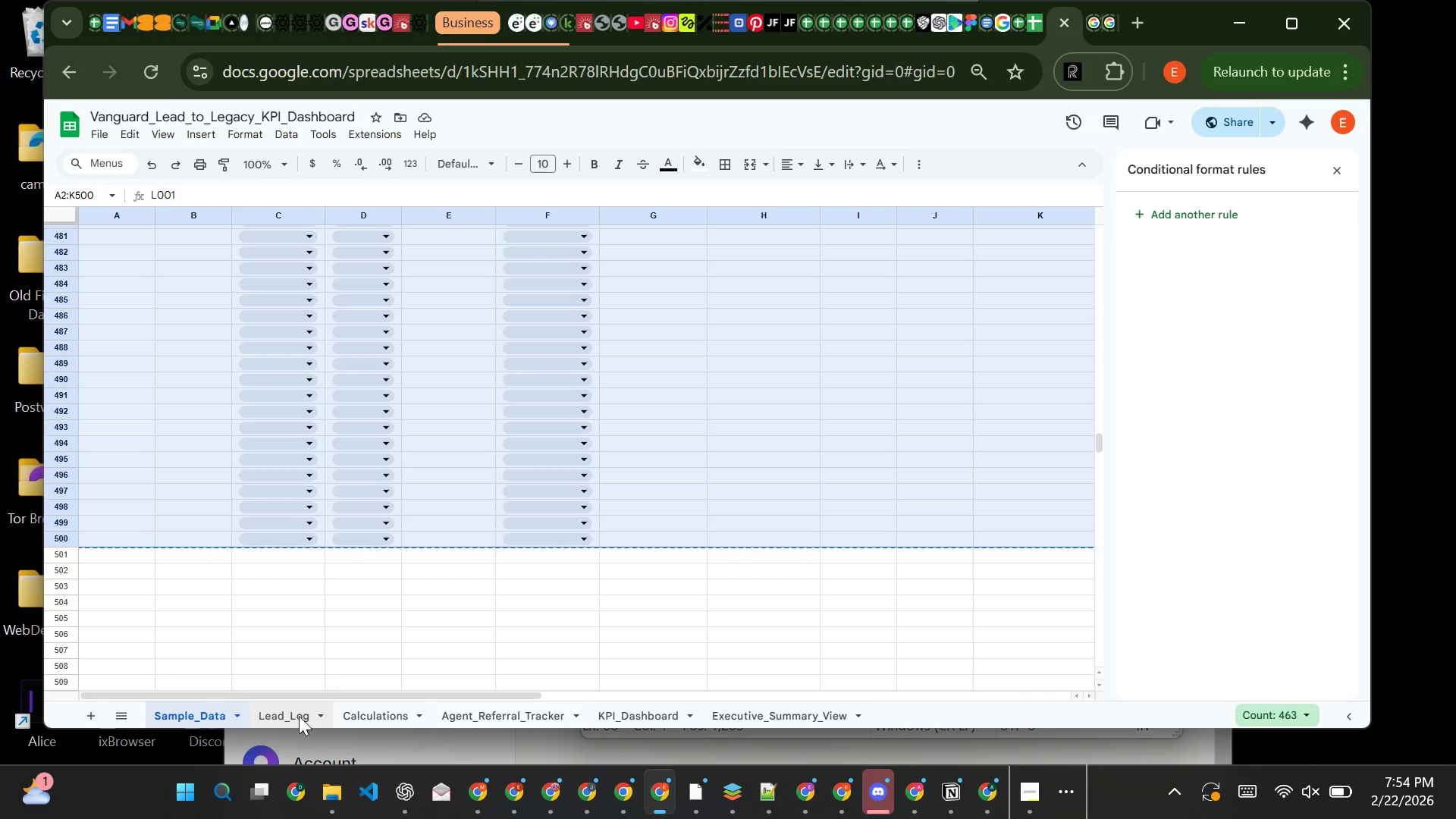 
left_click([299, 716])
 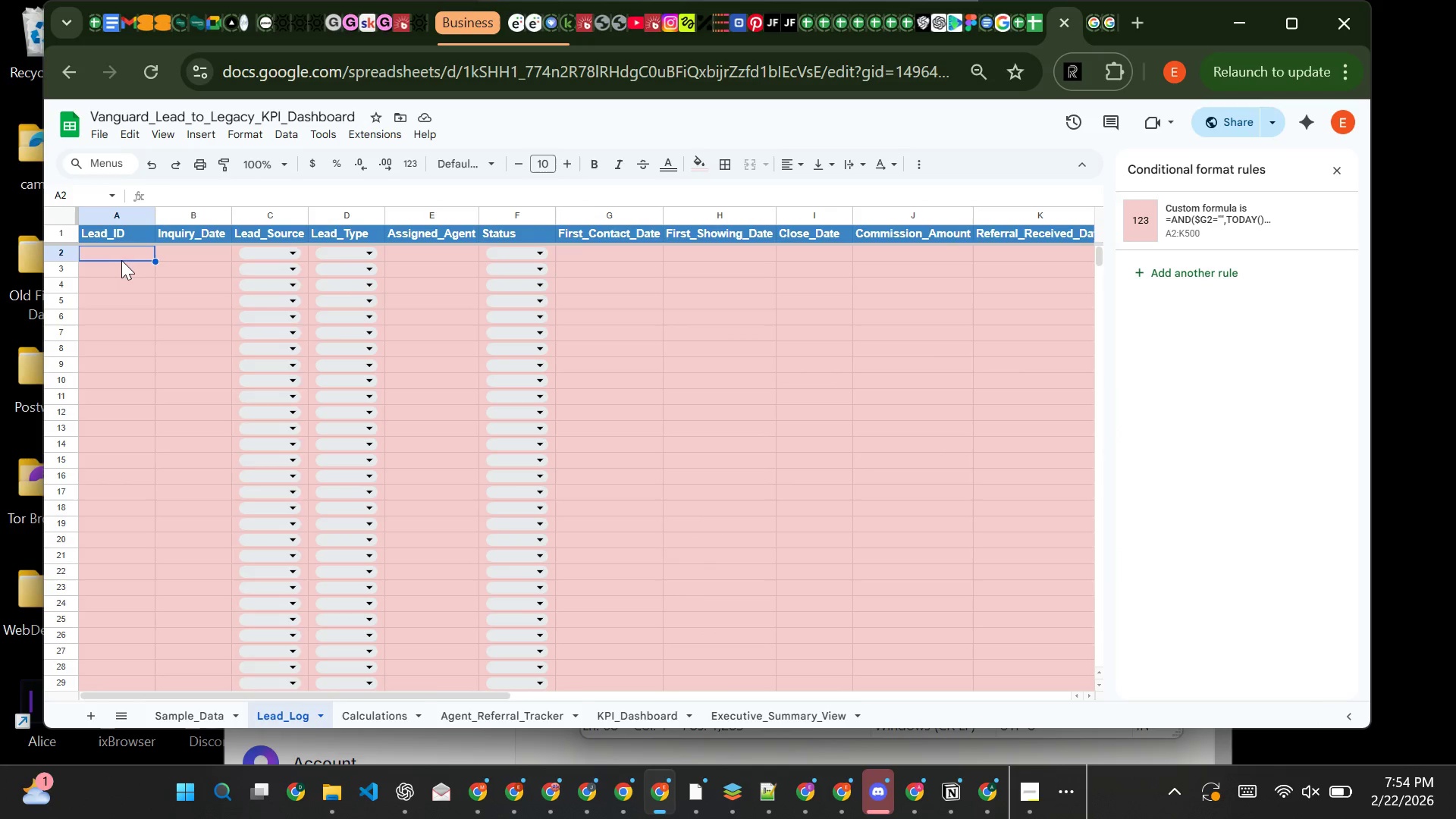 
left_click([120, 257])
 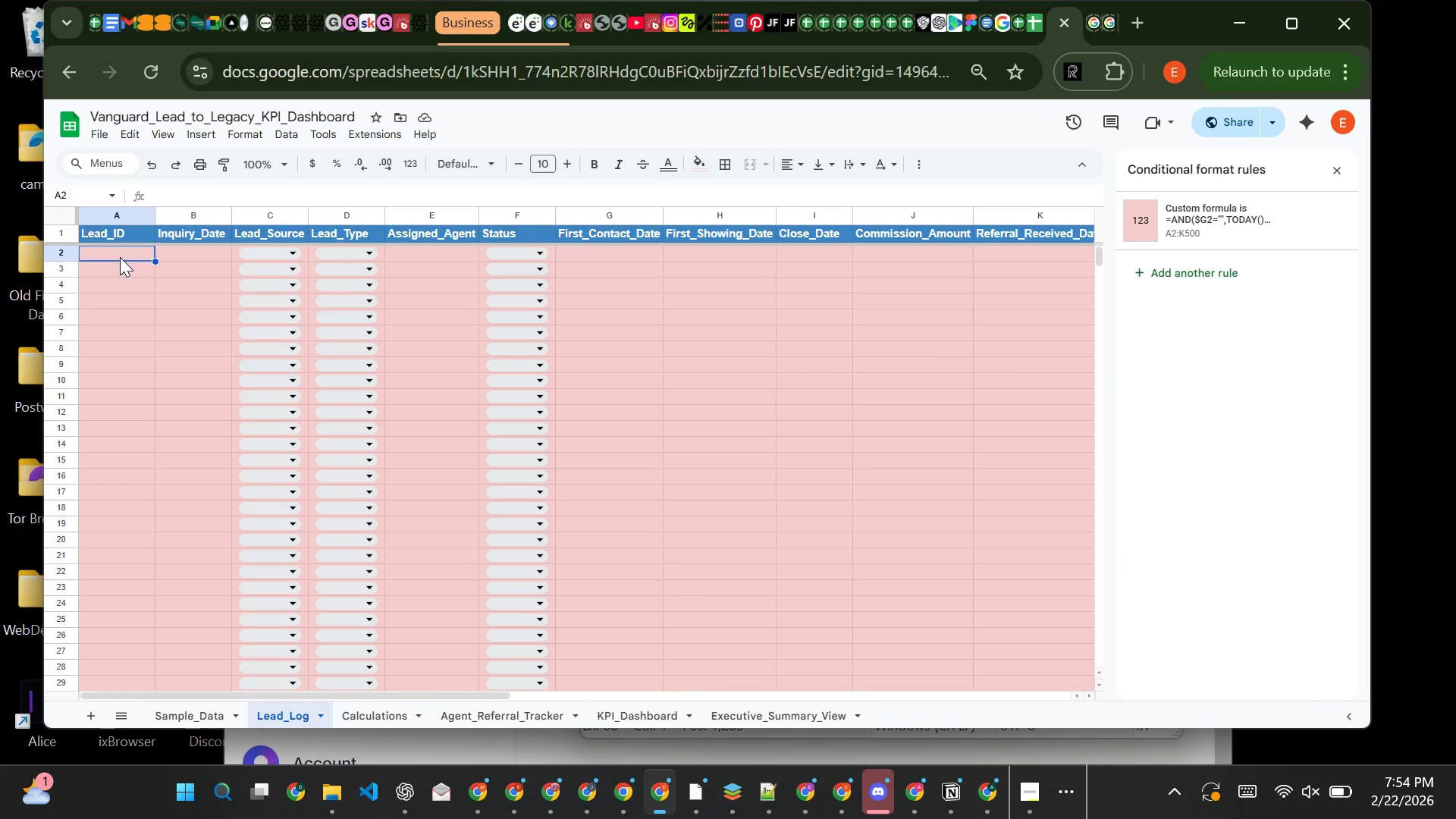 
key(Control+V)
 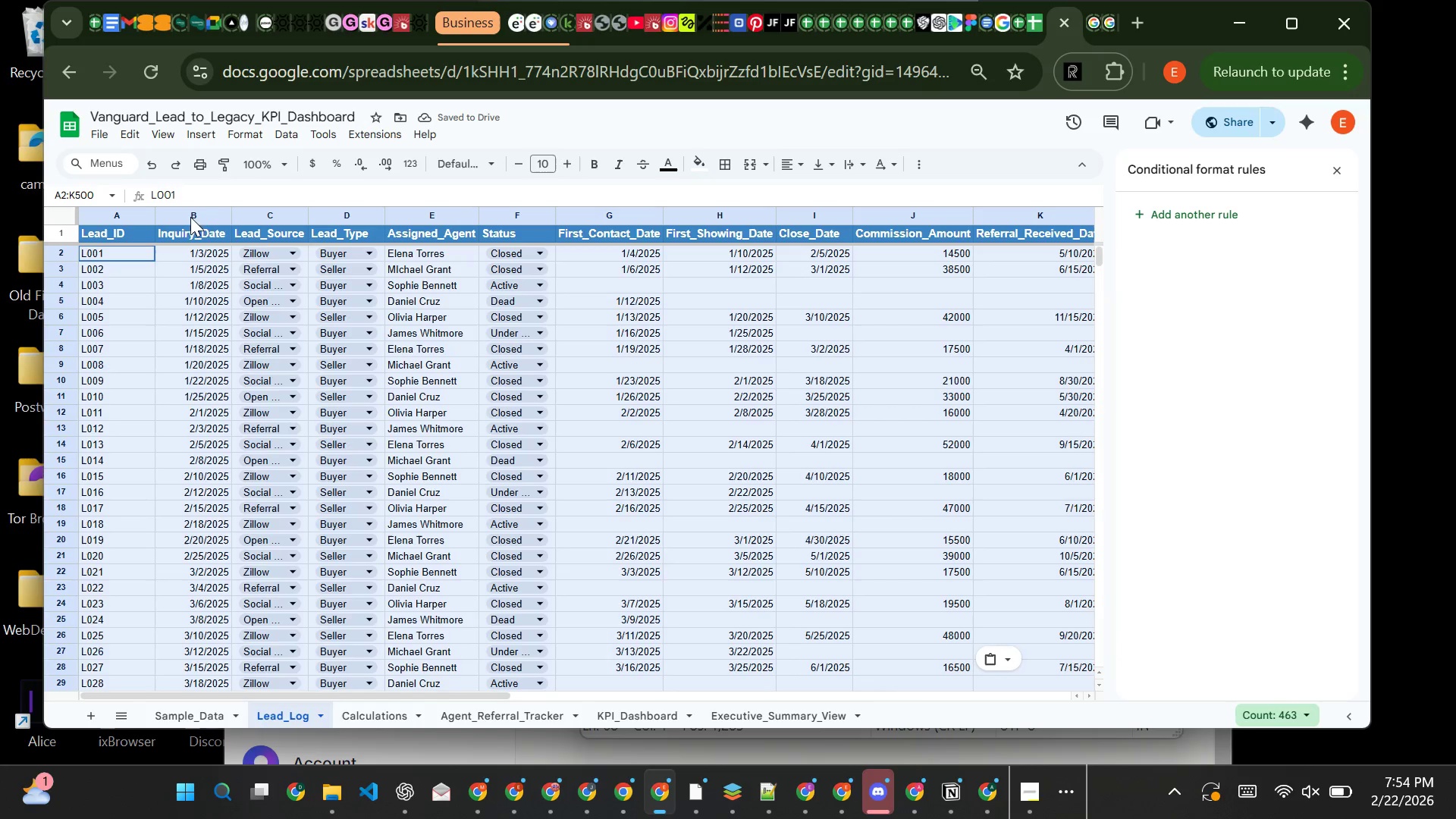 
wait(6.28)
 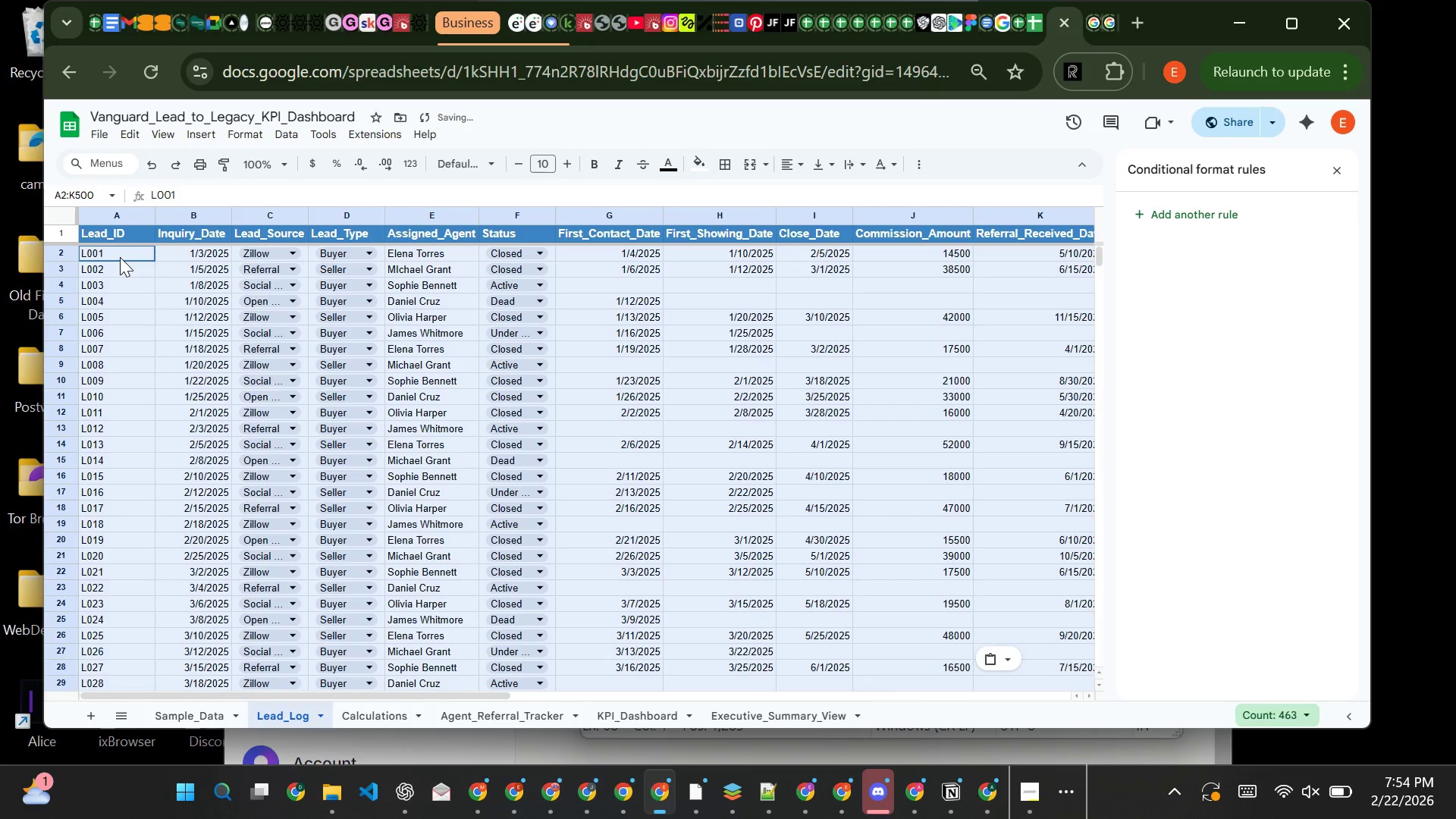 
left_click([177, 254])
 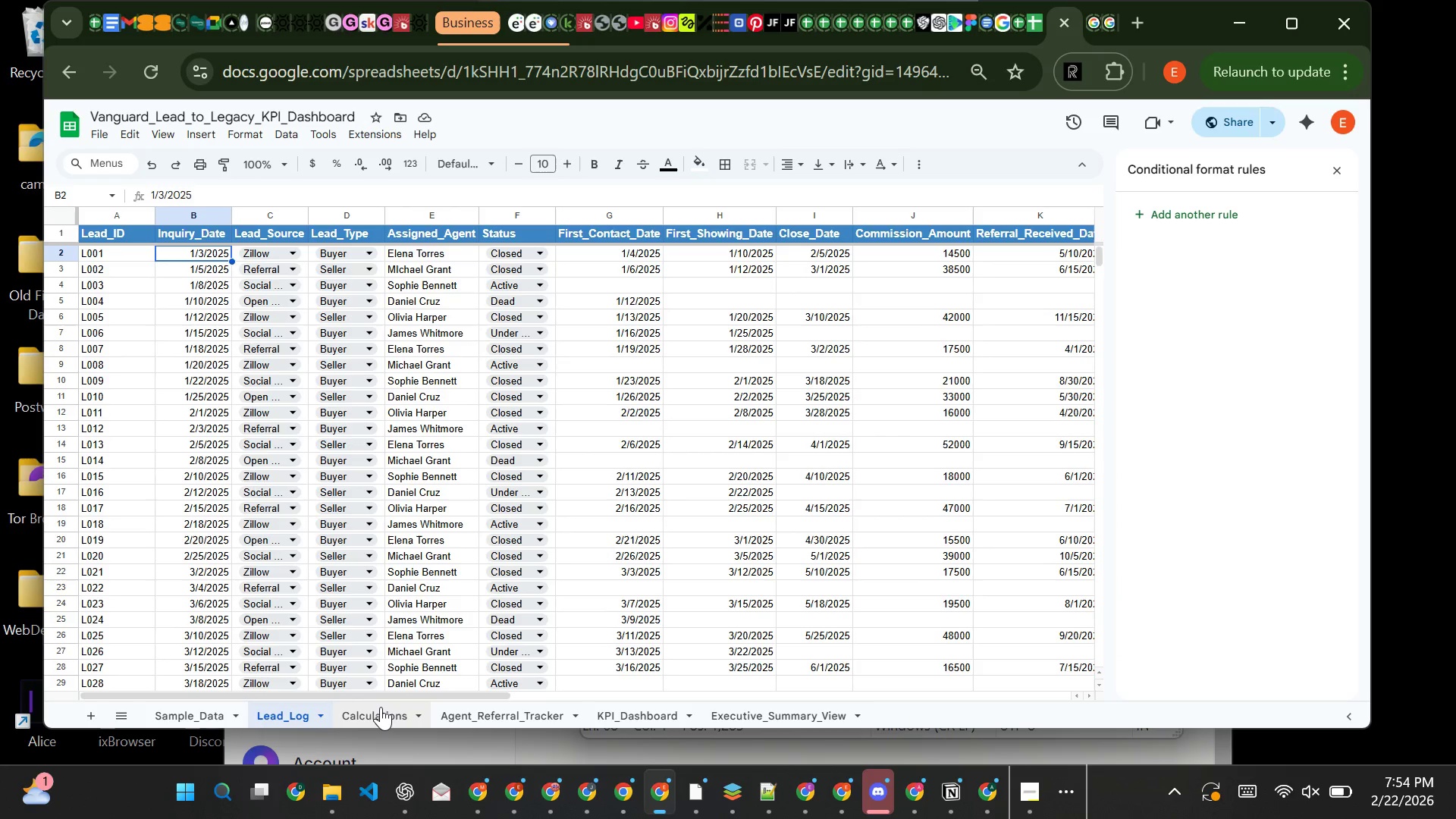 
left_click([381, 707])
 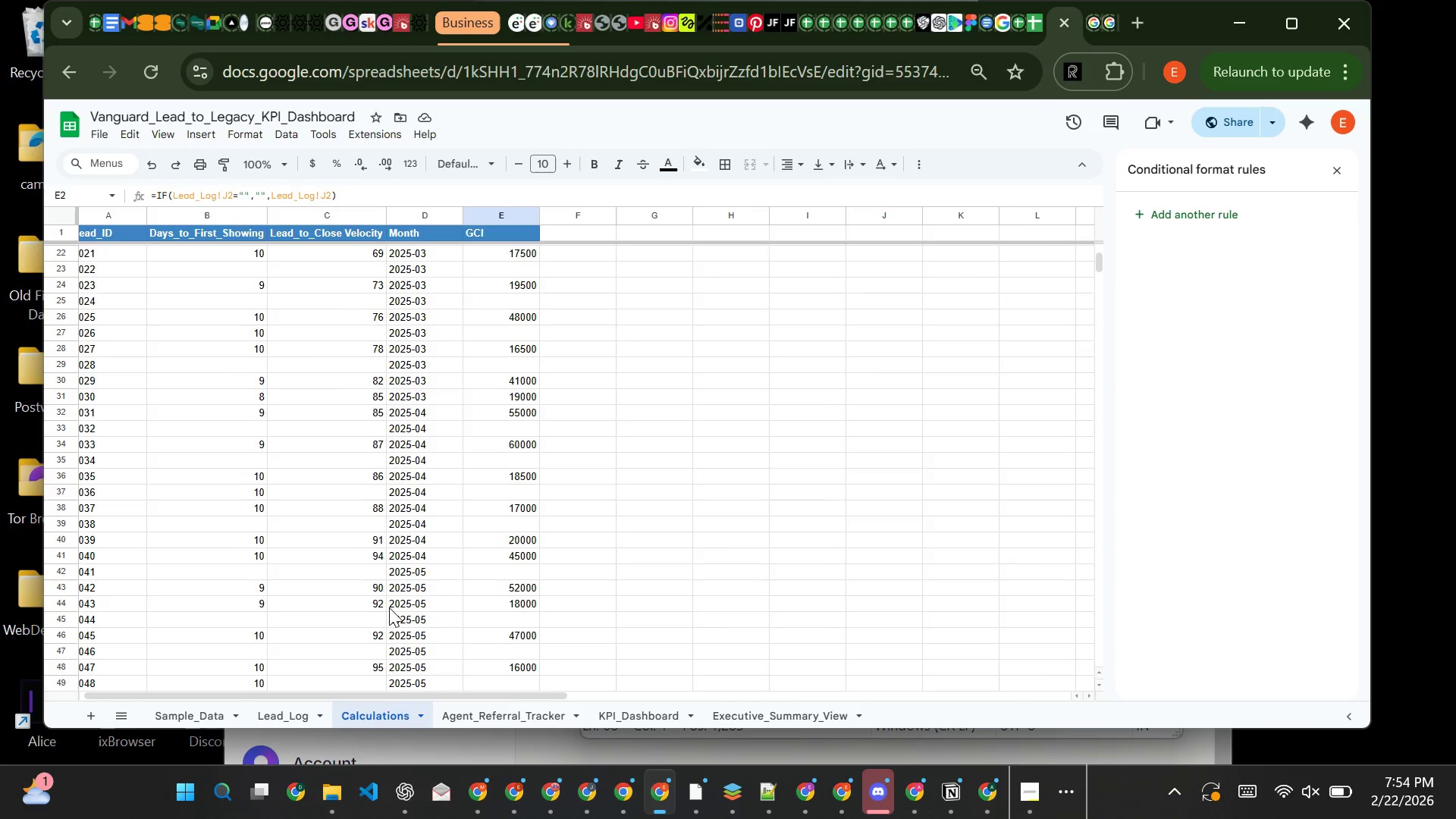 
wait(11.66)
 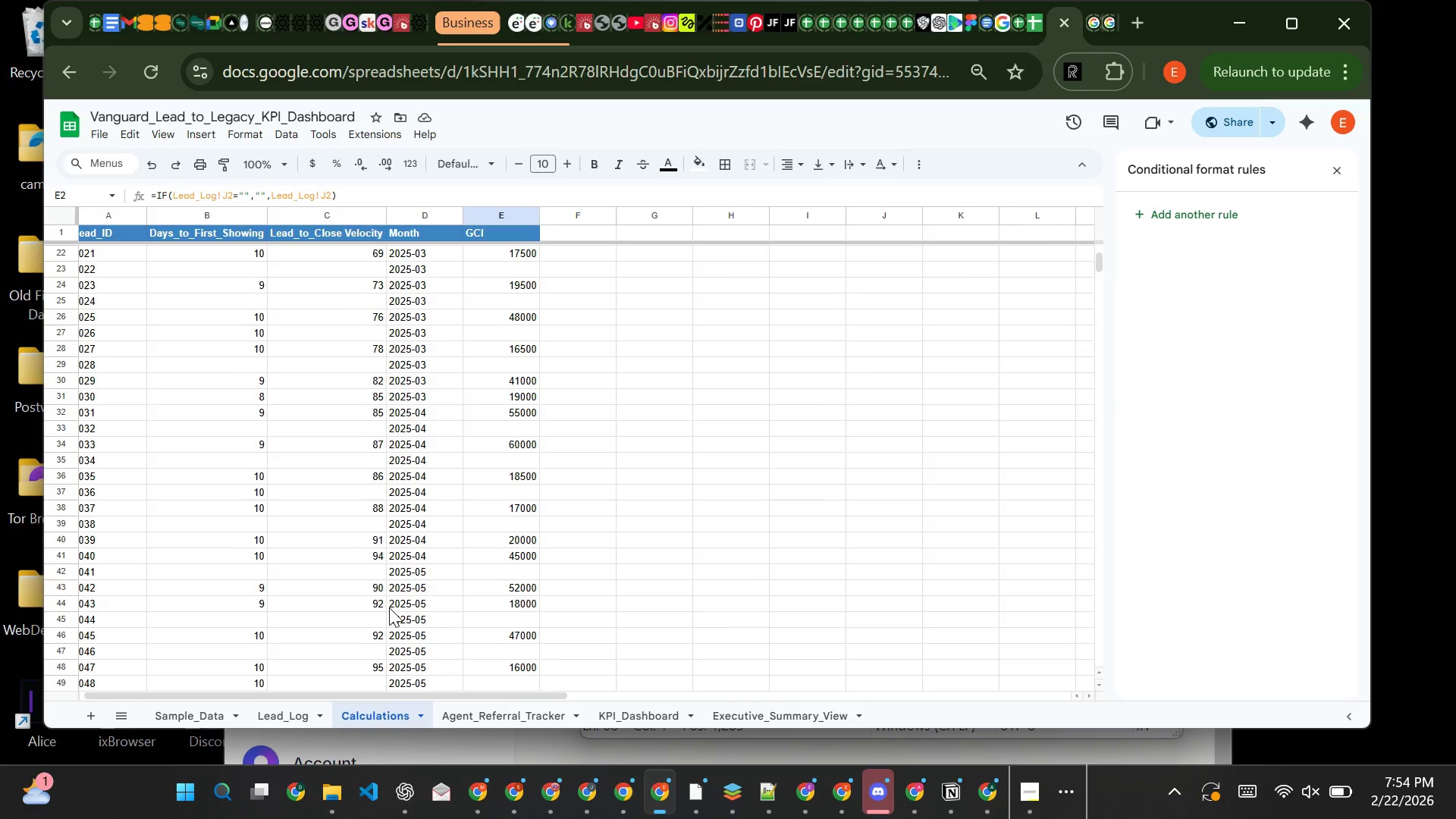 
left_click([336, 247])
 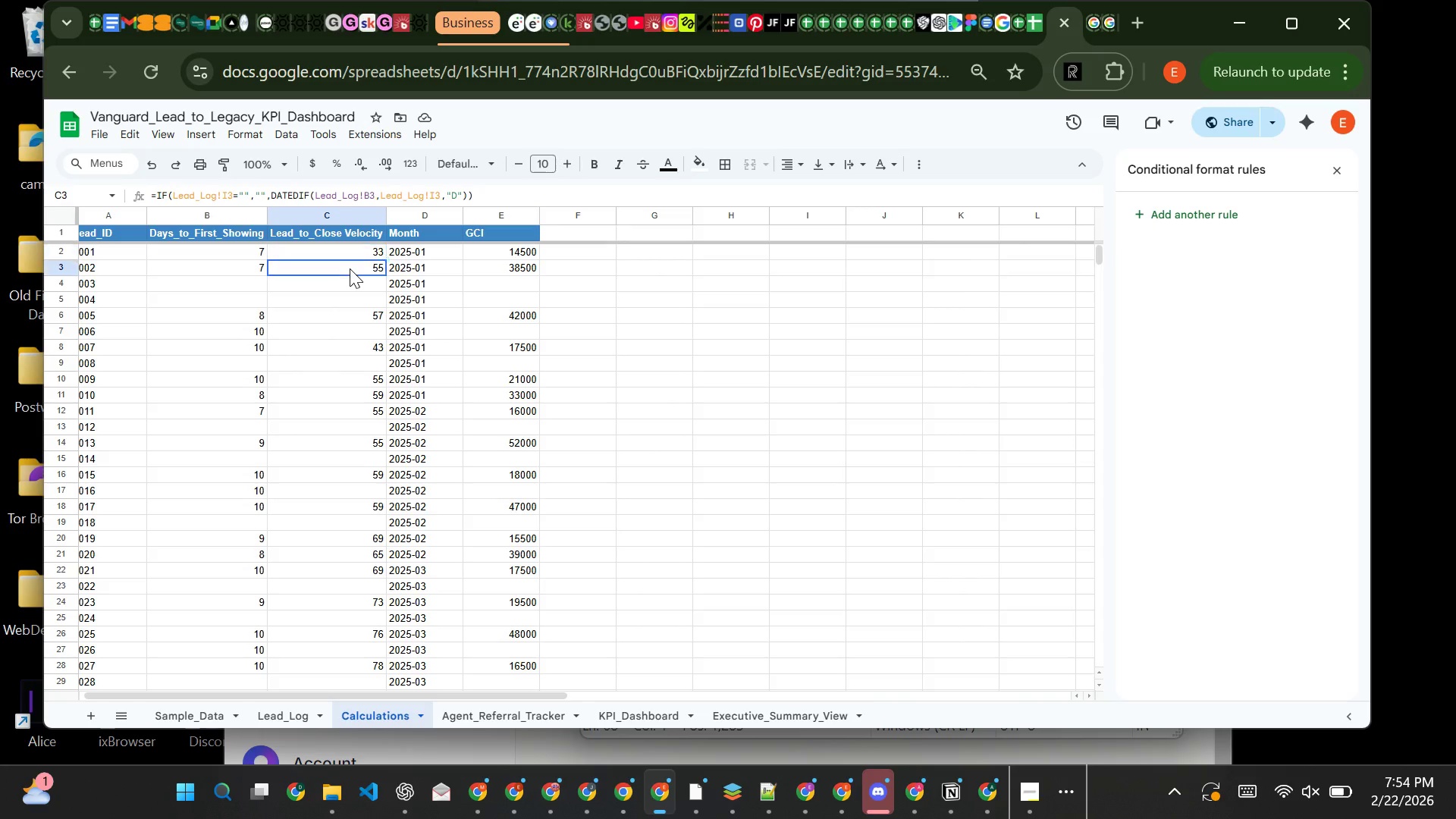 
left_click([350, 268])
 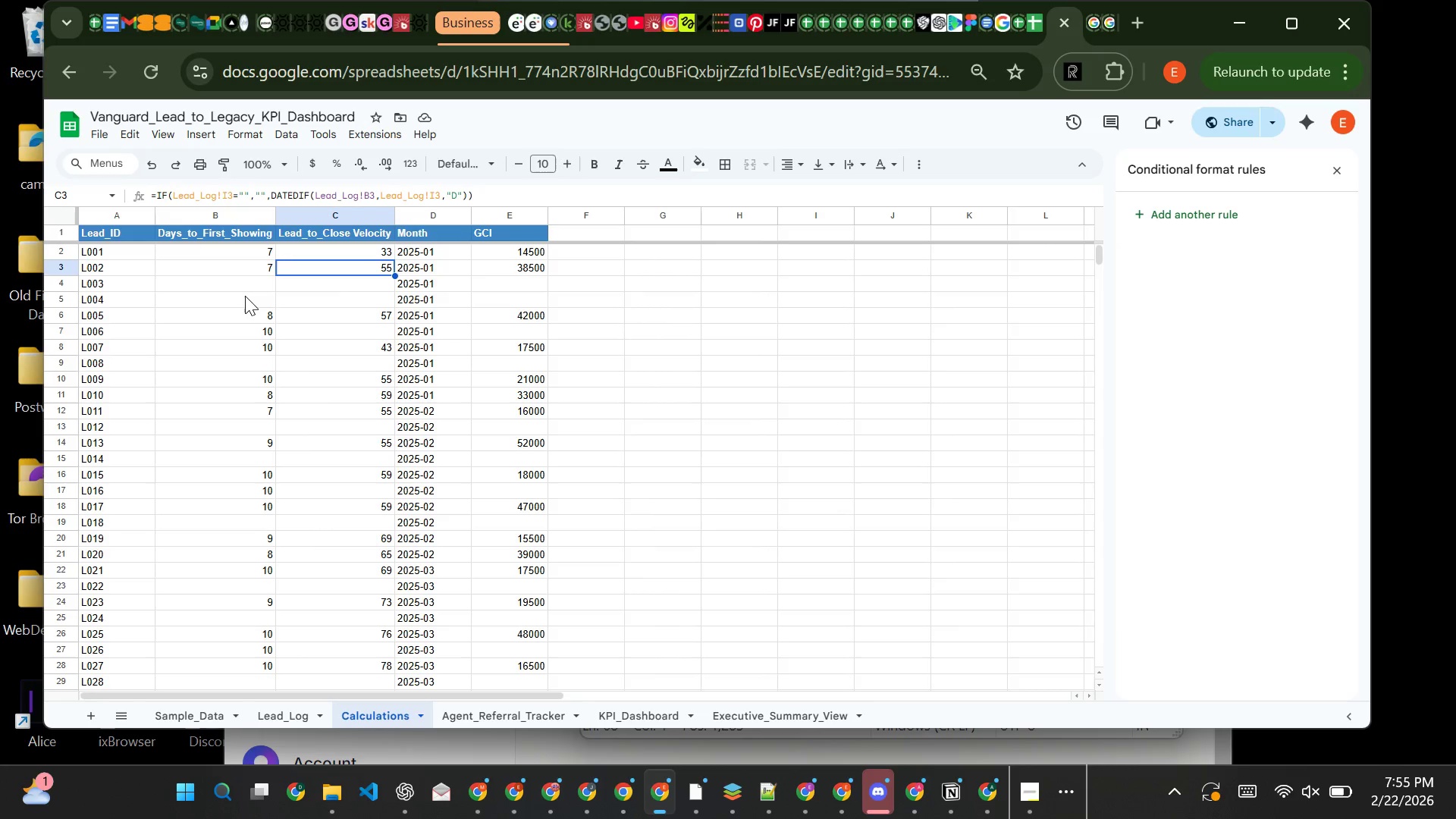 
left_click([245, 296])
 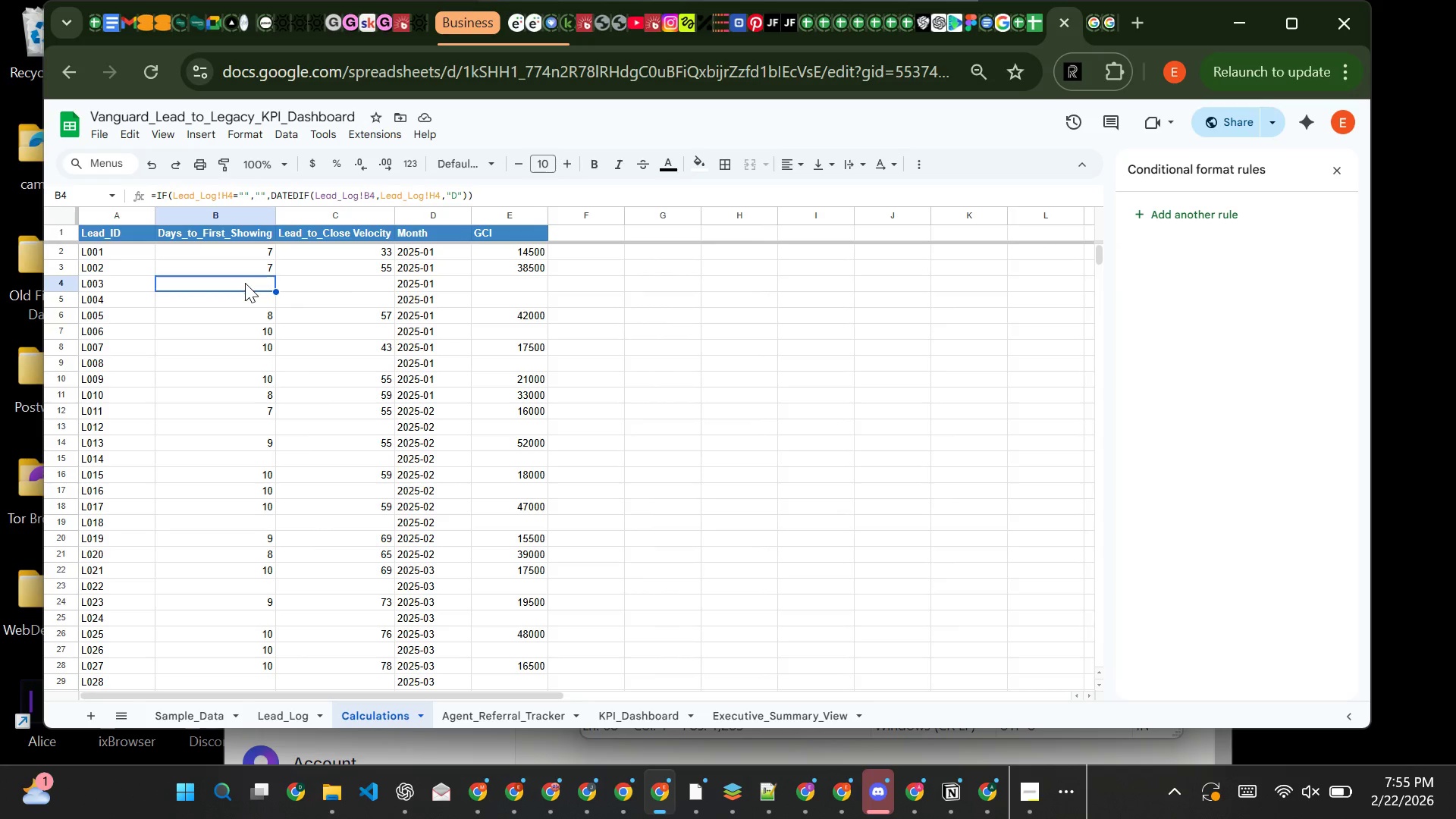 
left_click([245, 283])
 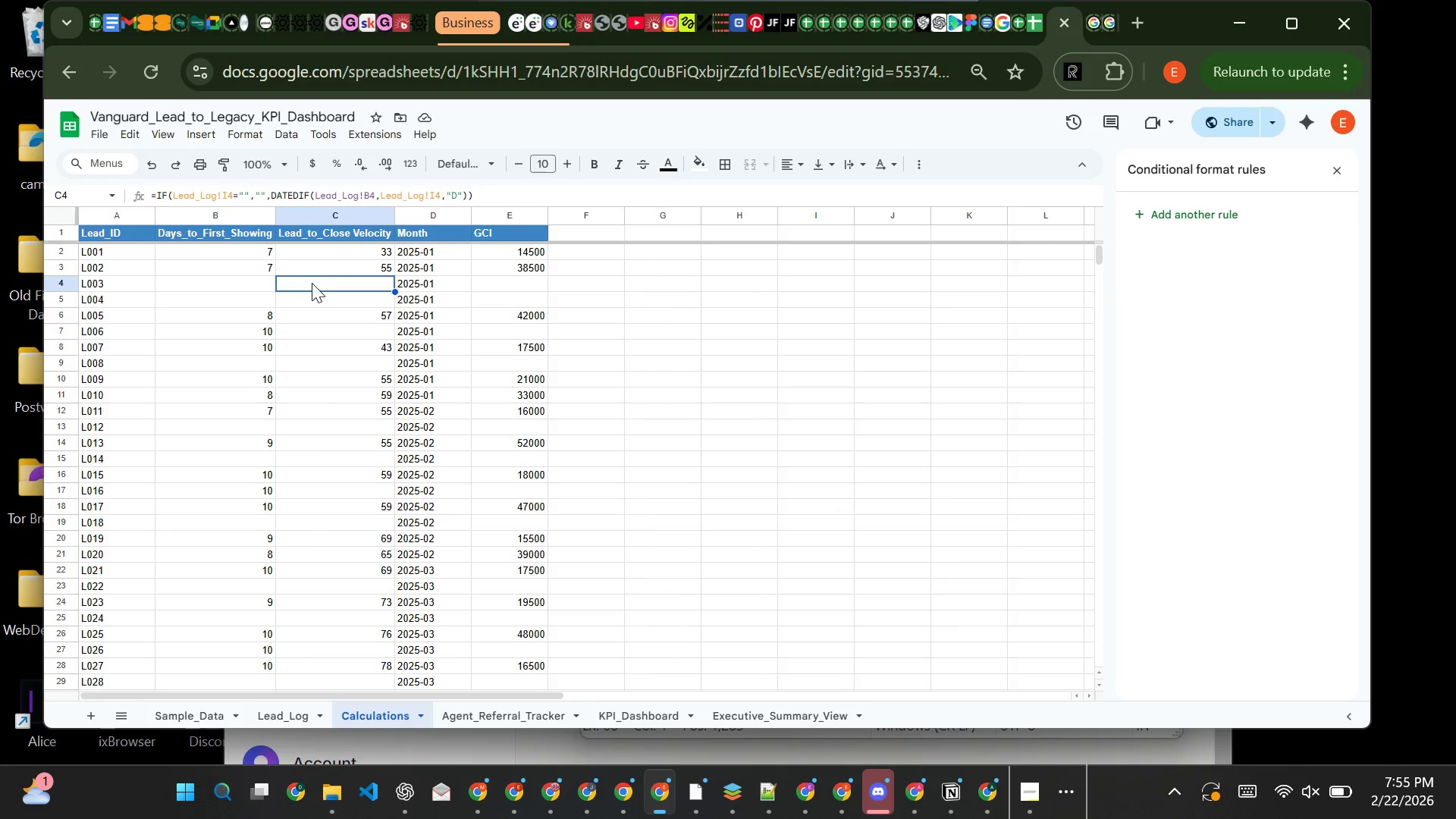 
left_click([312, 283])
 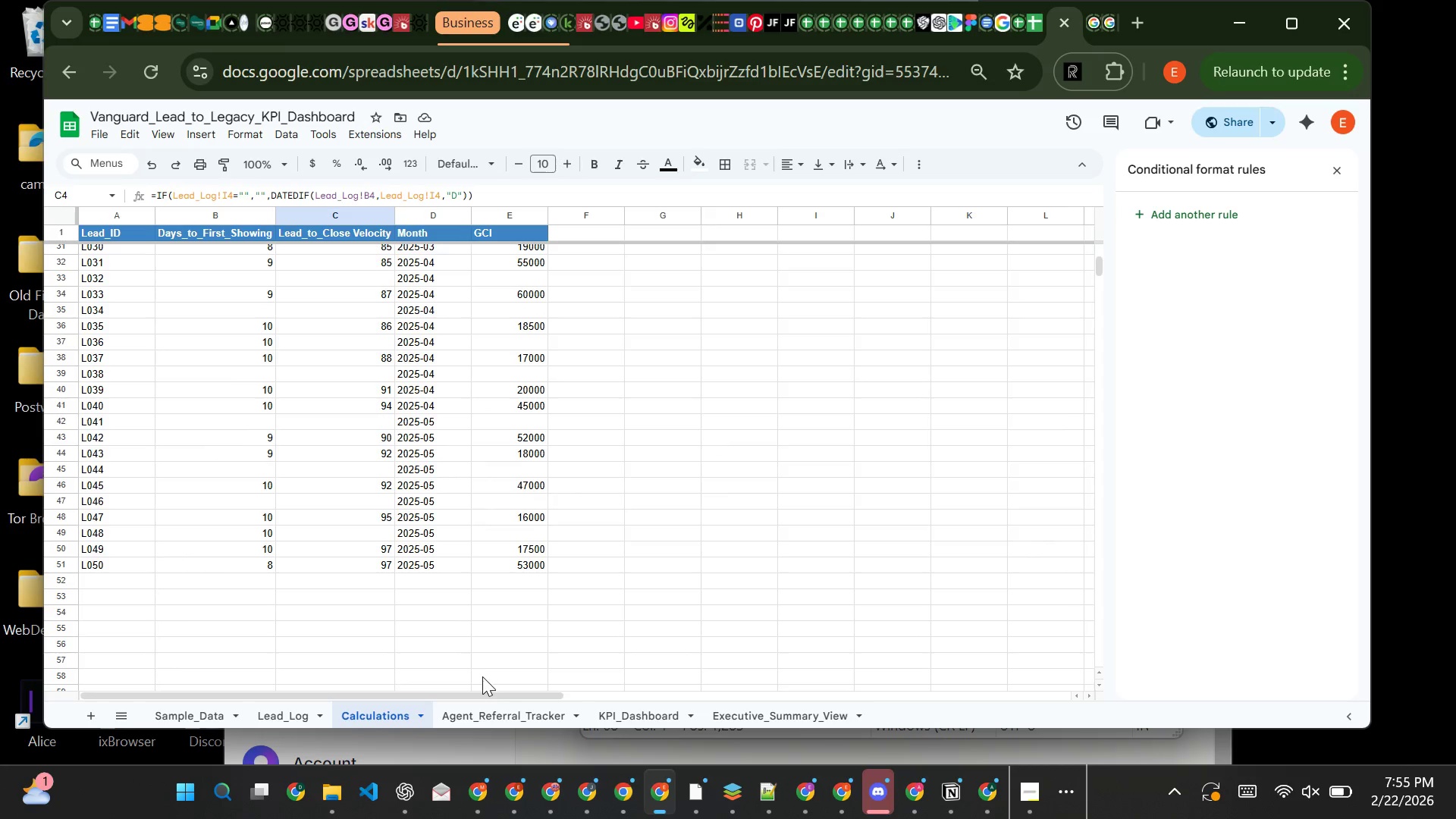 
wait(5.03)
 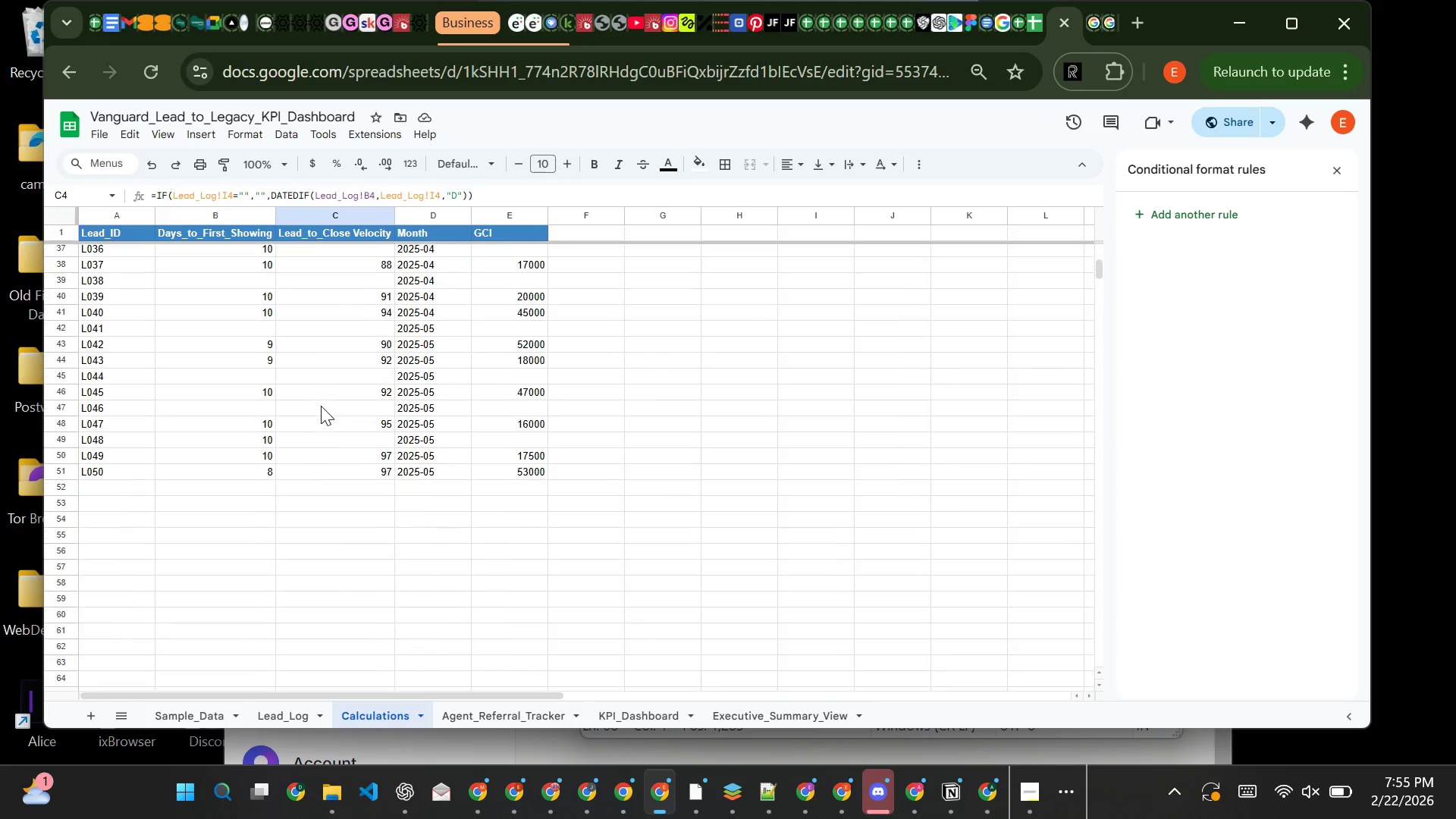 
left_click([499, 714])
 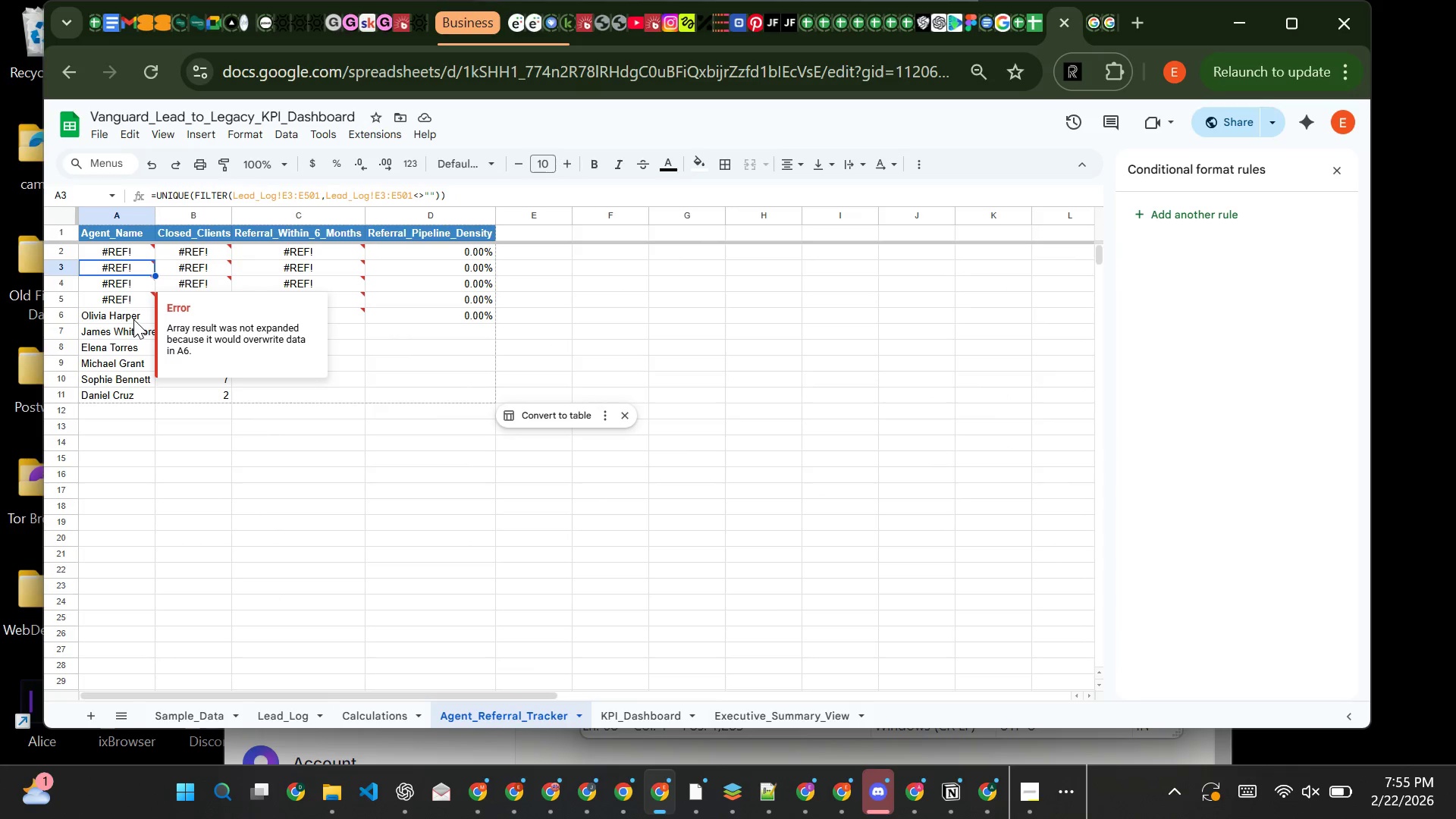 
wait(12.2)
 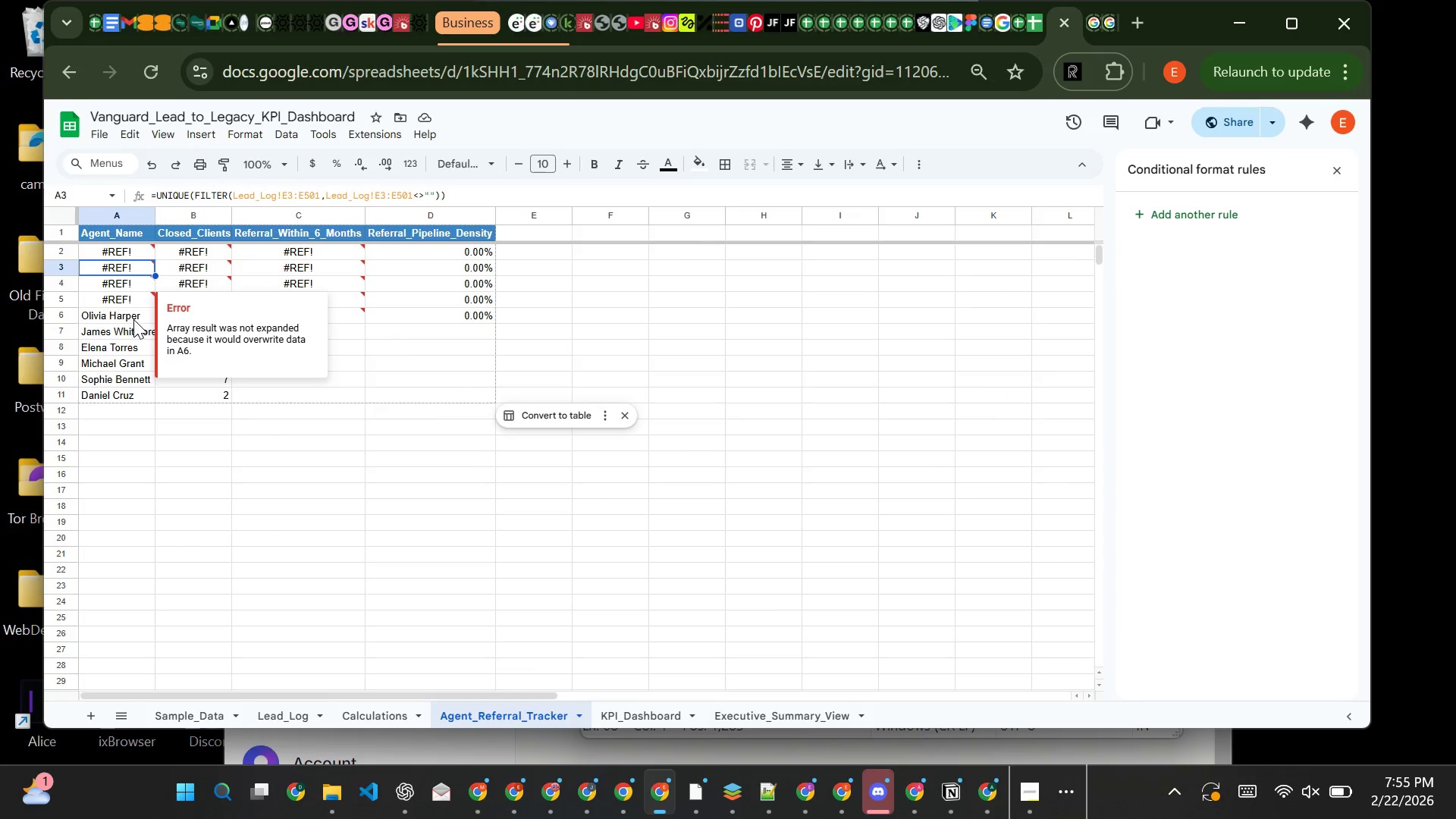 
left_click([287, 315])
 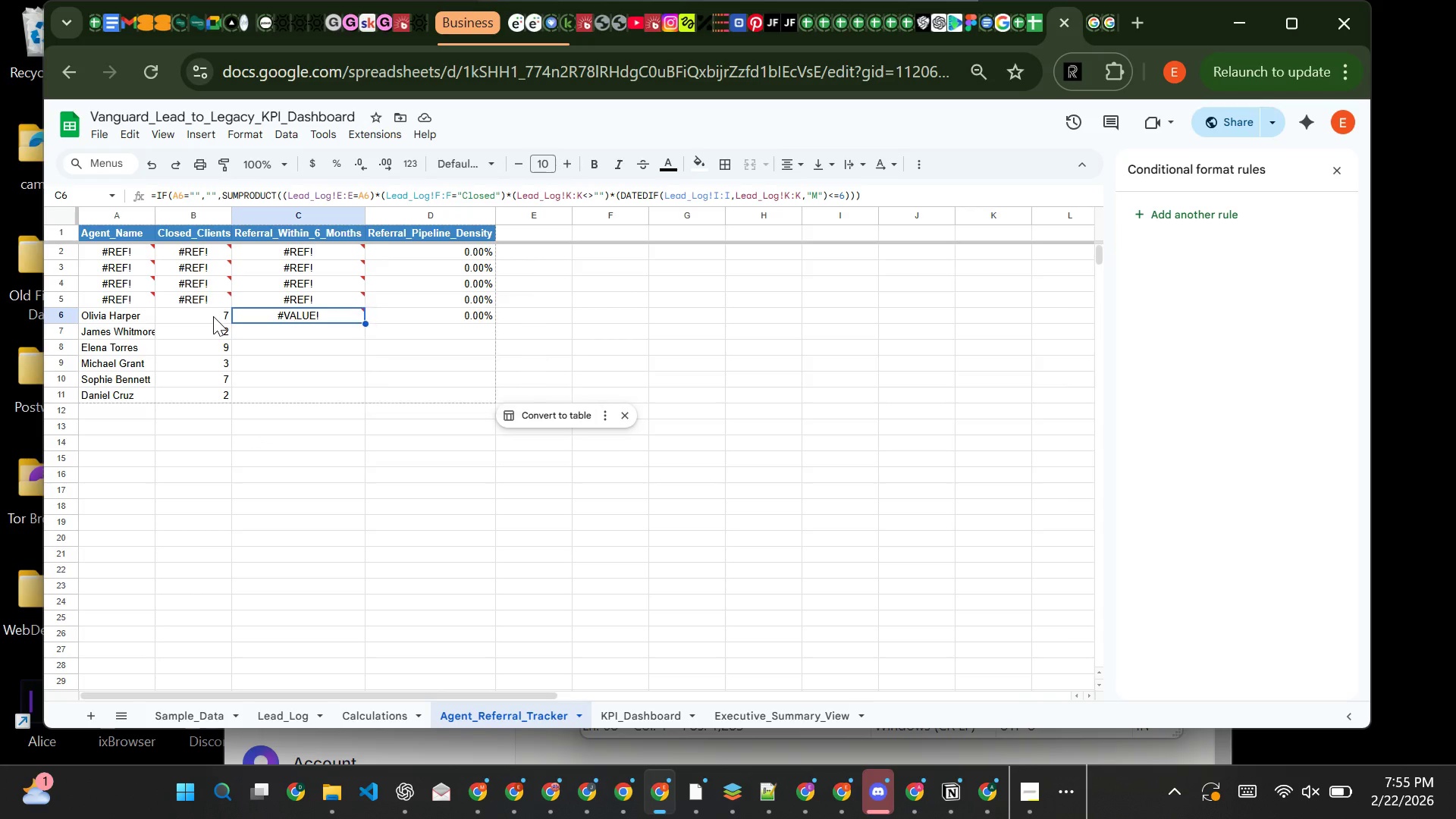 
left_click([213, 316])
 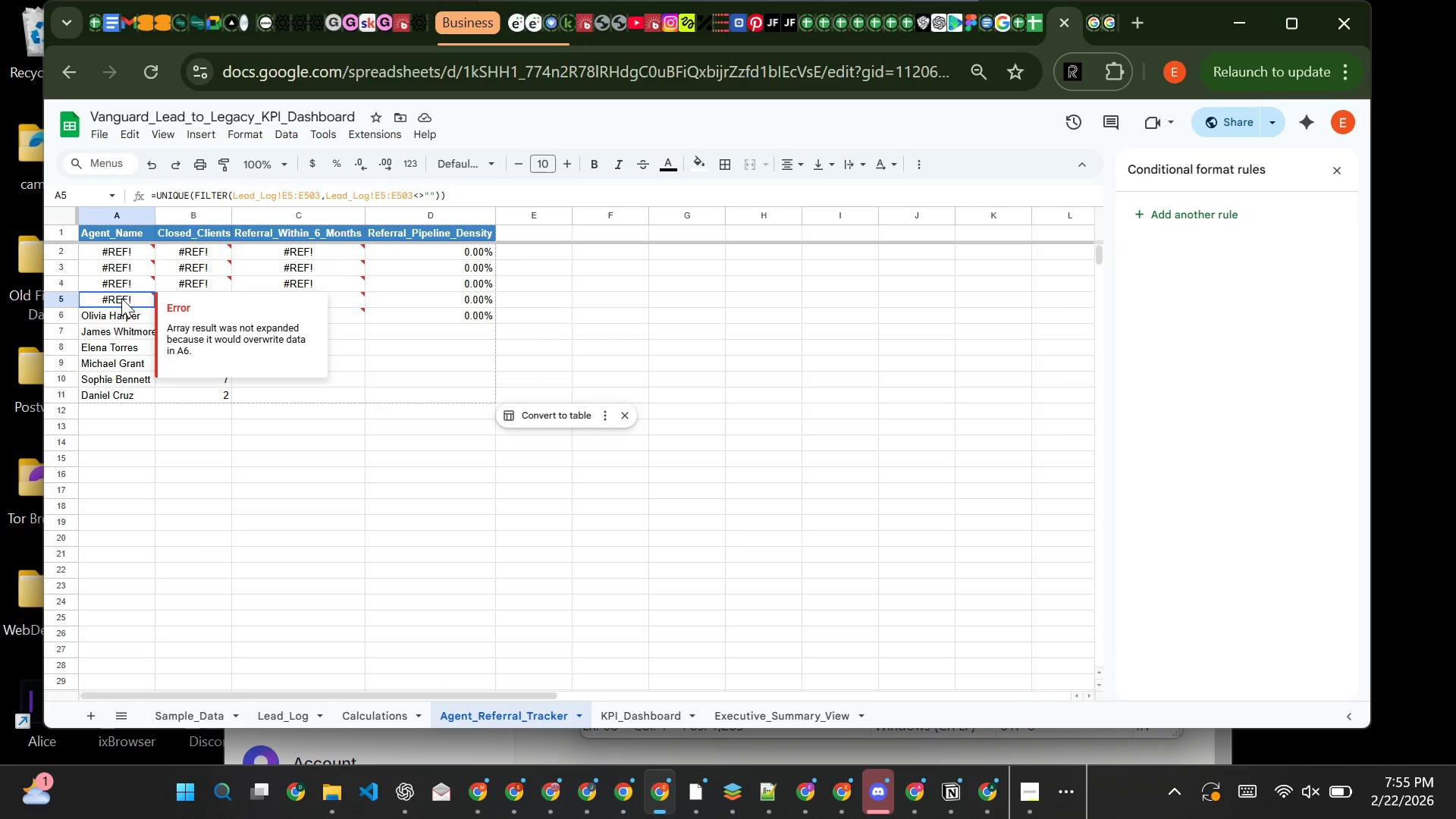 
left_click([121, 298])
 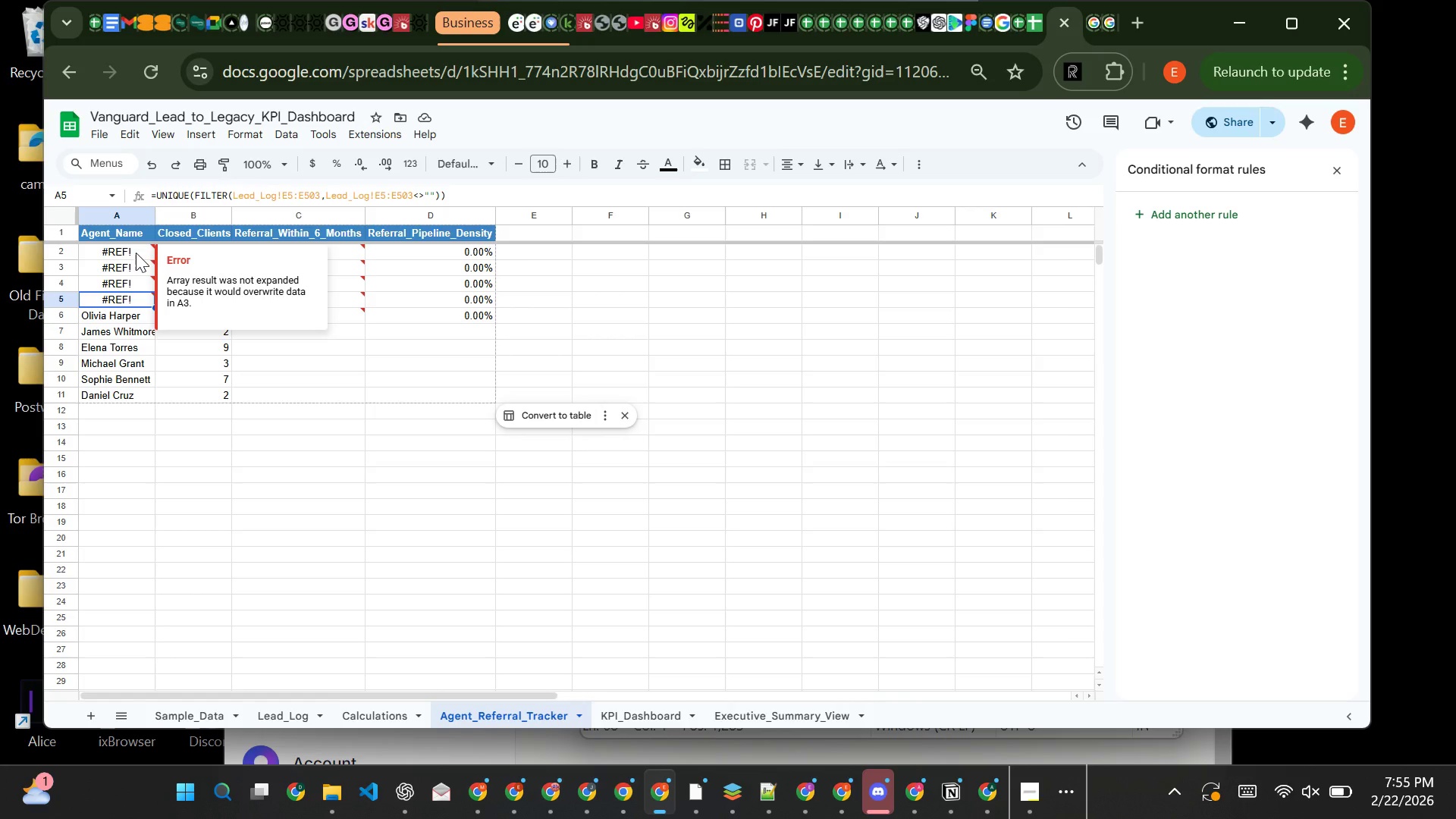 
wait(5.23)
 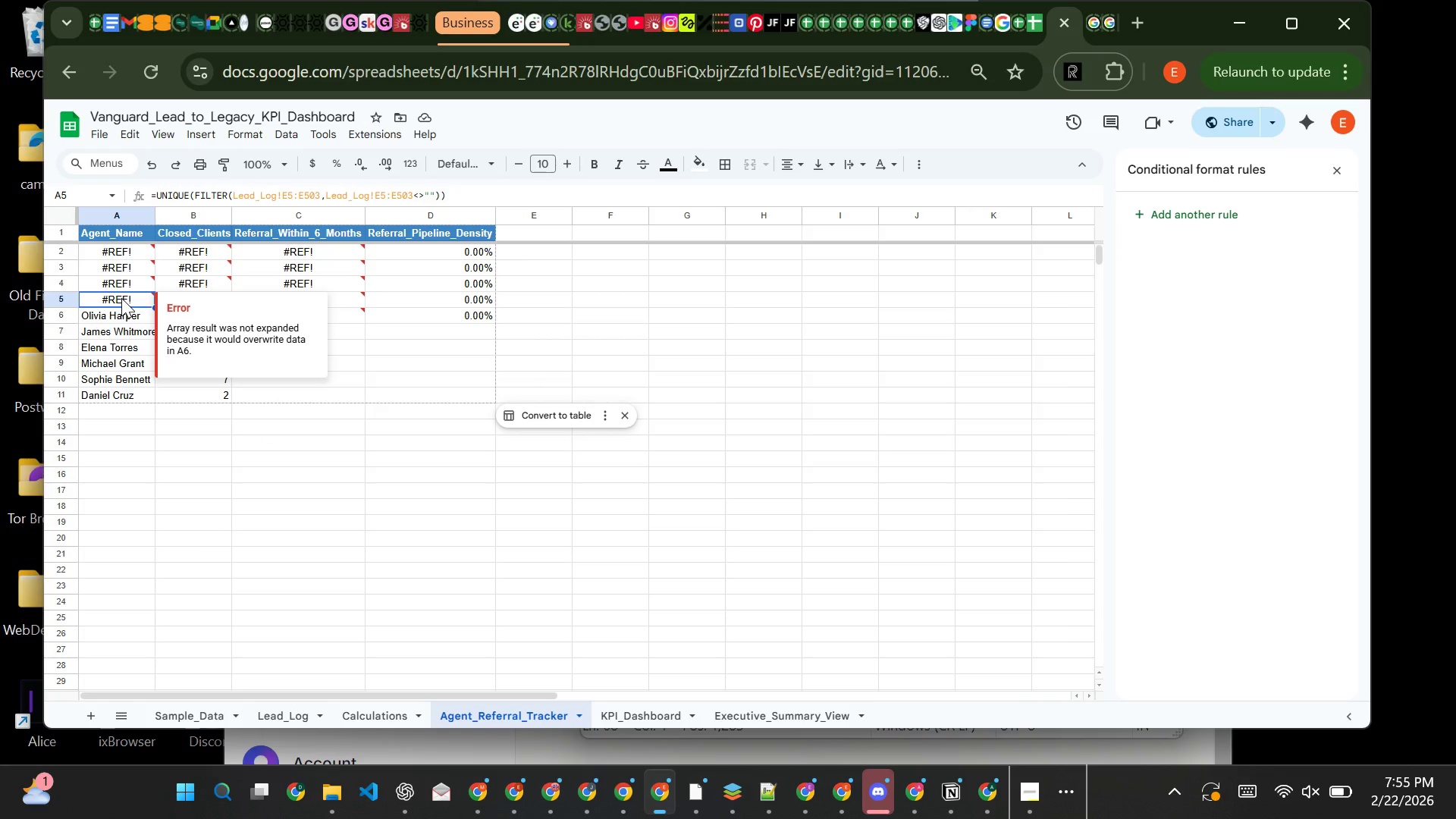 
left_click([136, 253])
 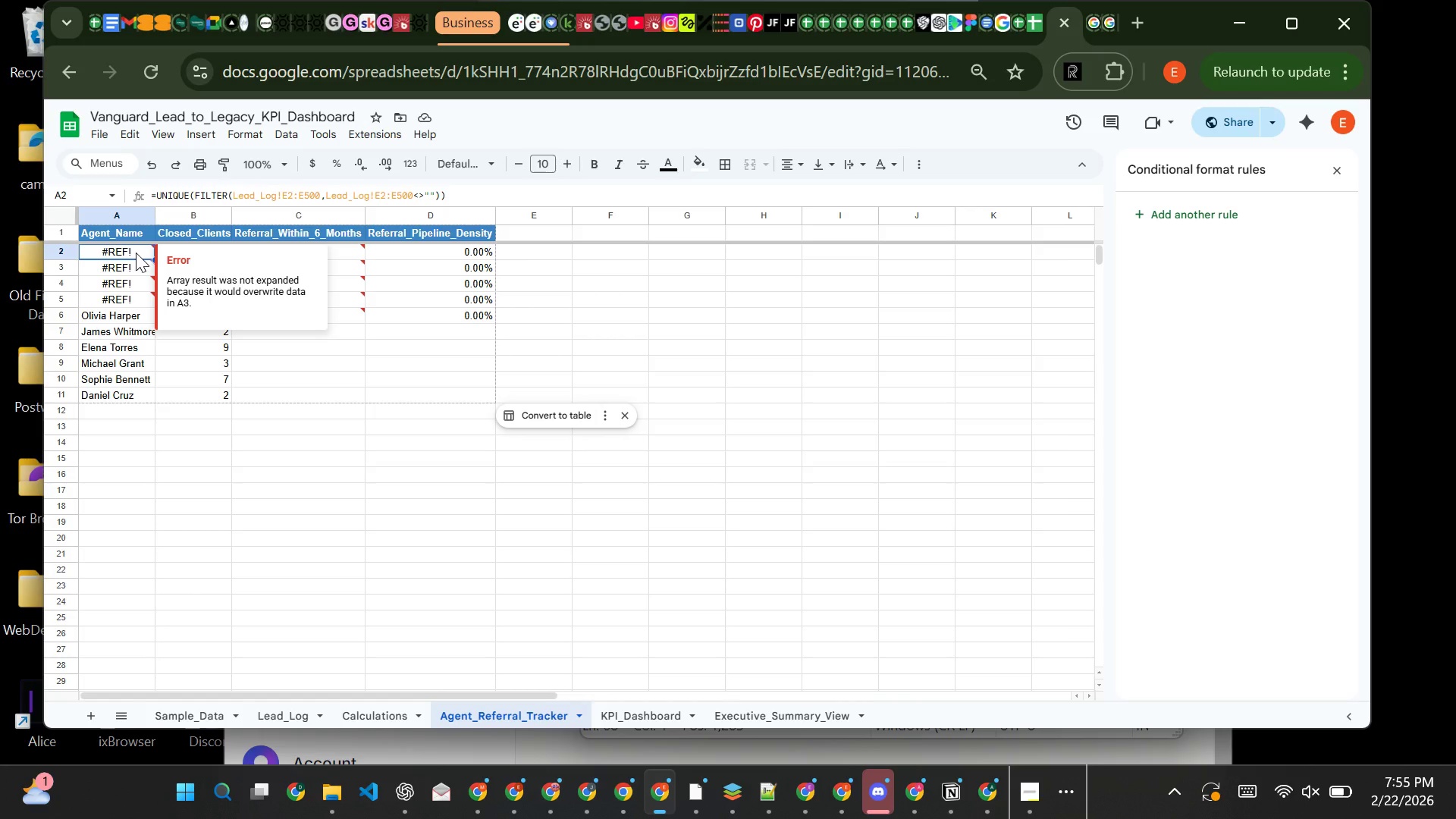 
wait(8.02)
 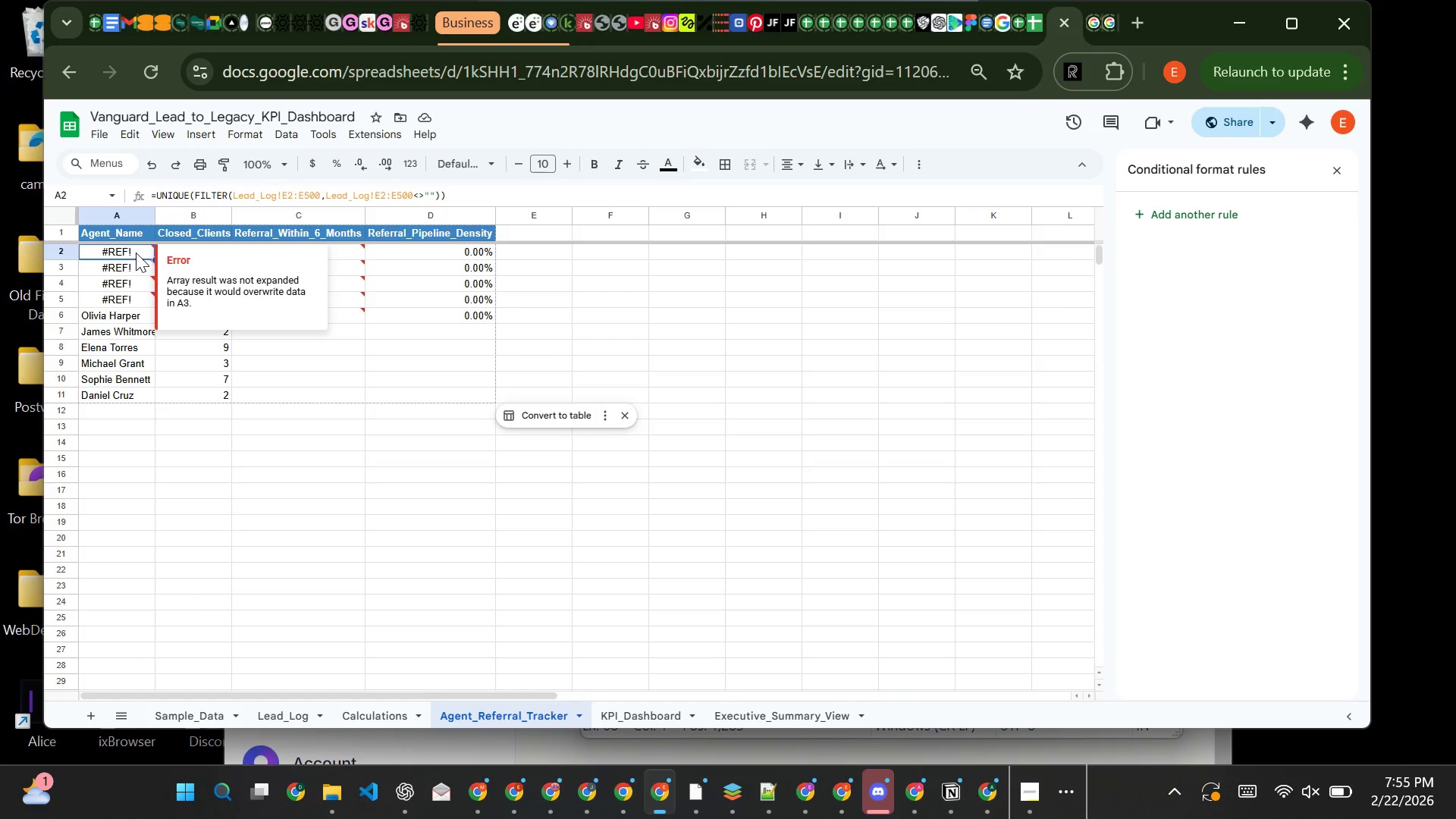 
left_click([641, 703])
 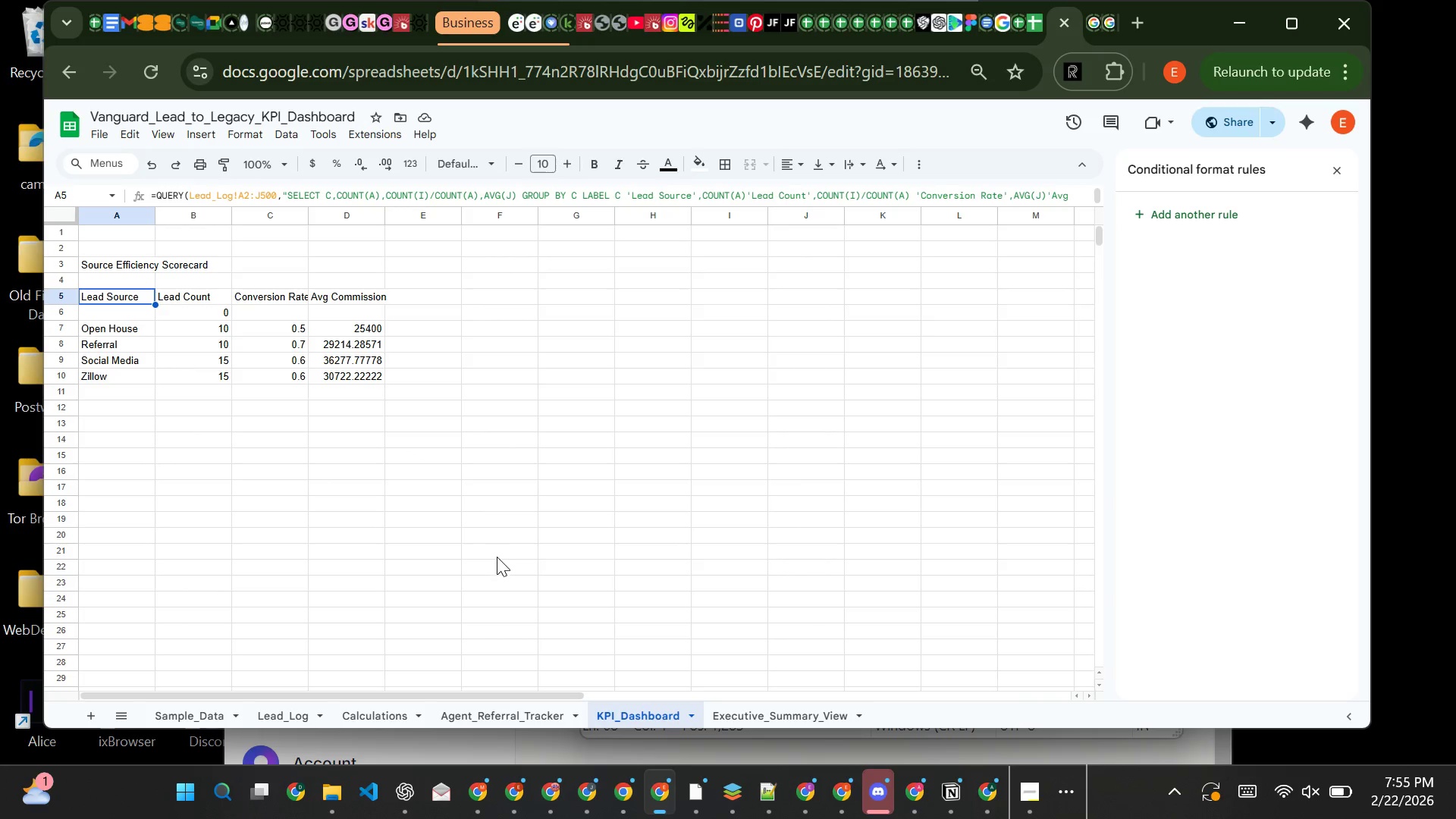 
wait(9.55)
 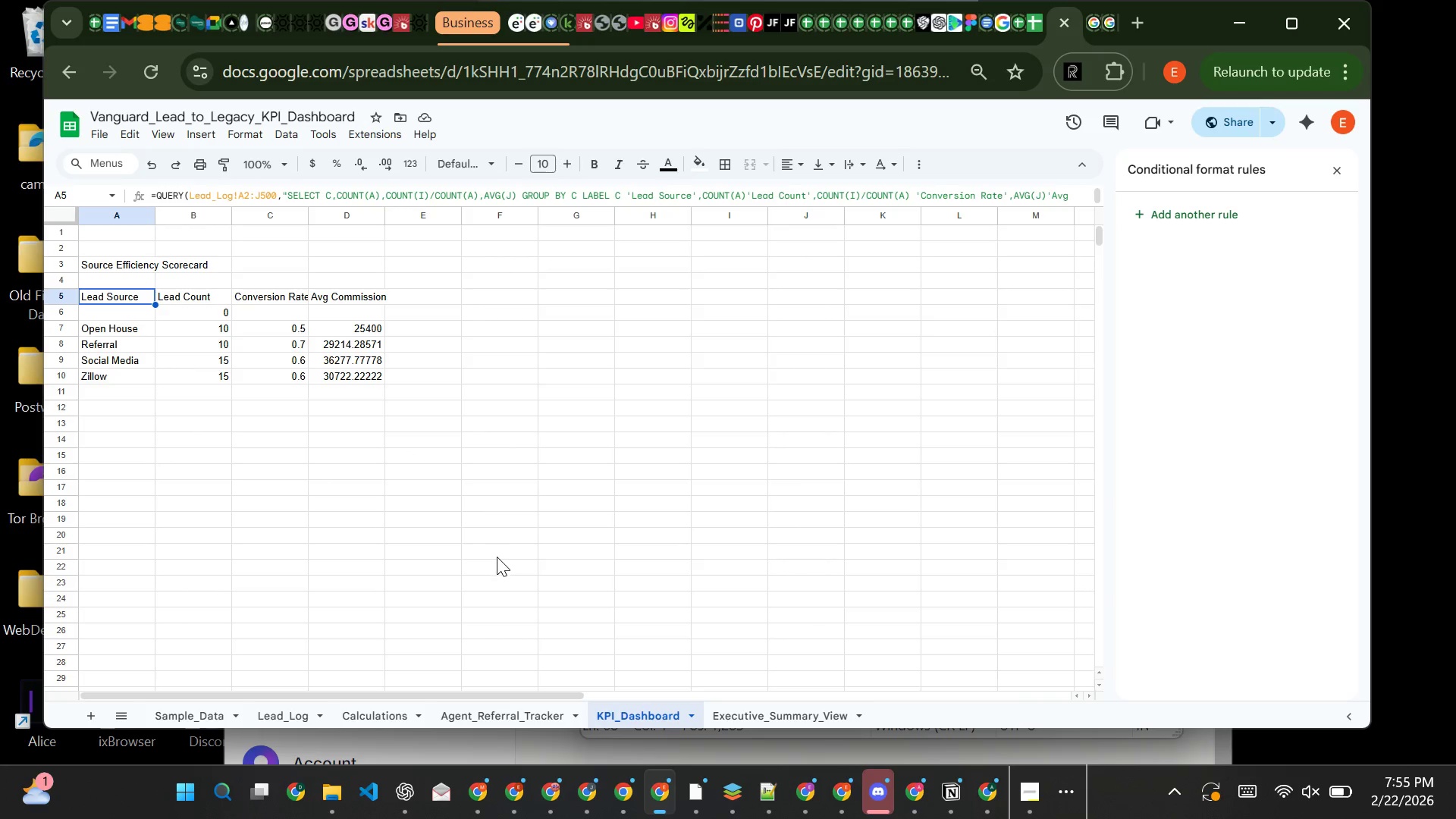 
left_click([500, 716])
 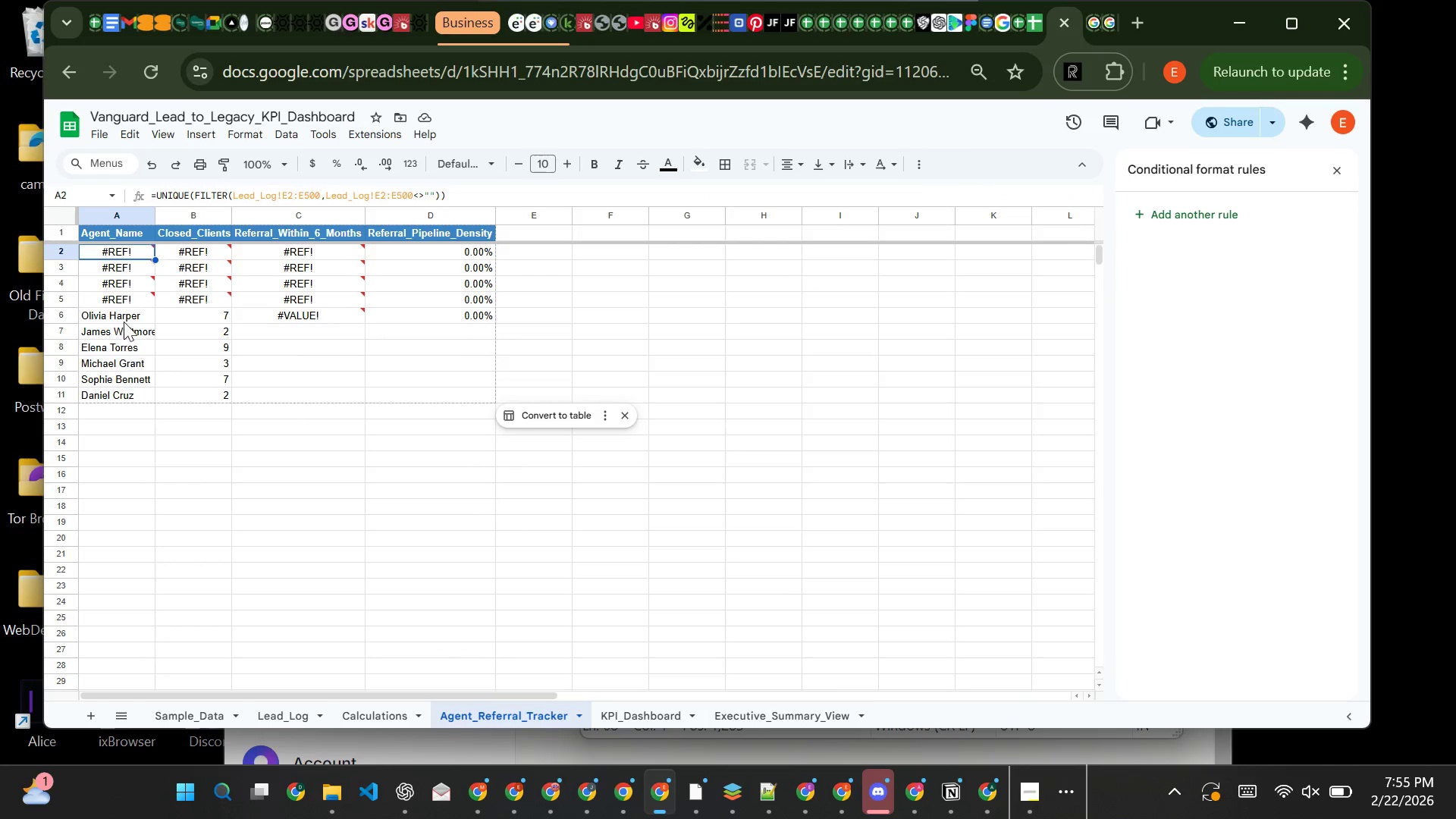 
mouse_move([137, 281])
 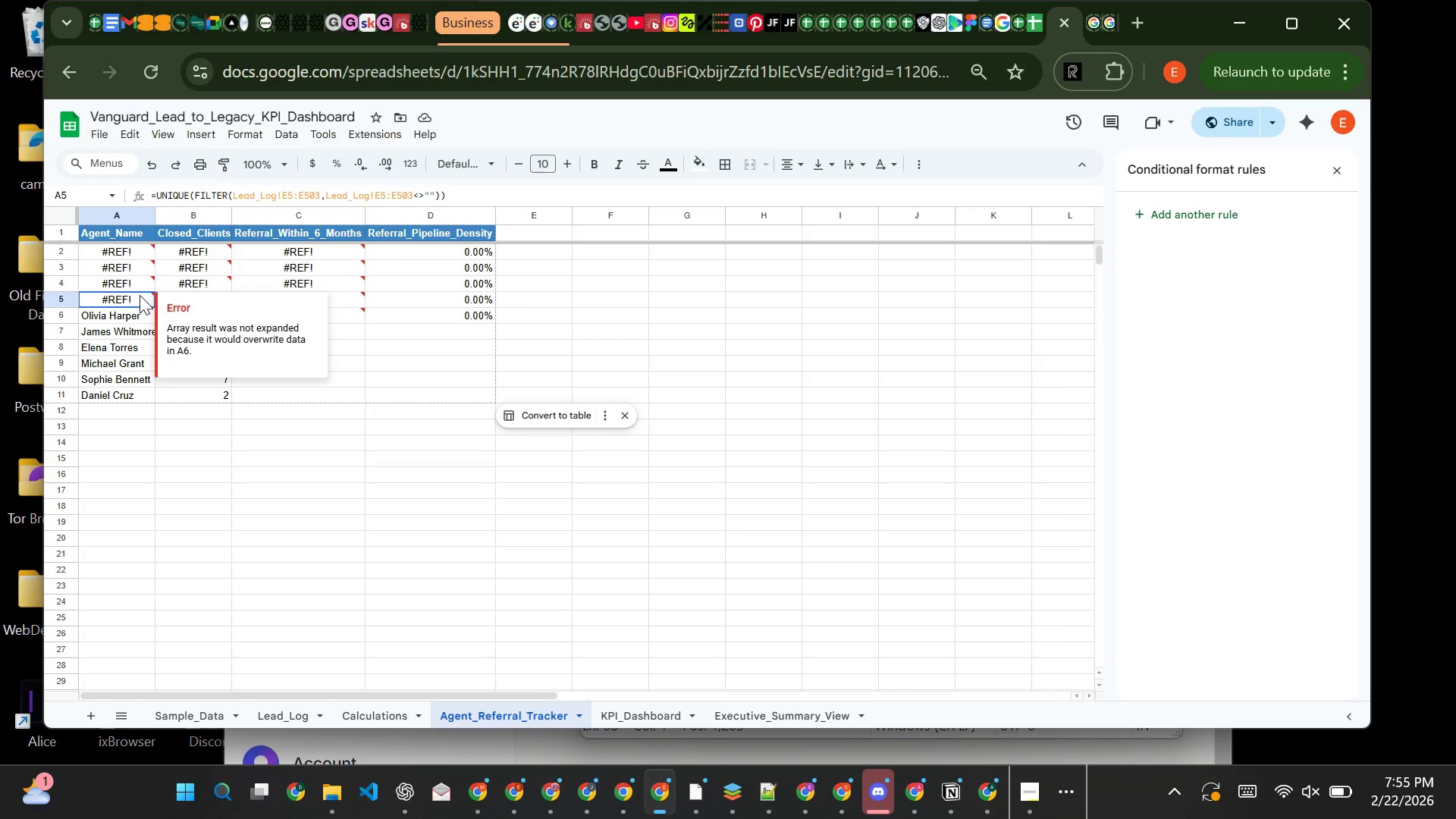 
left_click([140, 295])
 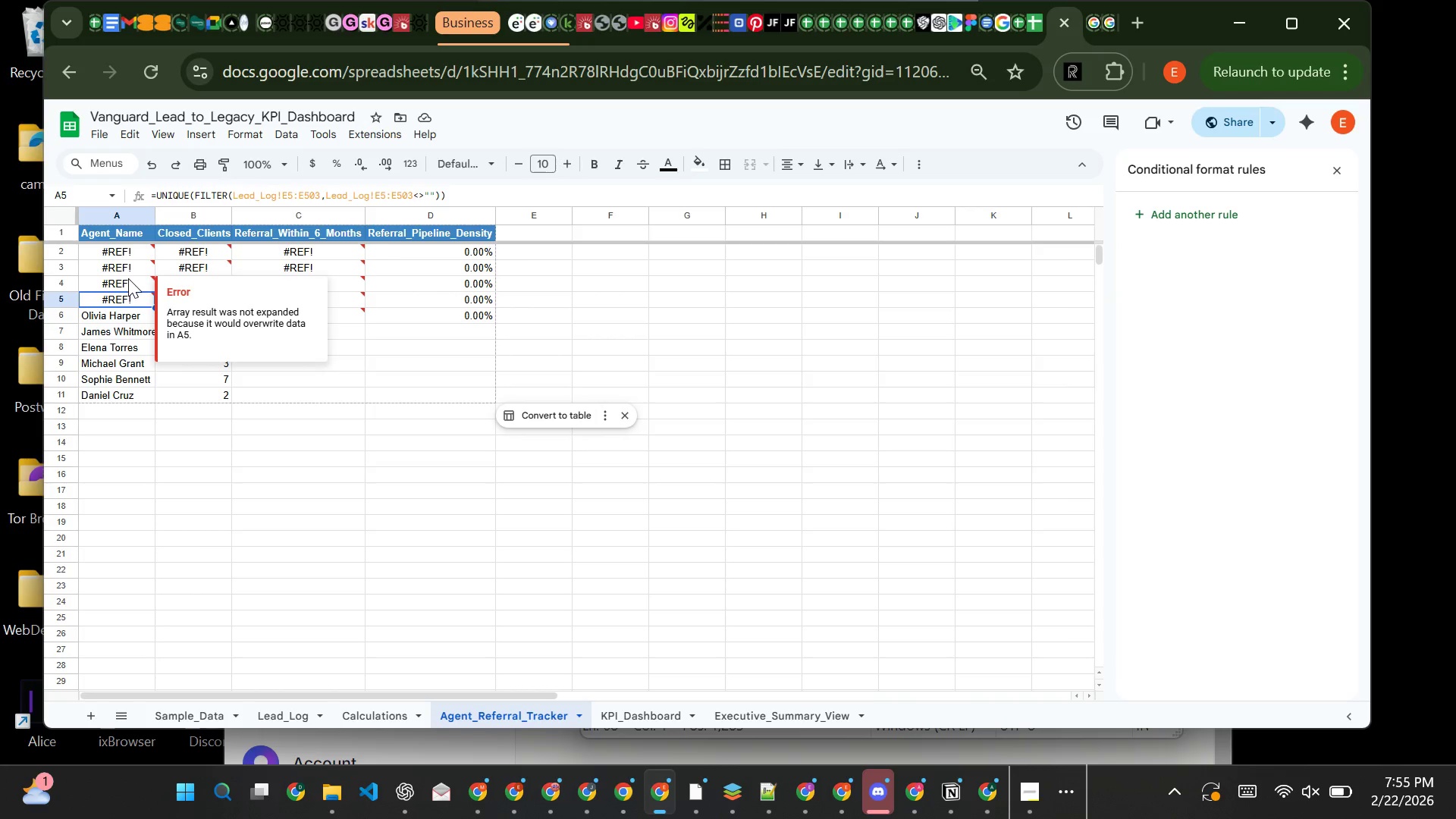 
wait(9.61)
 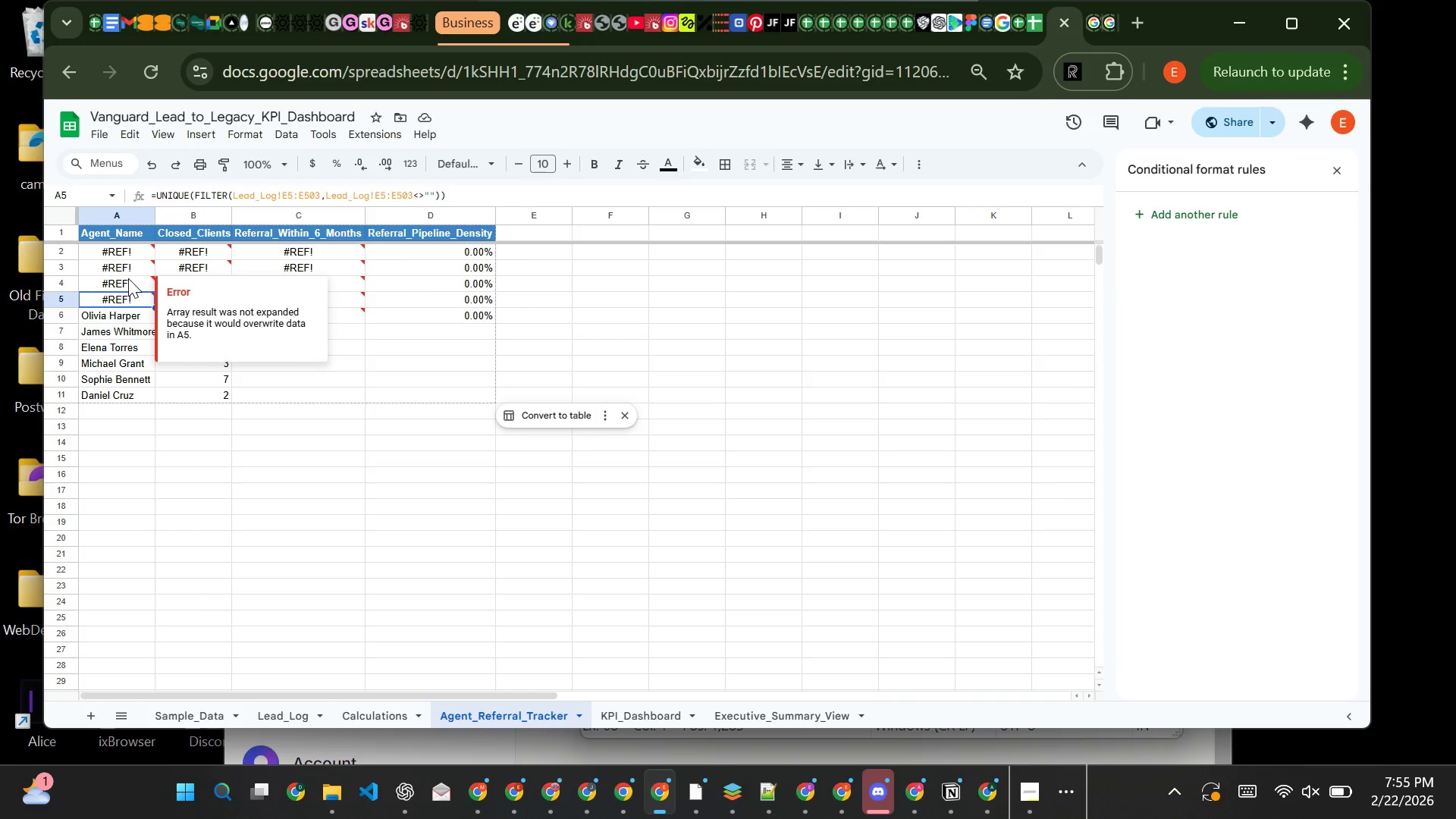 
double_click([157, 216])
 